 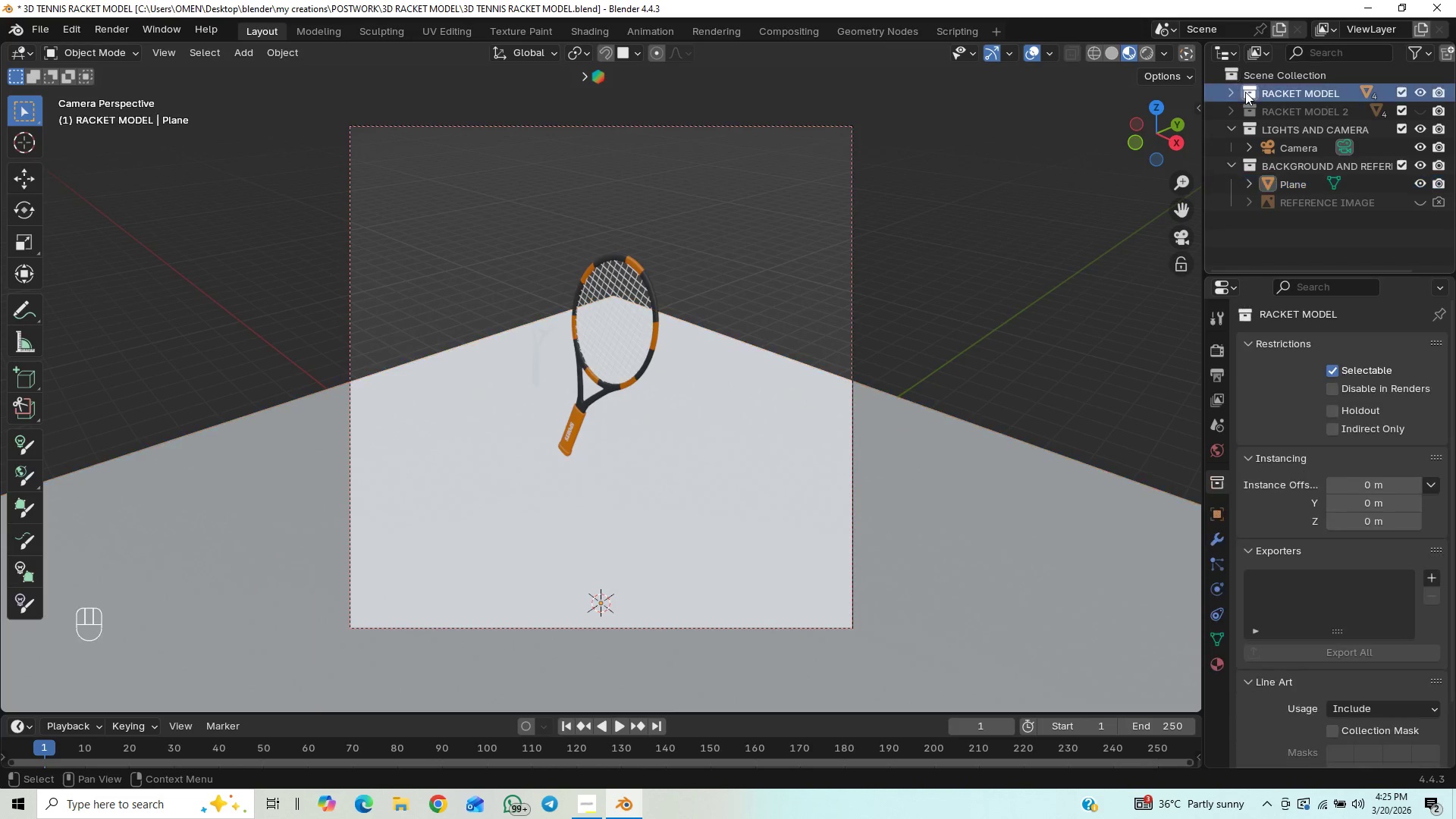 
left_click([1245, 92])
 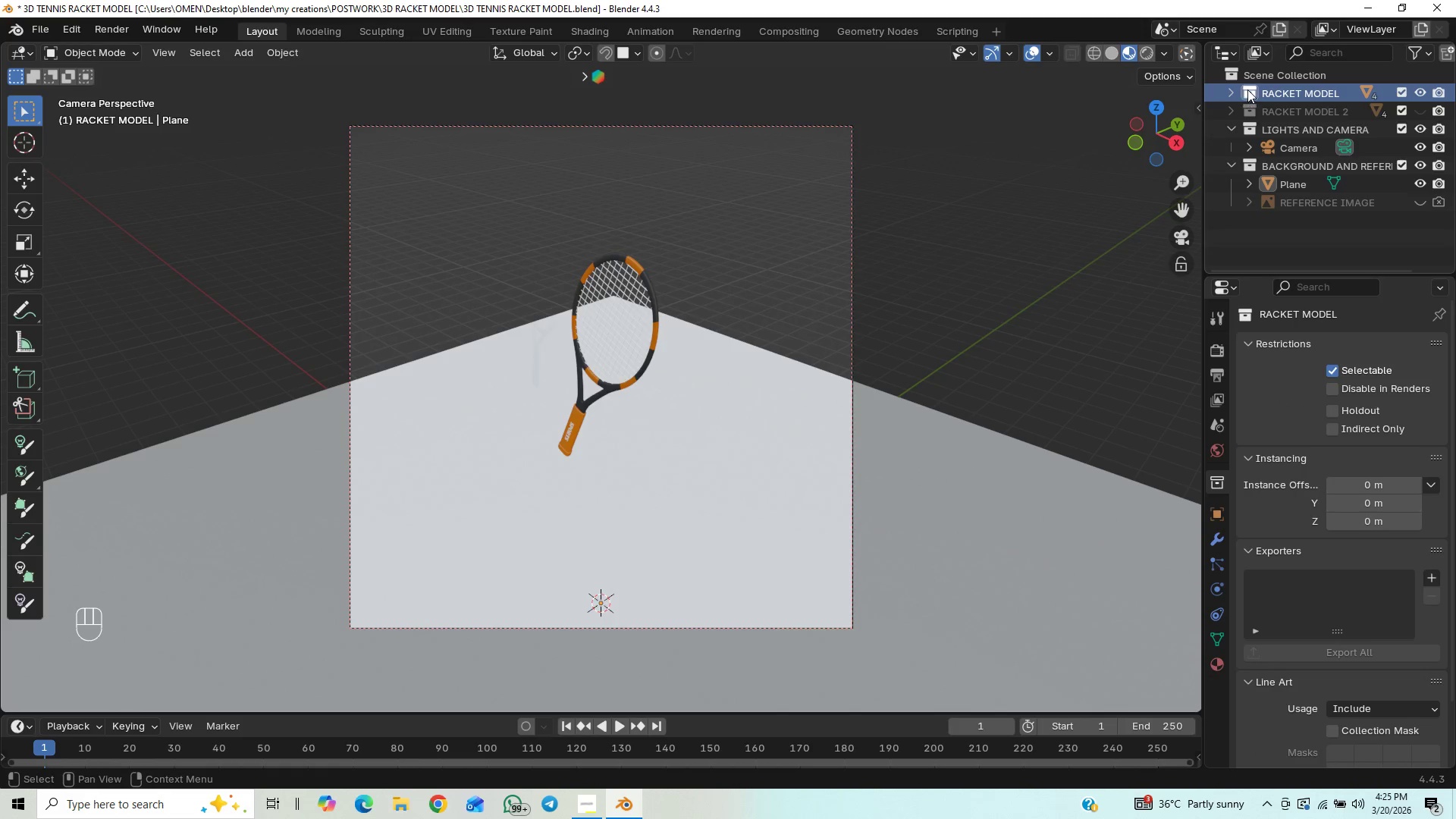 
double_click([1247, 89])
 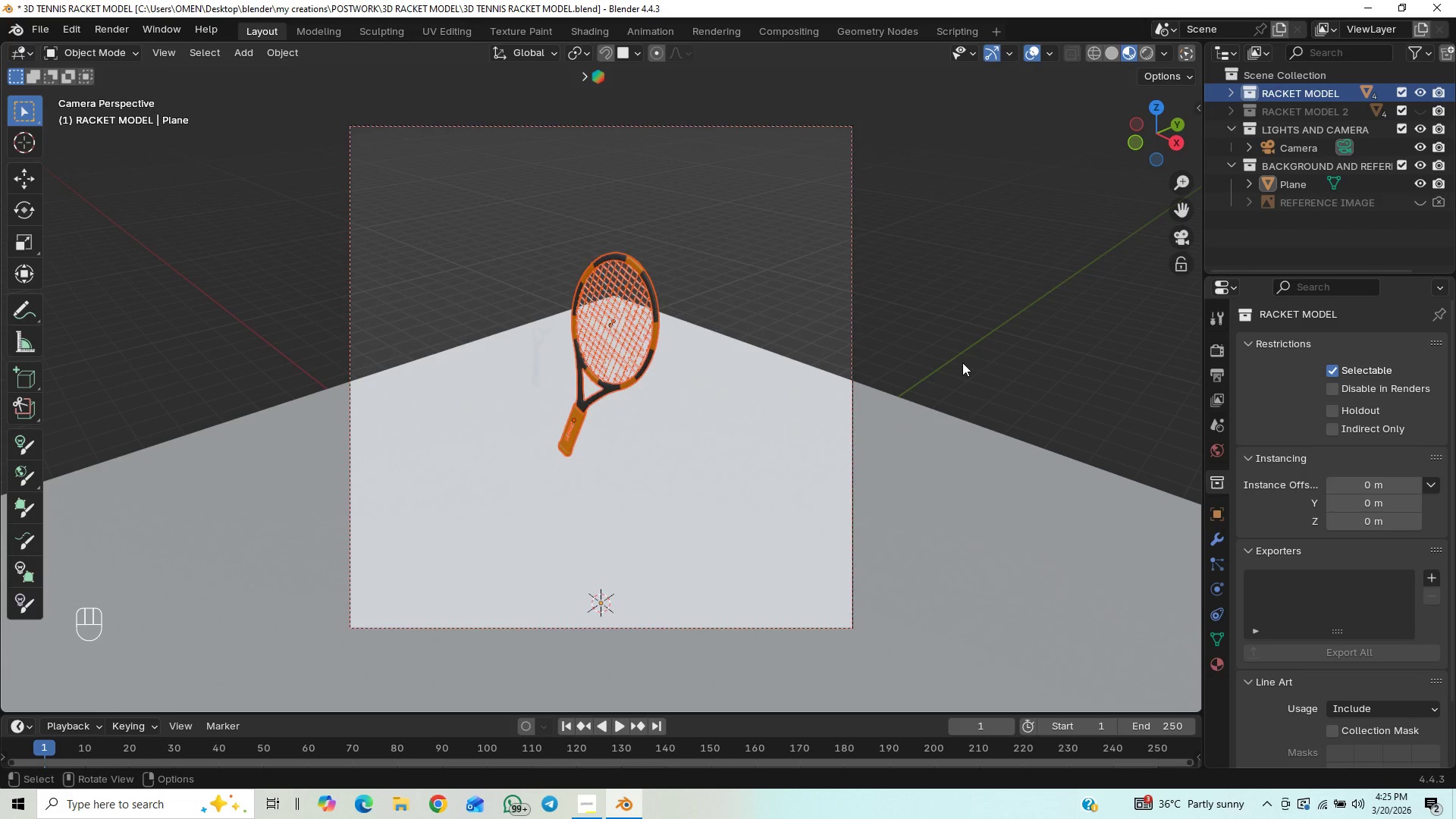 
key(N)
 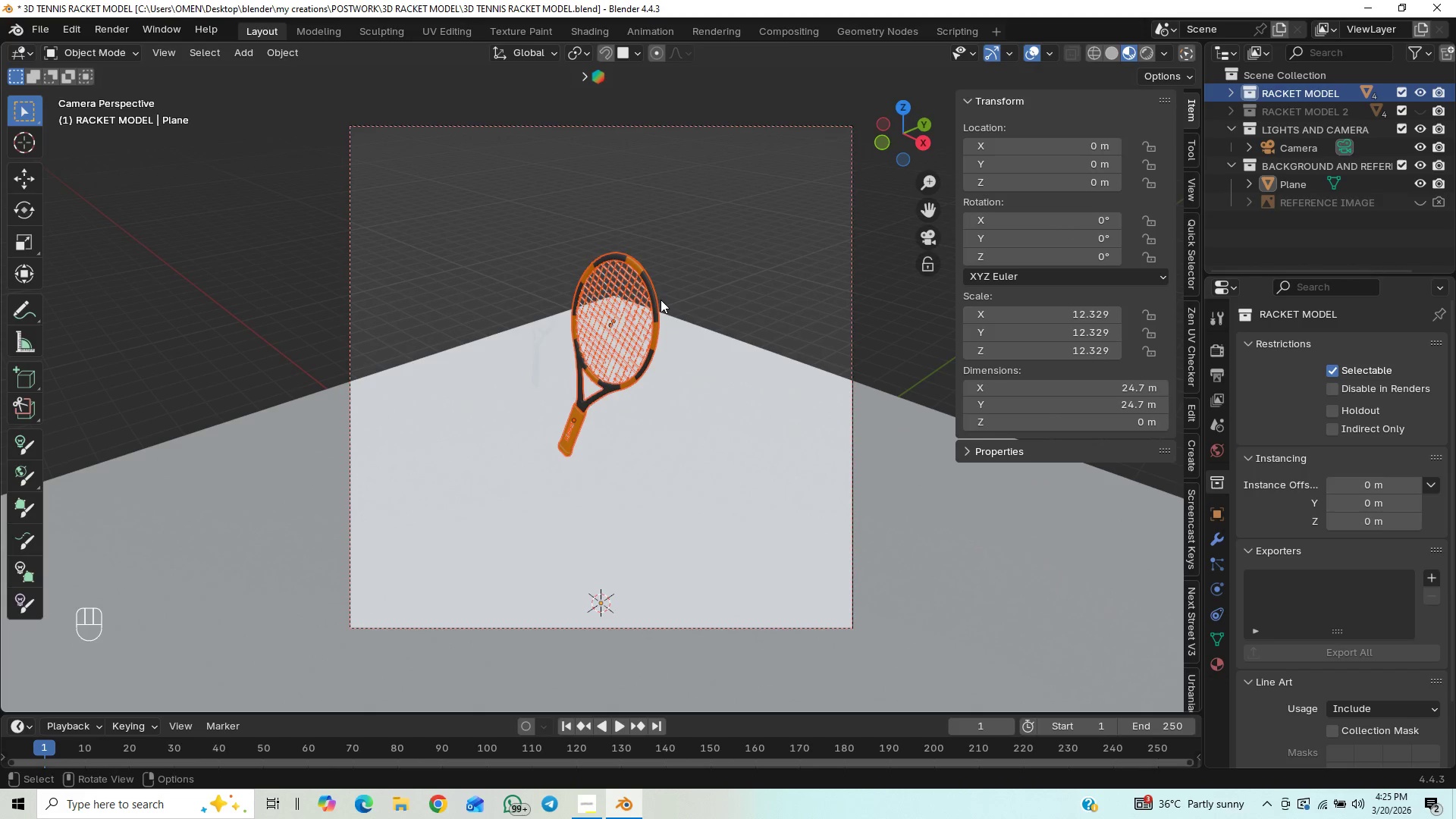 
left_click([654, 302])
 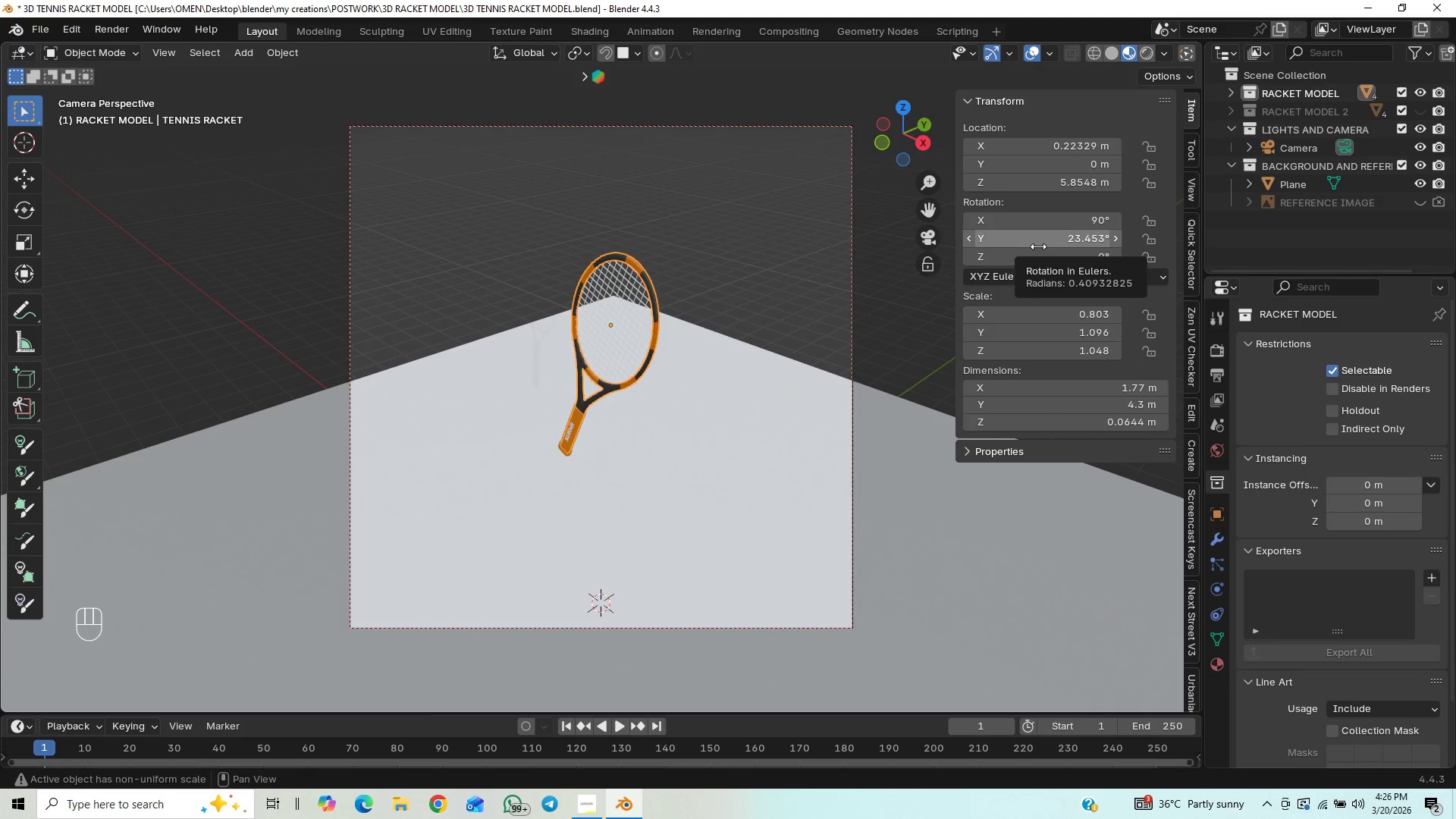 
left_click([1038, 246])
 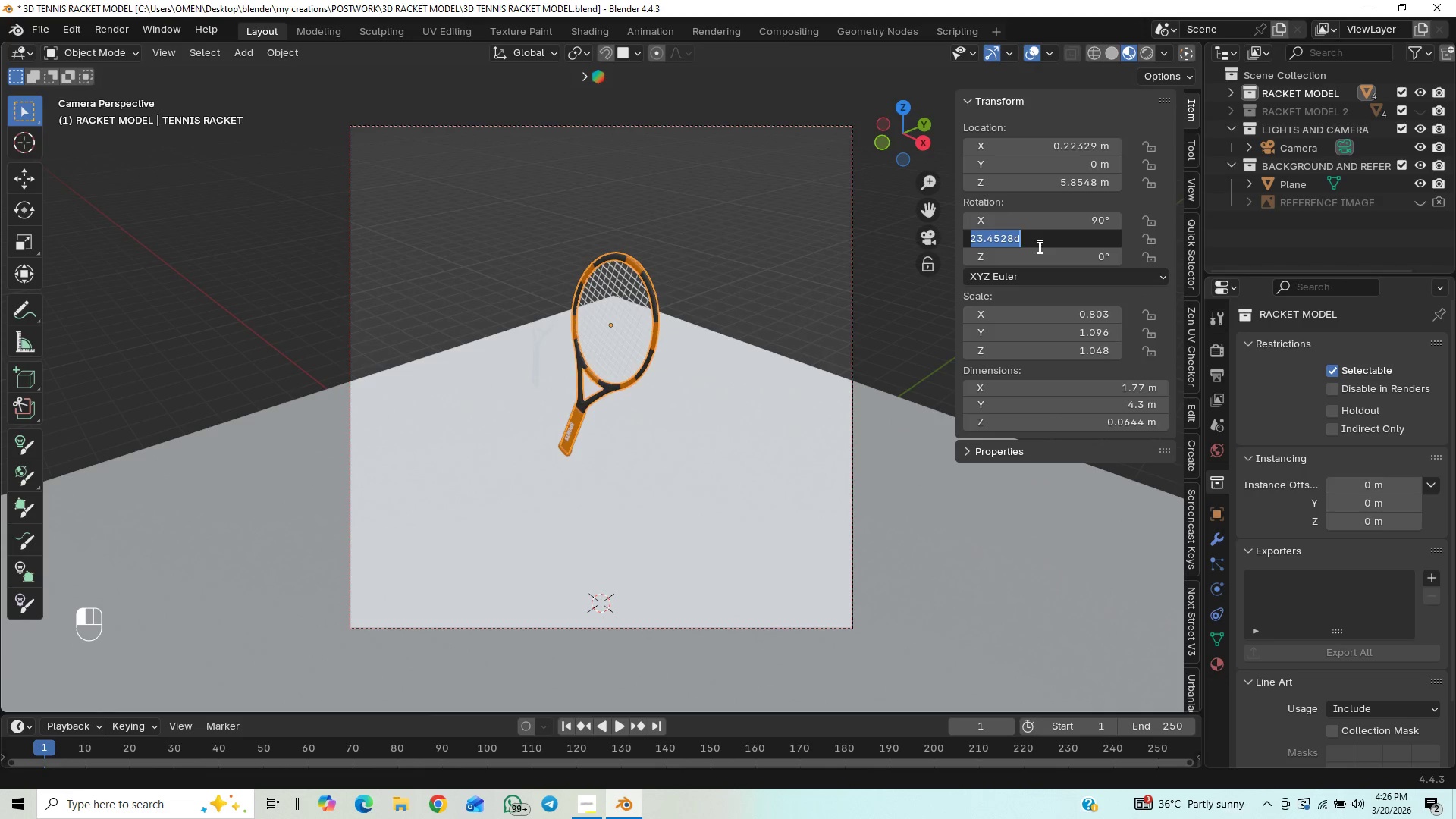 
key(0)
 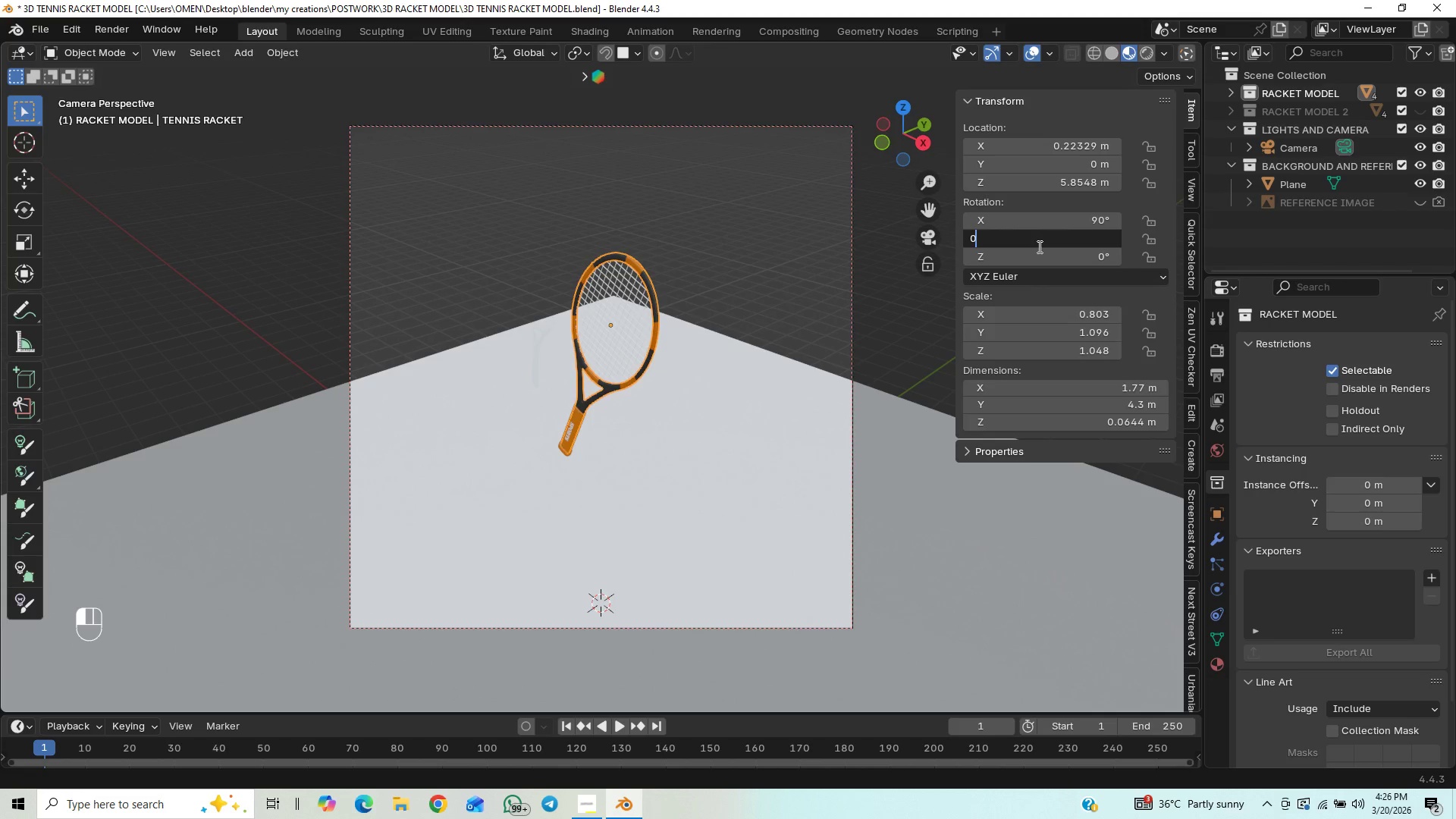 
key(Enter)
 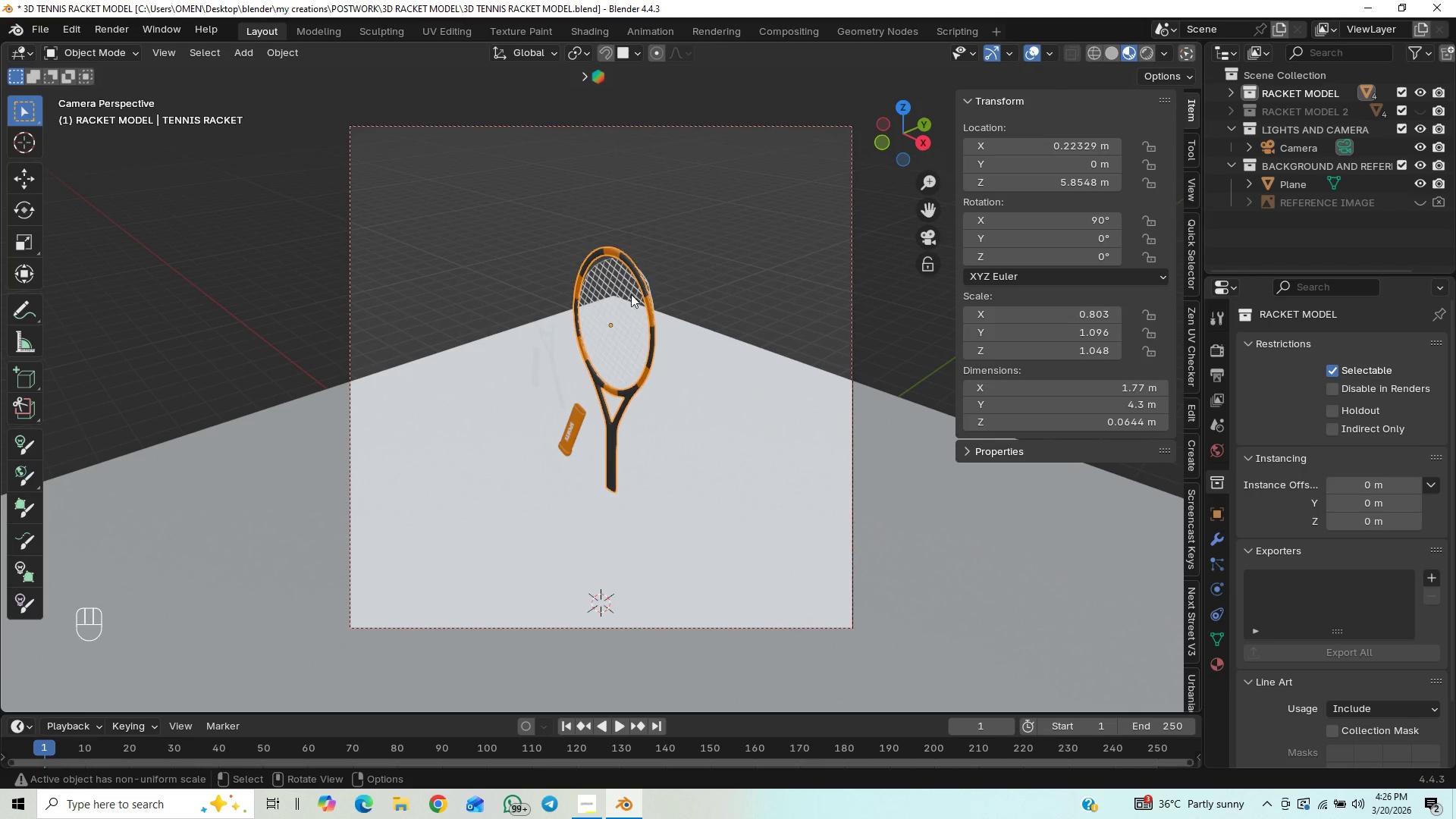 
left_click([626, 293])
 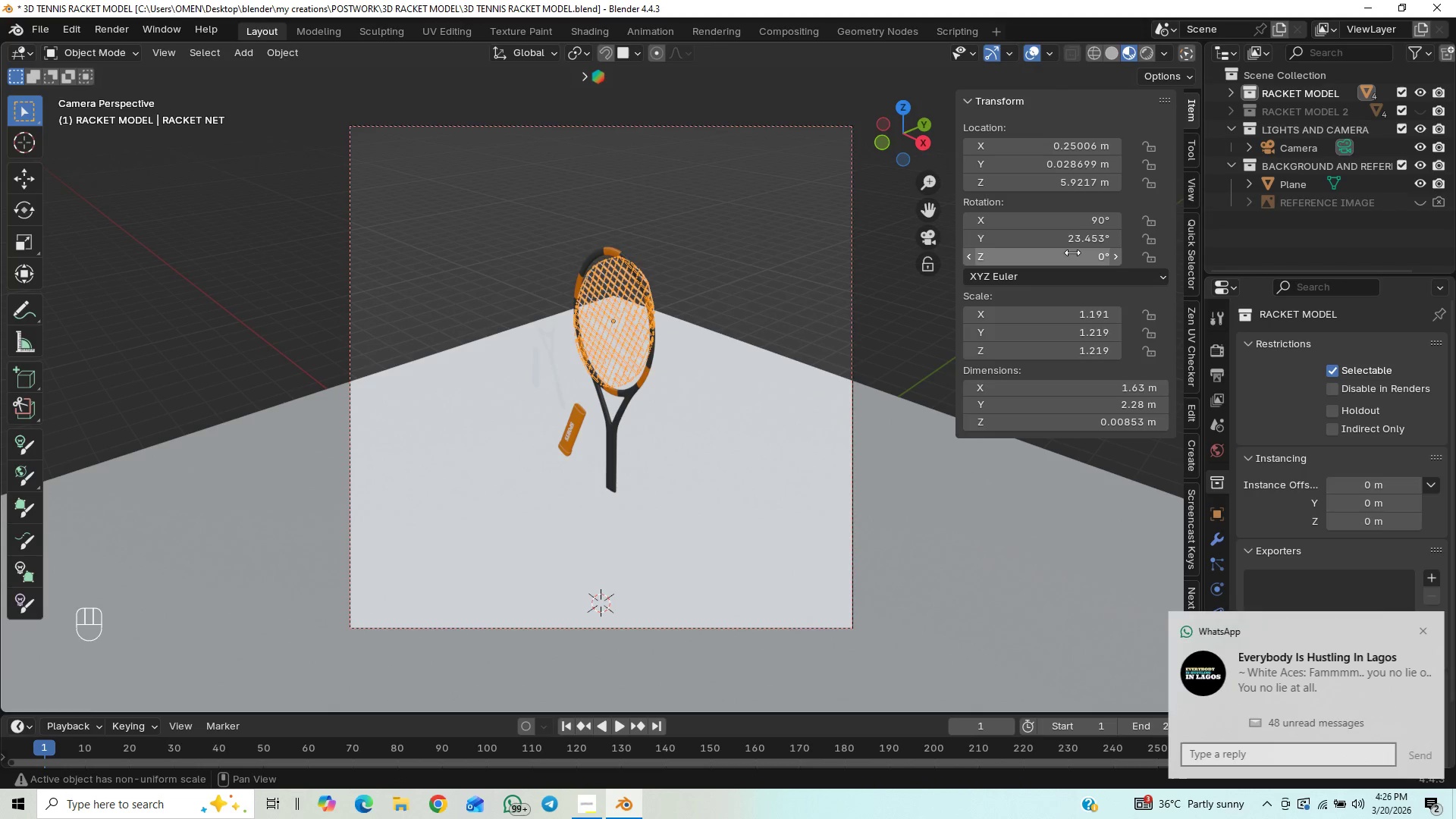 
left_click([1068, 244])
 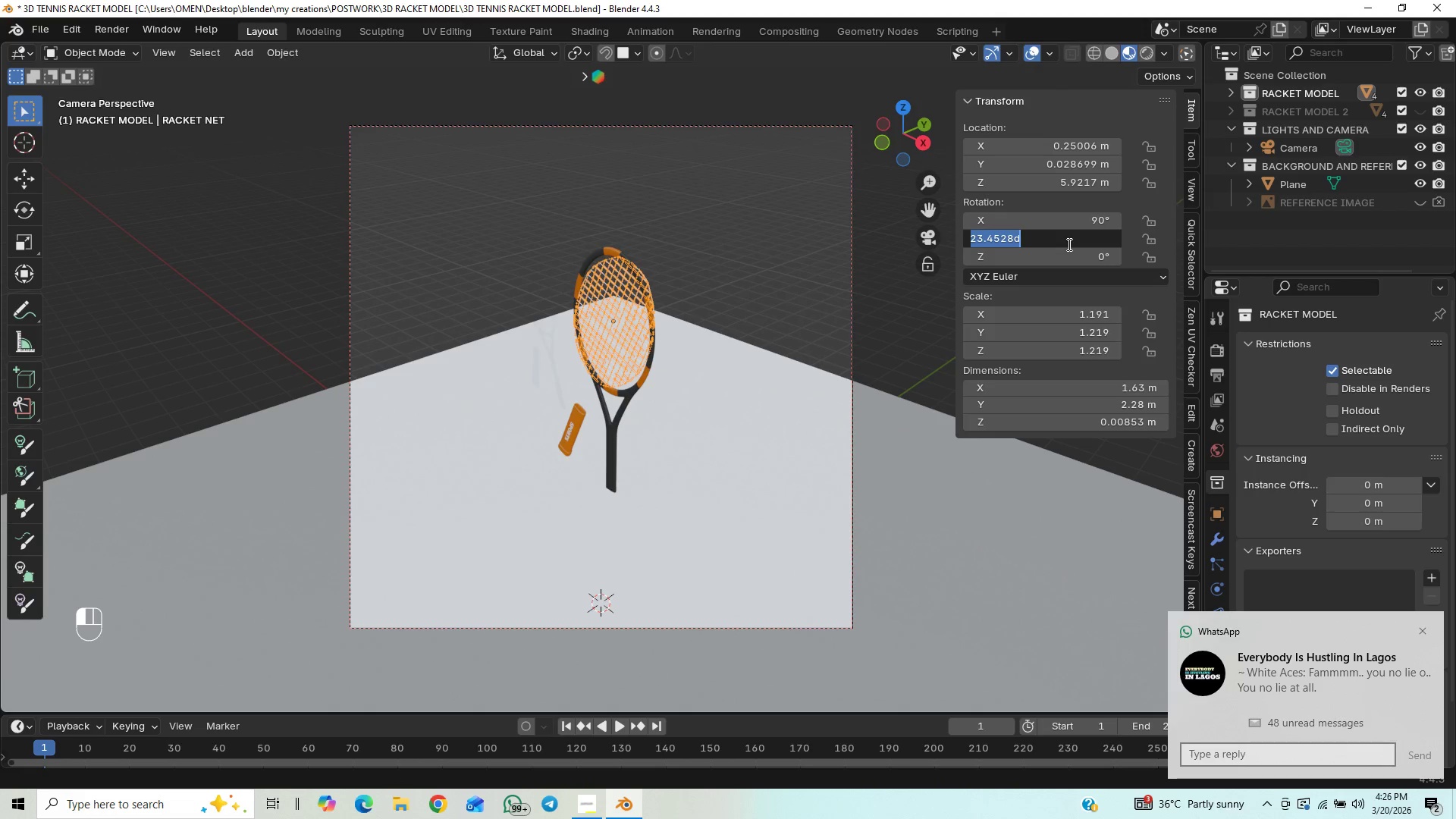 
key(0)
 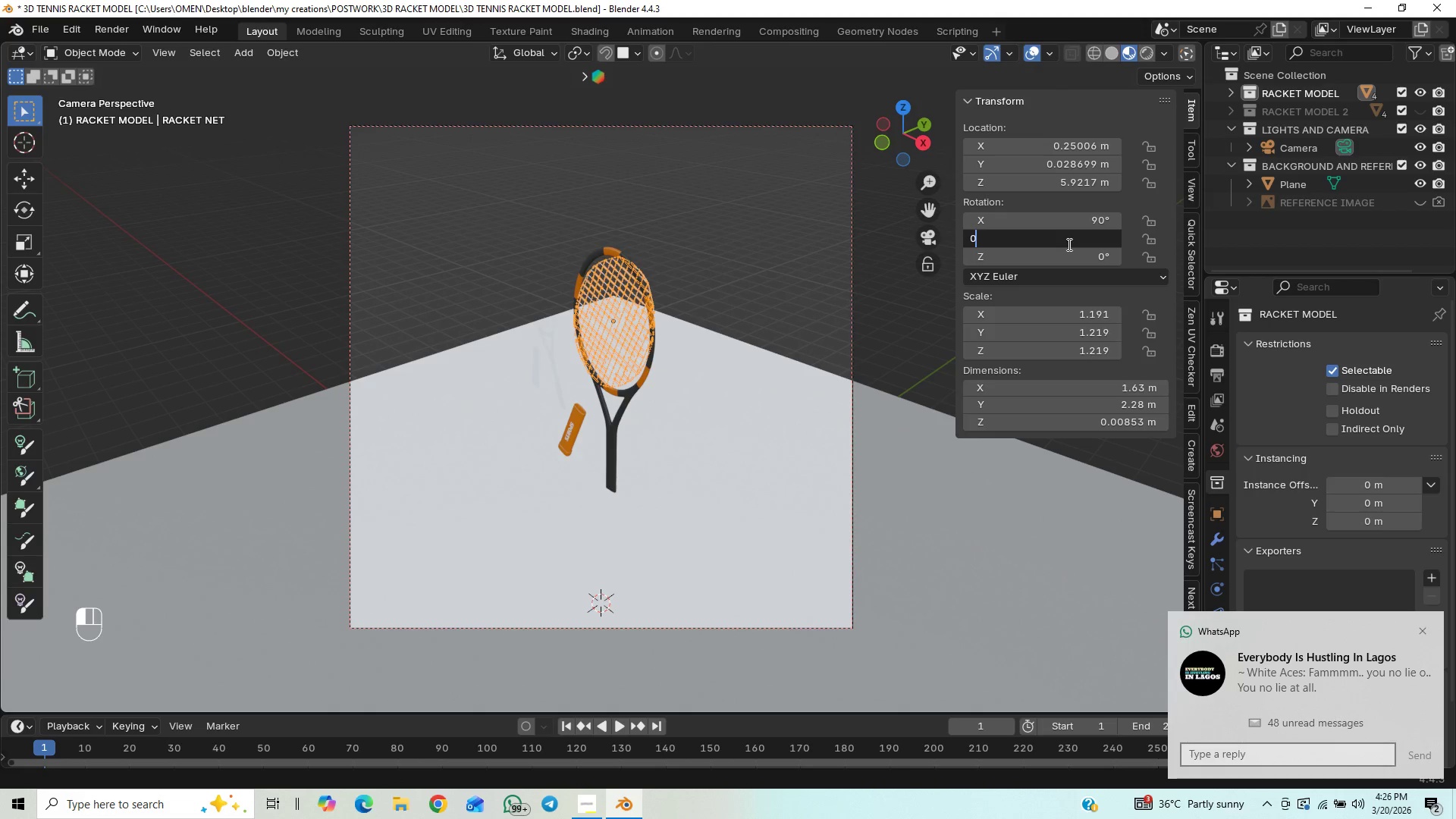 
key(Enter)
 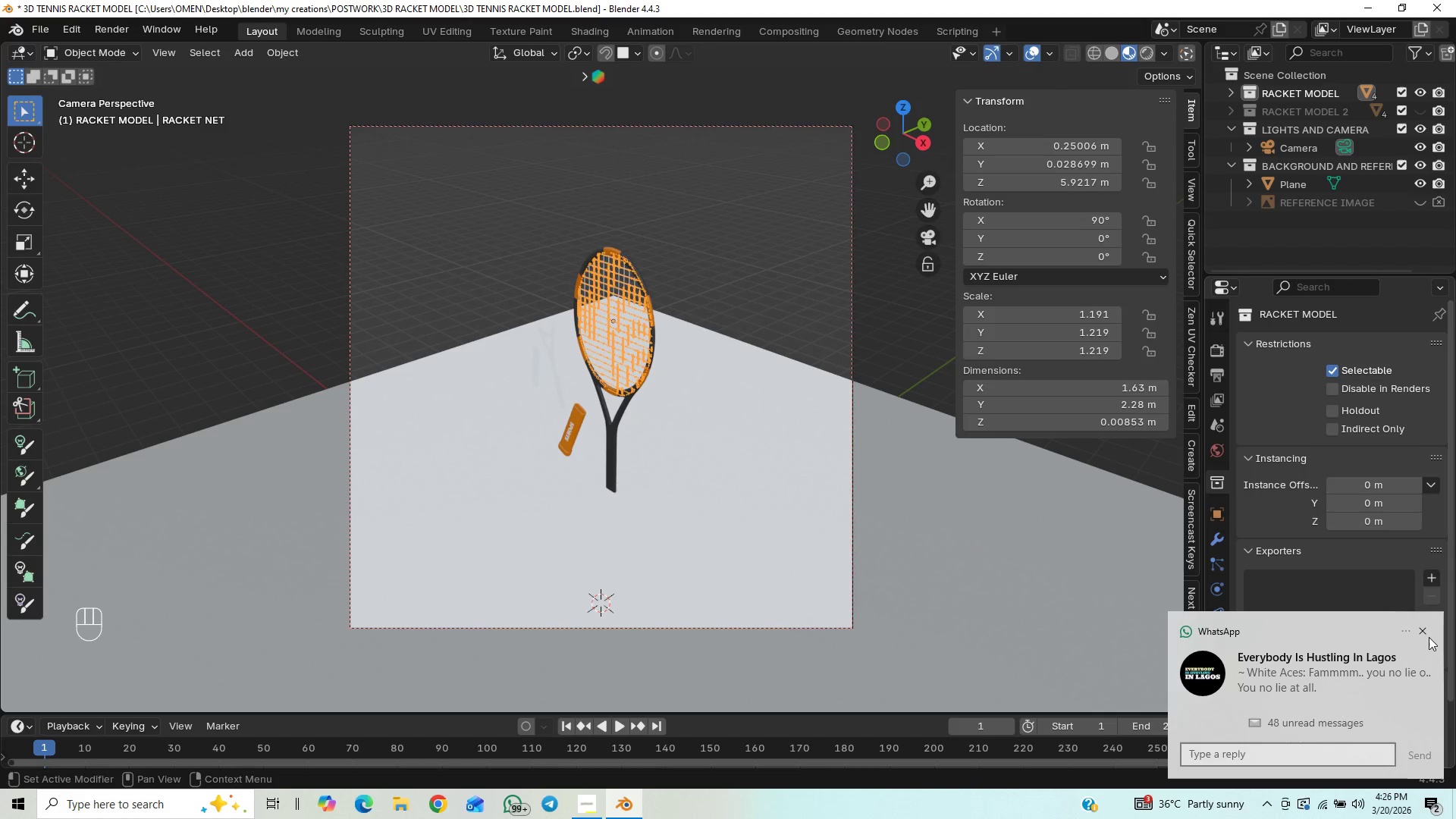 
left_click([1422, 630])
 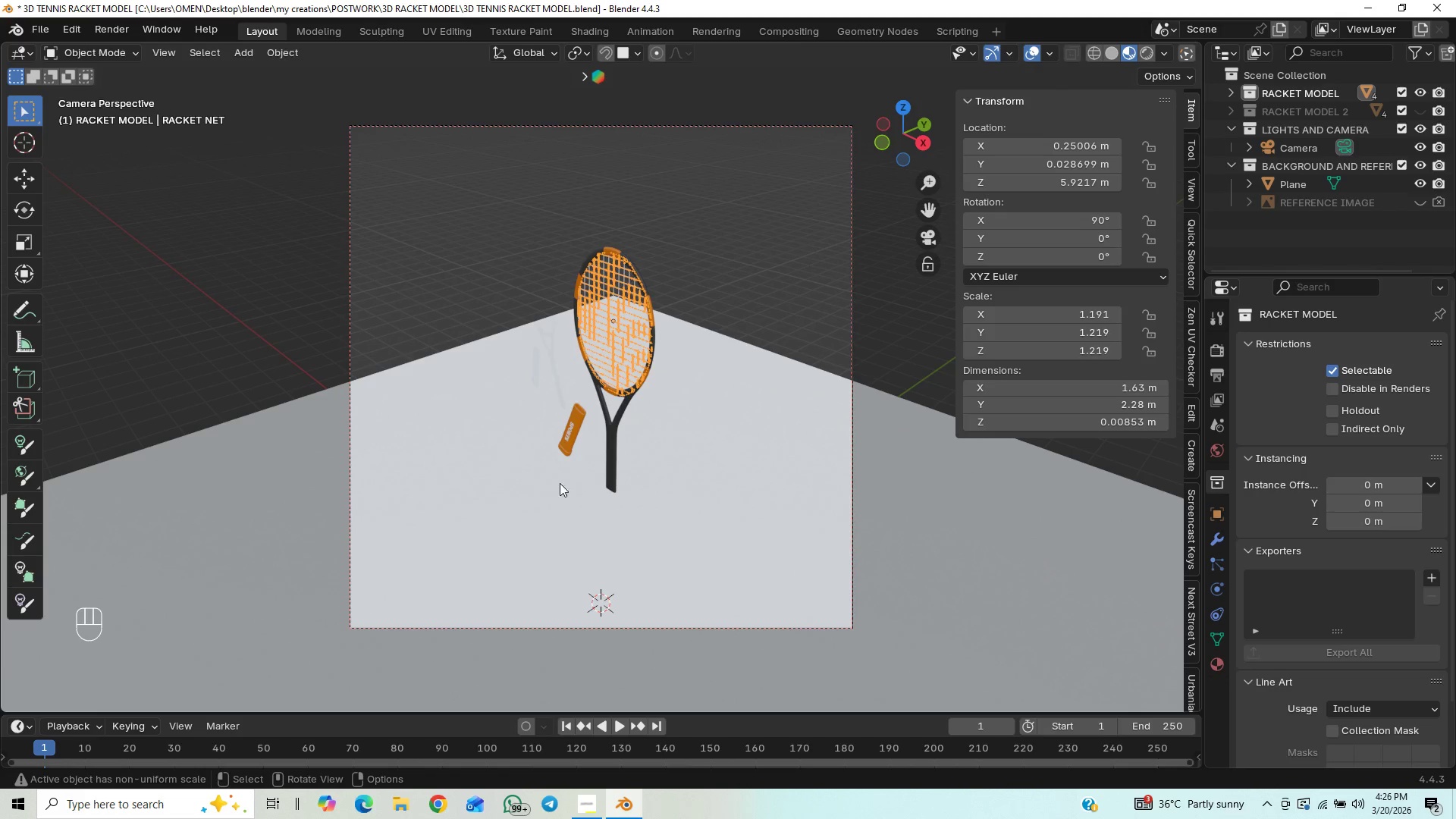 
left_click([568, 444])
 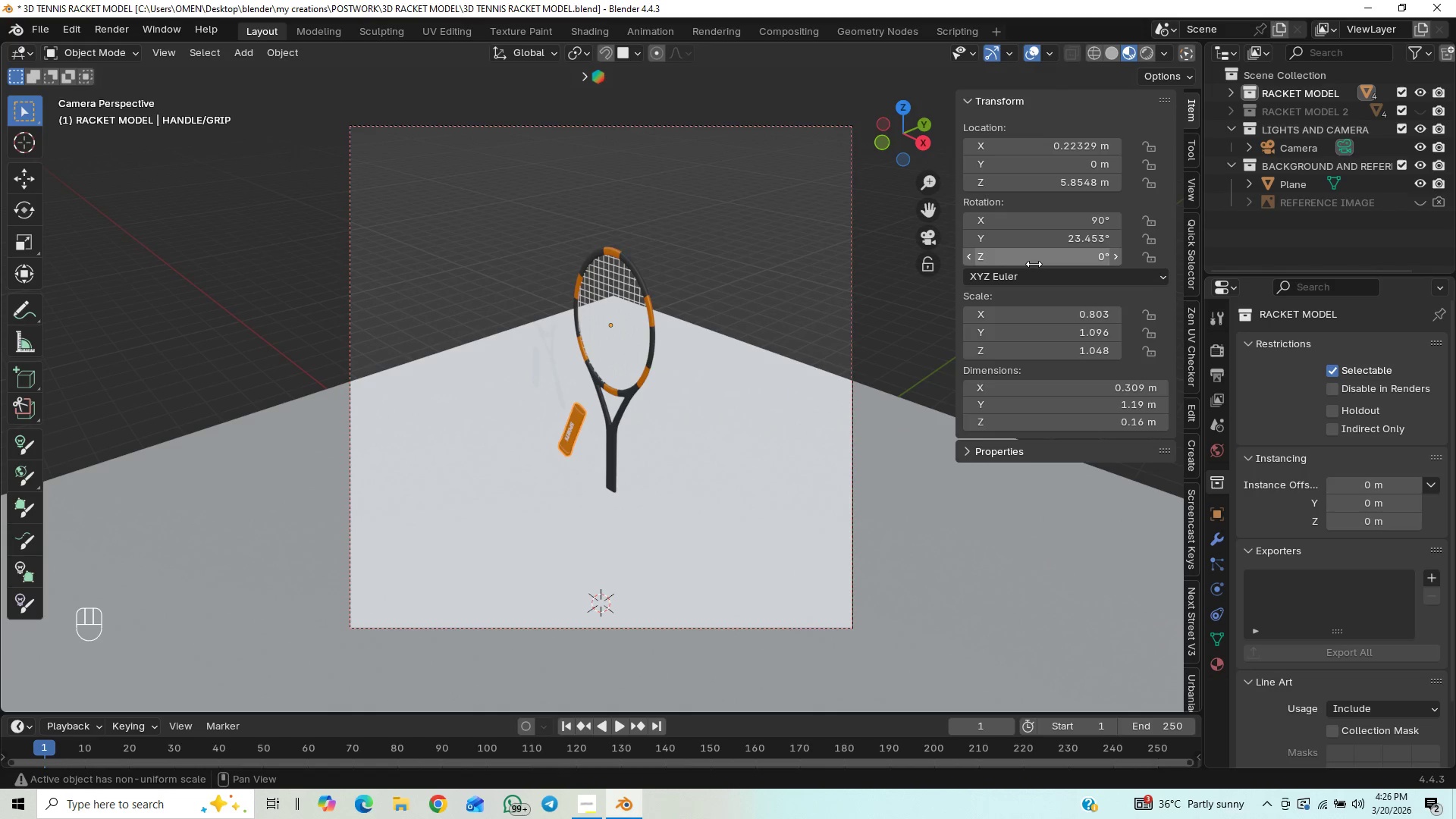 
left_click([1055, 240])
 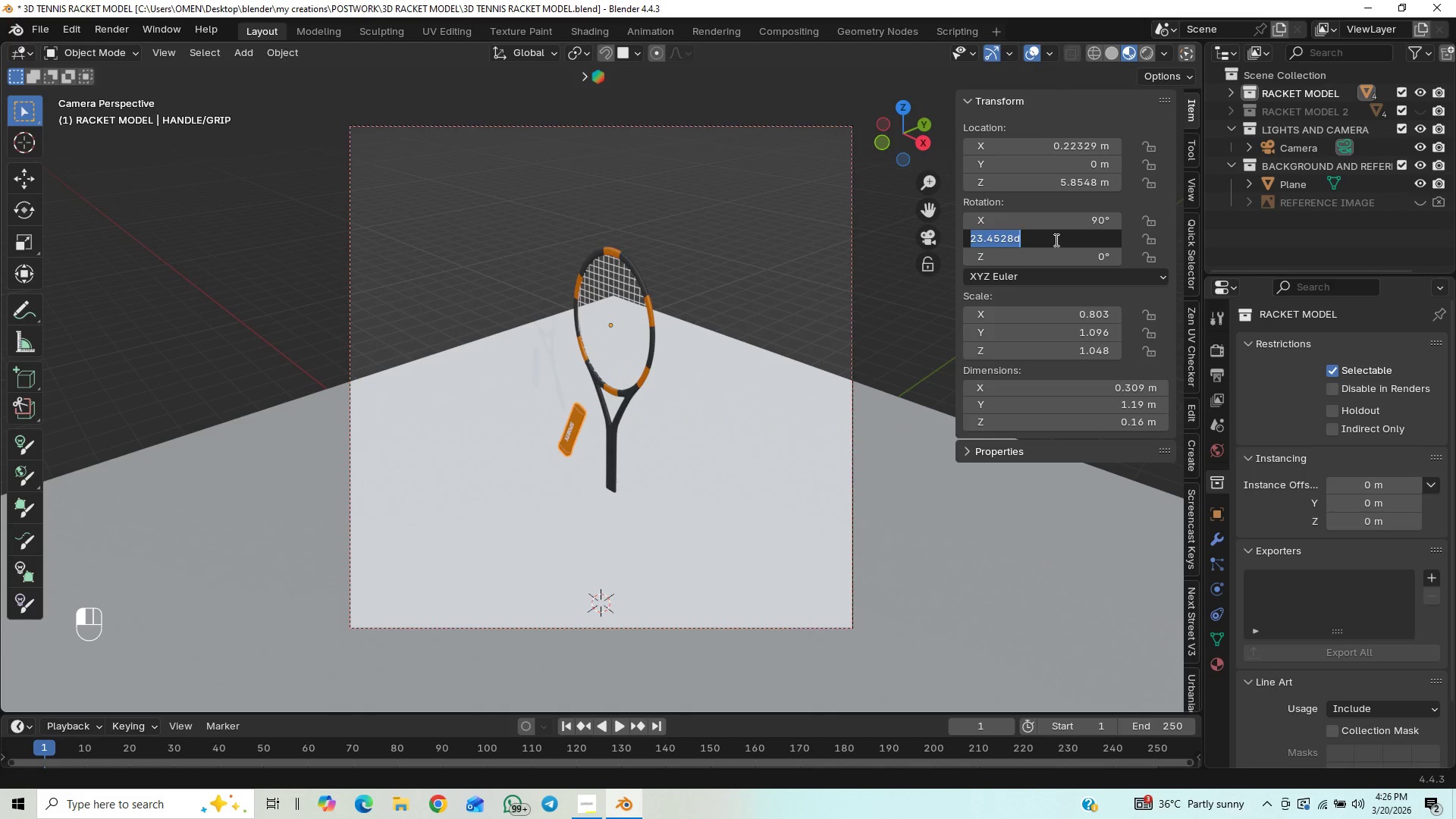 
key(0)
 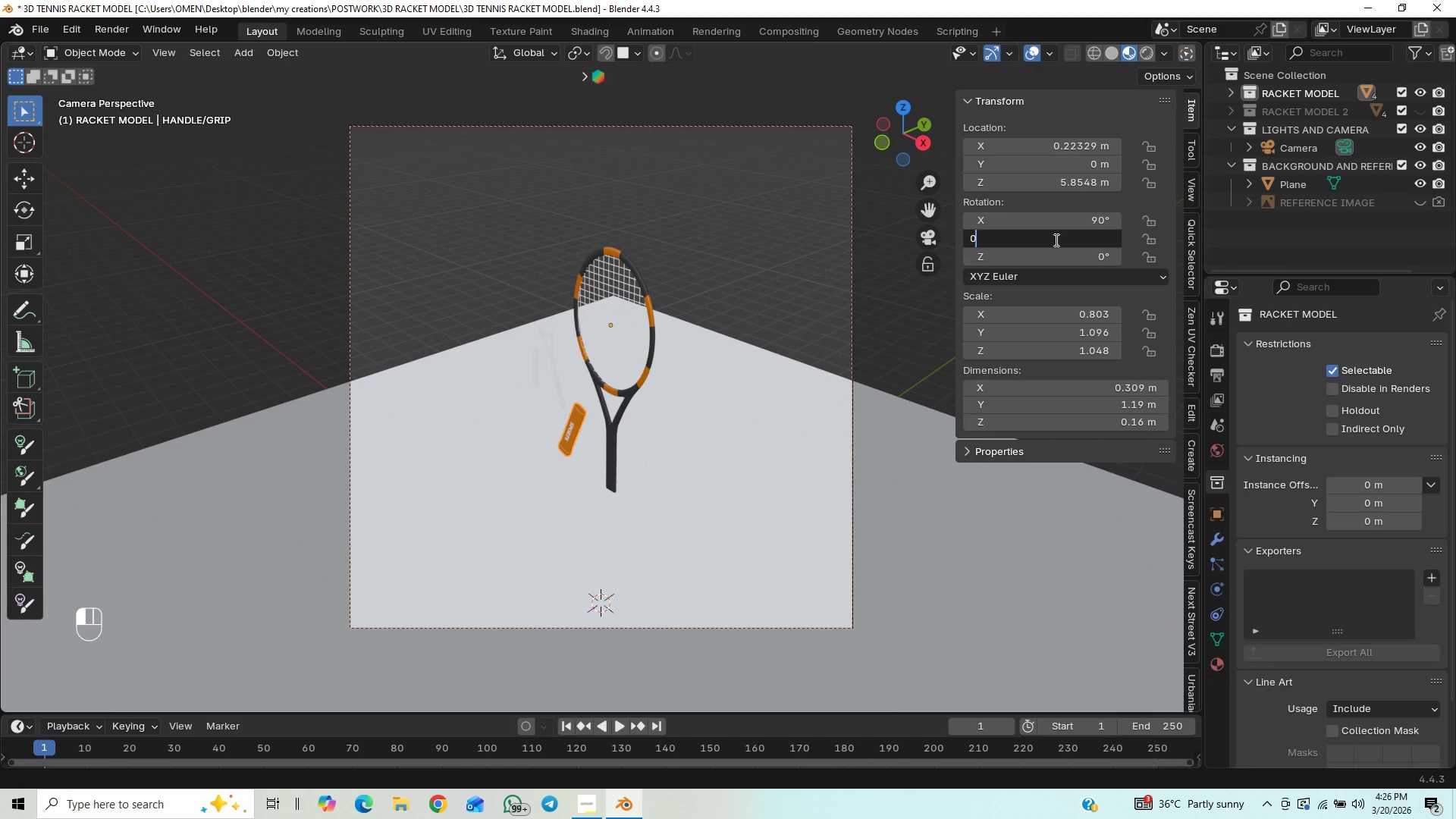 
key(Enter)
 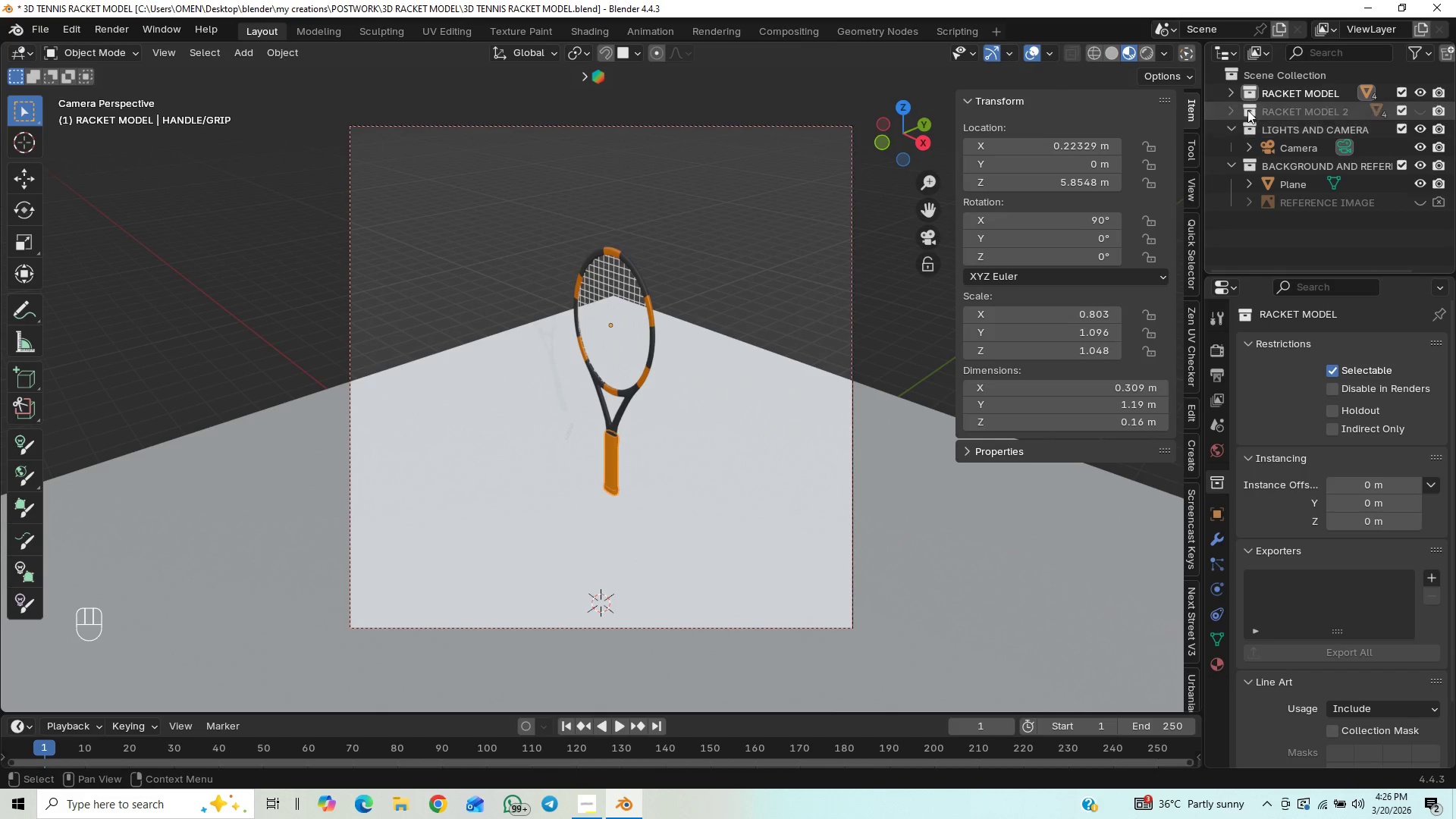 
left_click([1223, 90])
 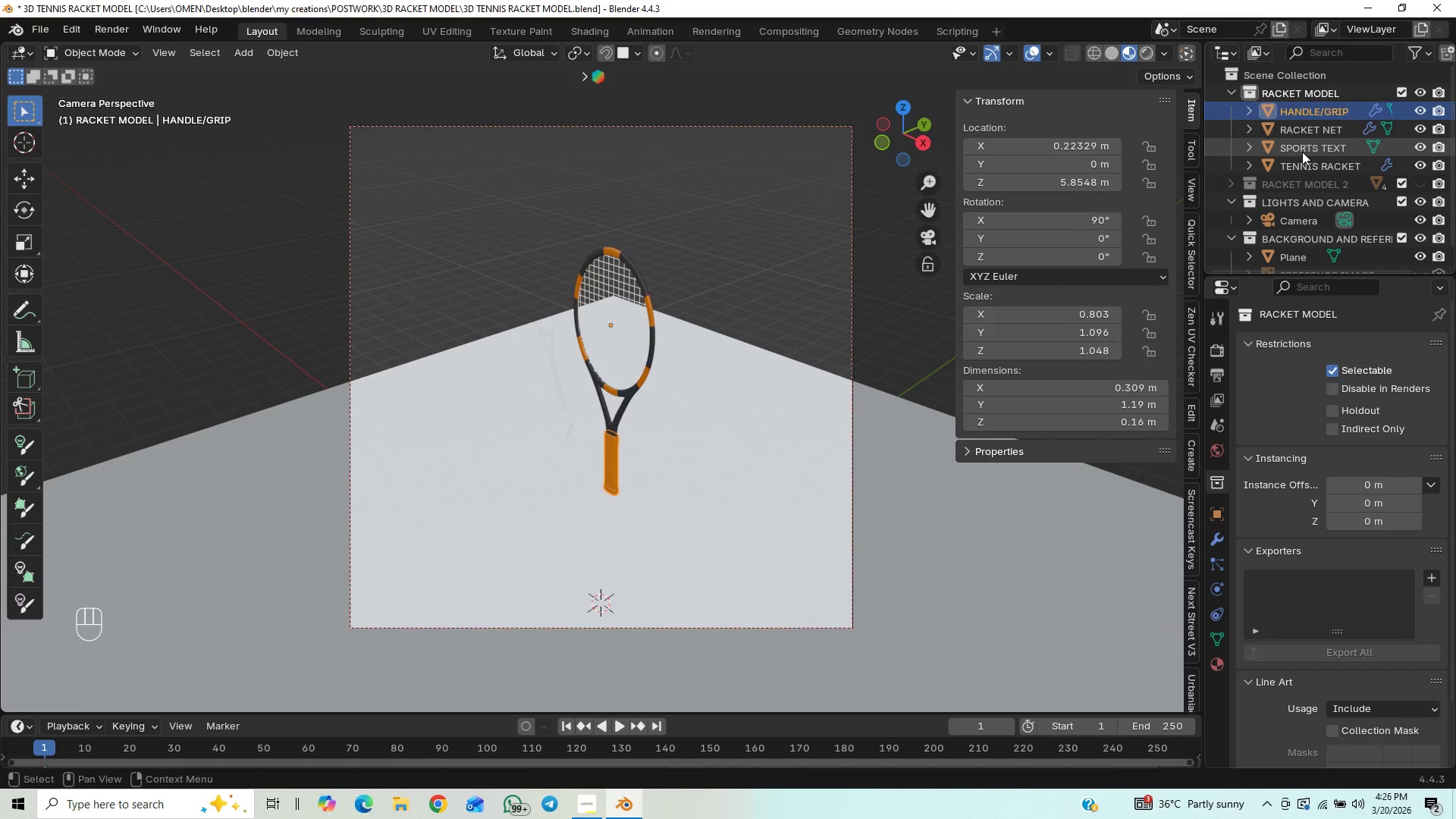 
wait(5.89)
 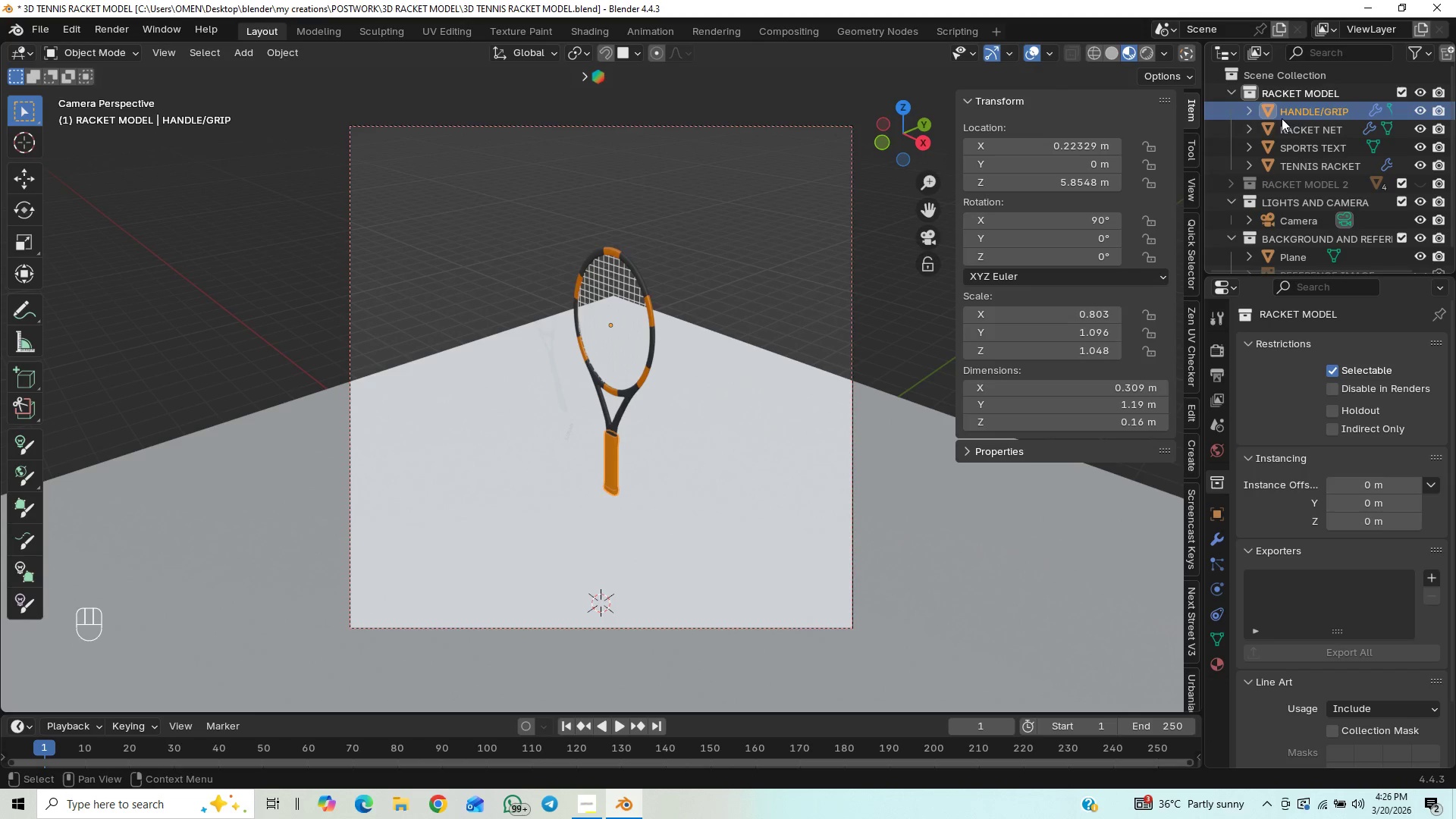 
left_click([1283, 153])
 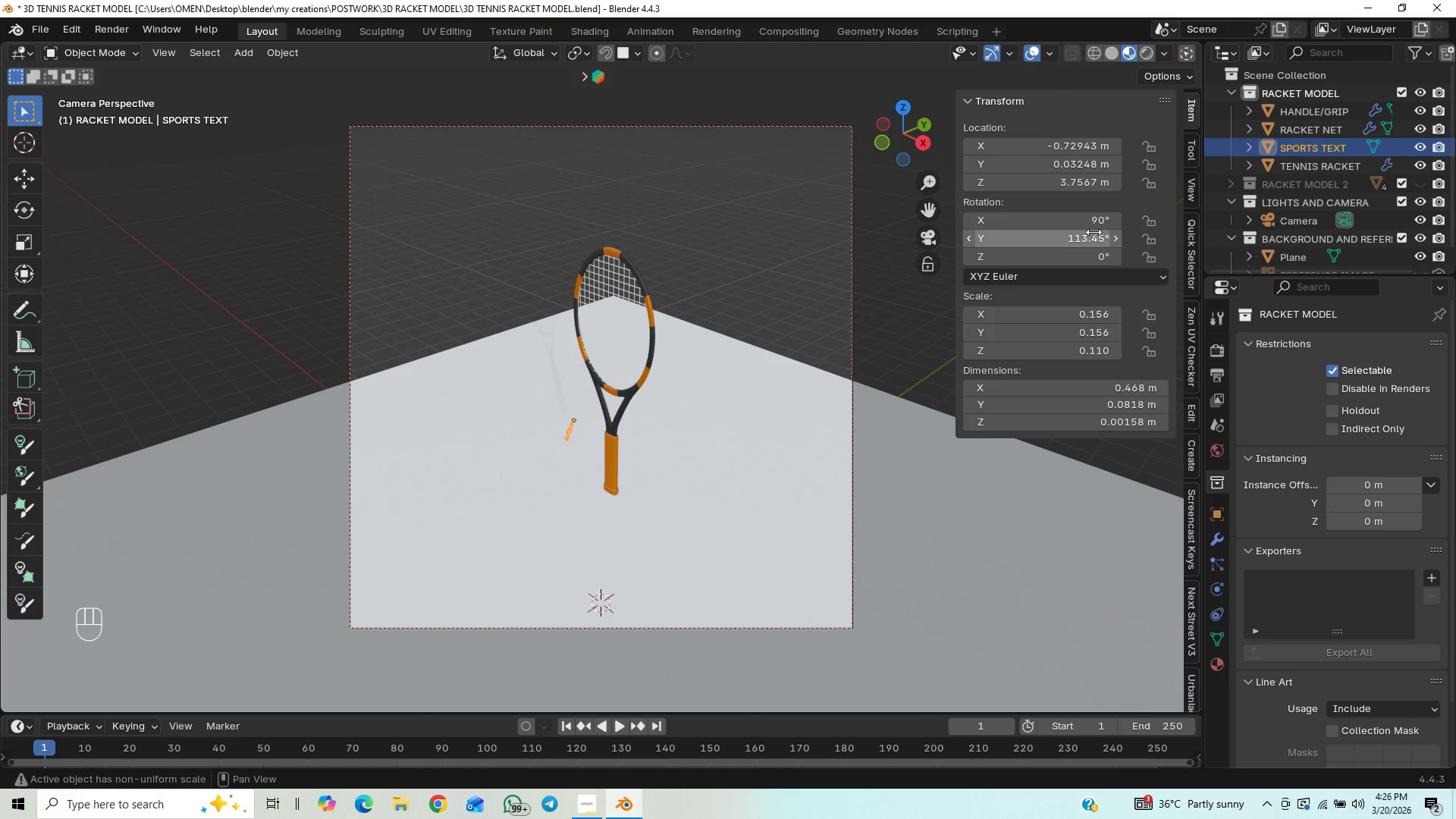 
left_click([1090, 234])
 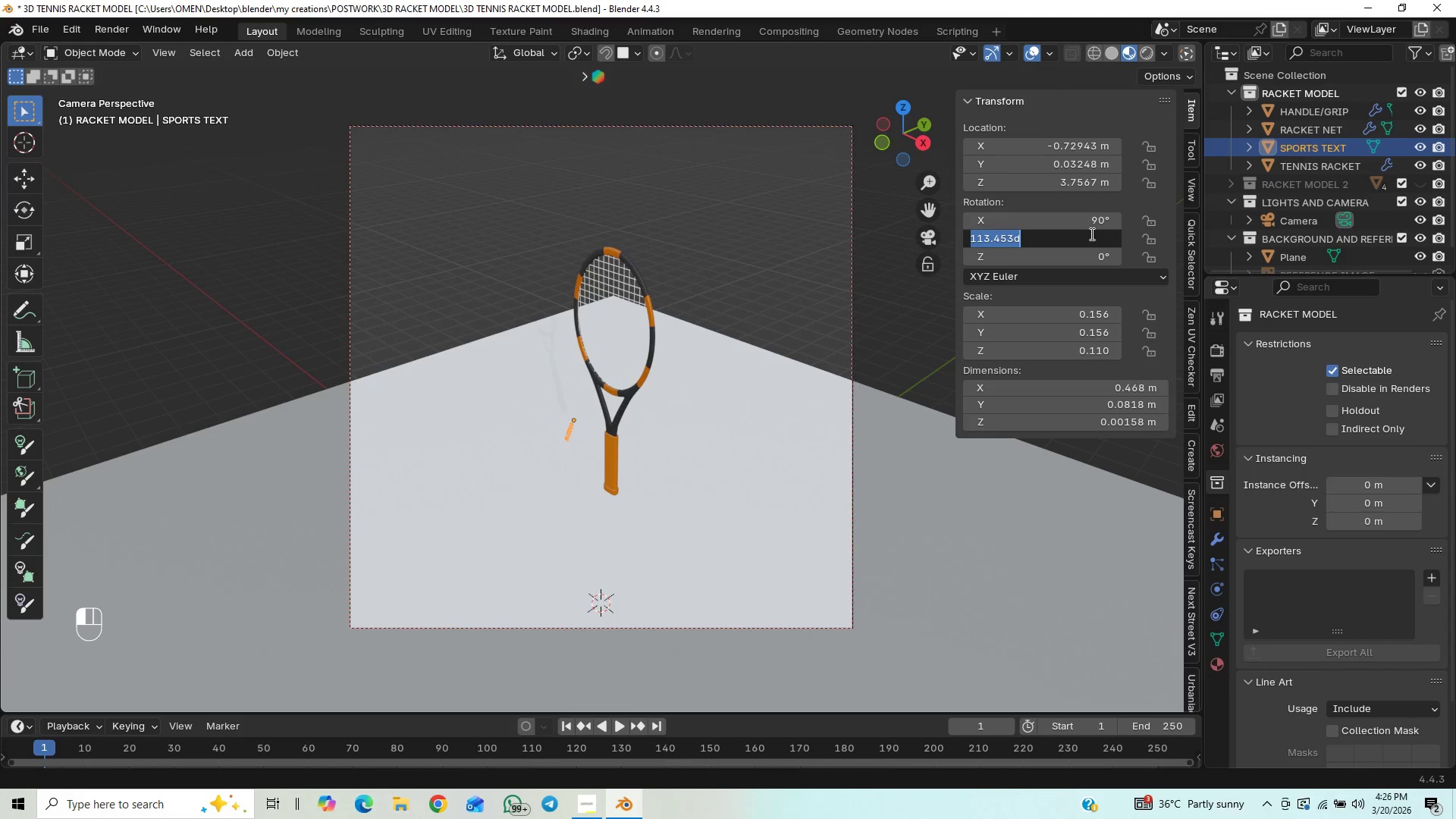 
key(0)
 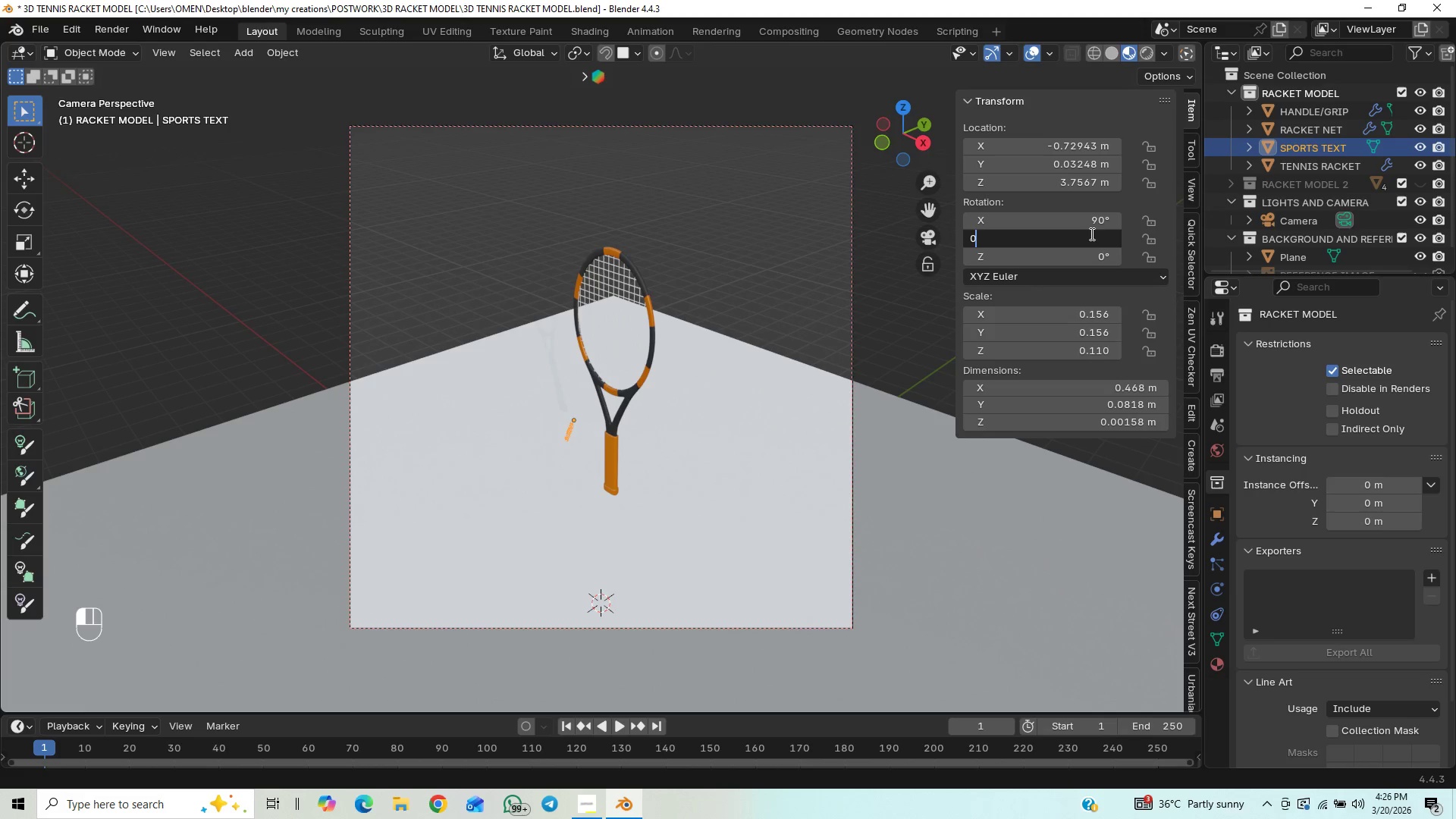 
key(Enter)
 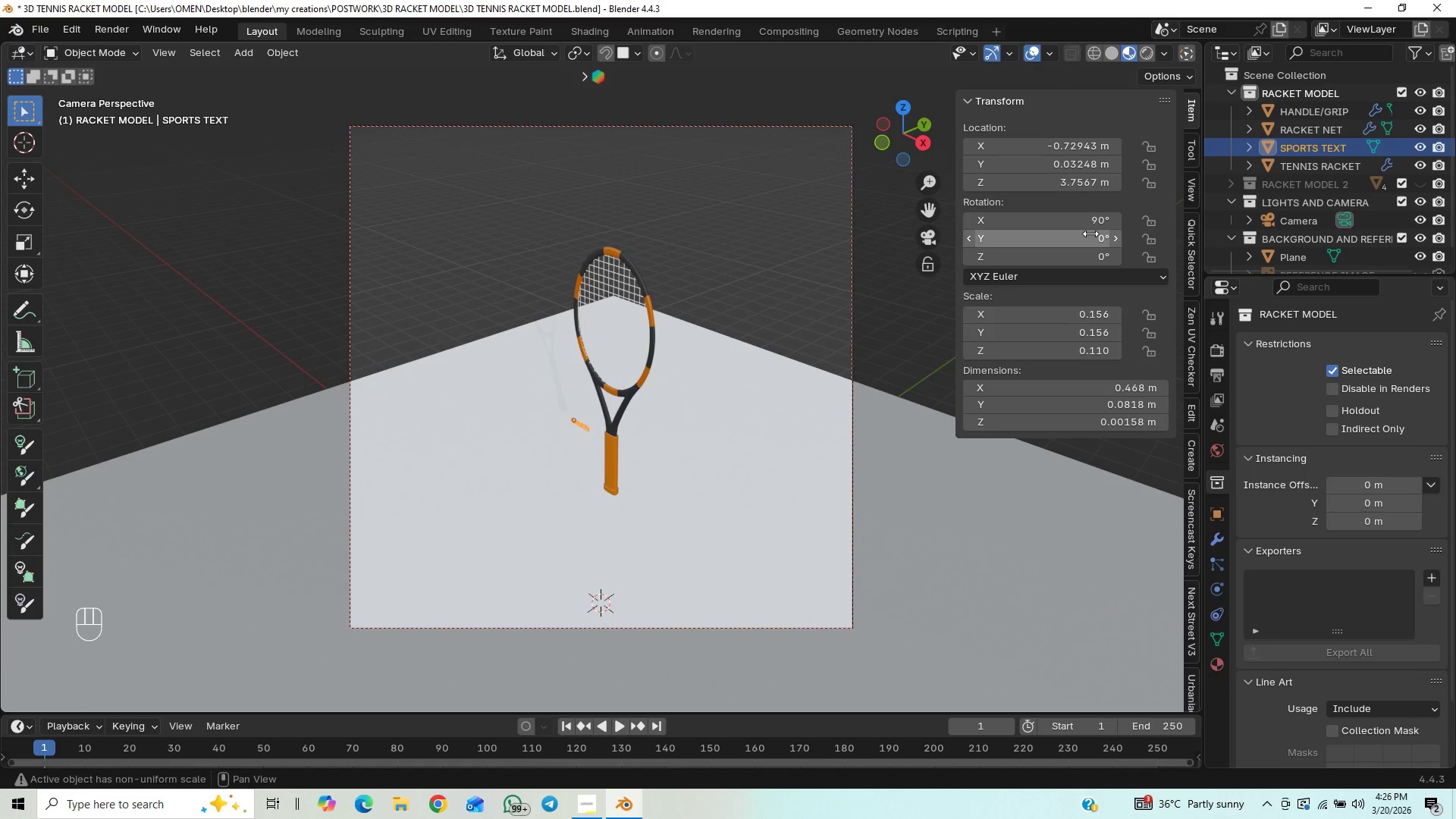 
key(Control+Z)
 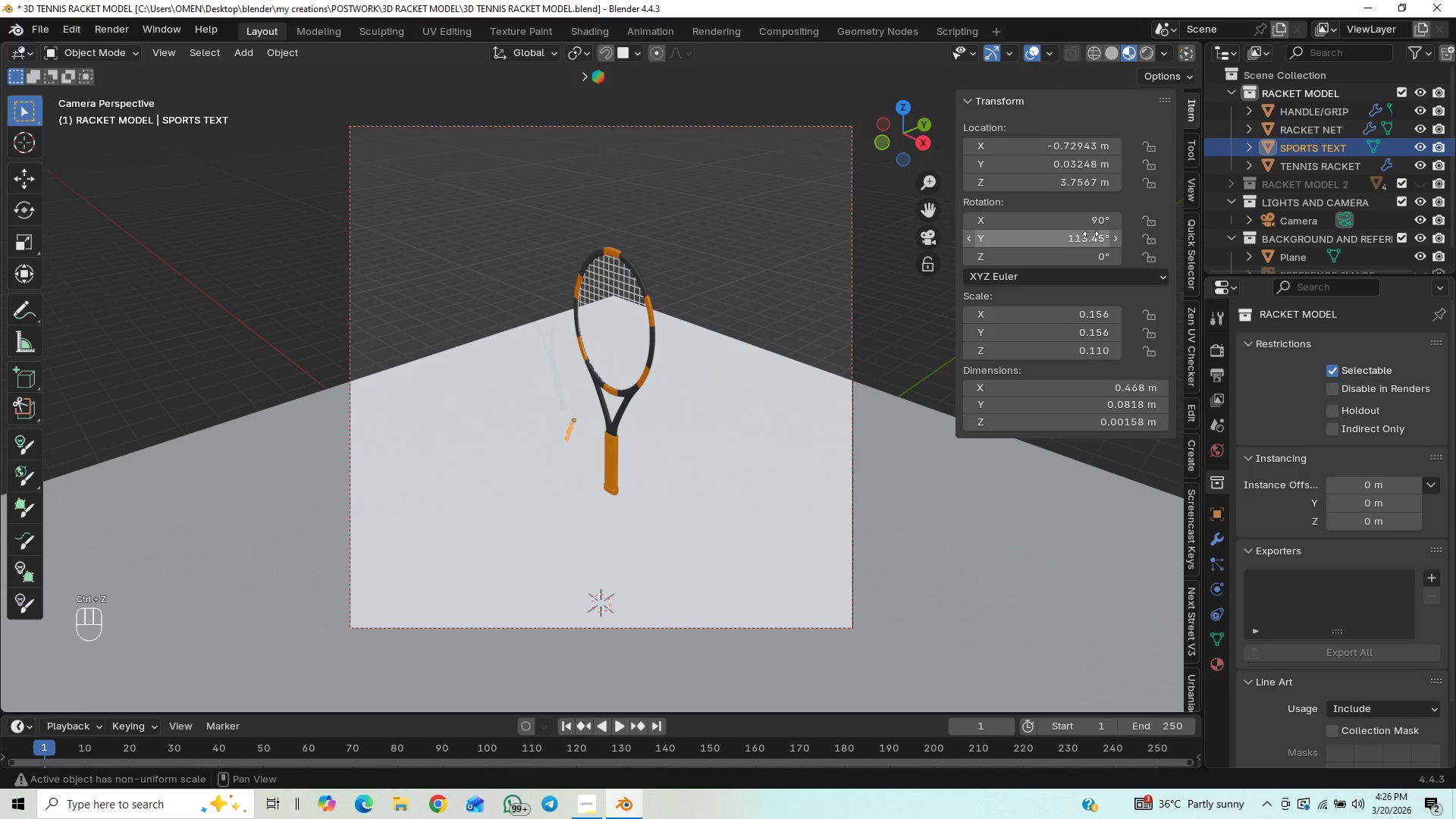 
left_click([1090, 234])
 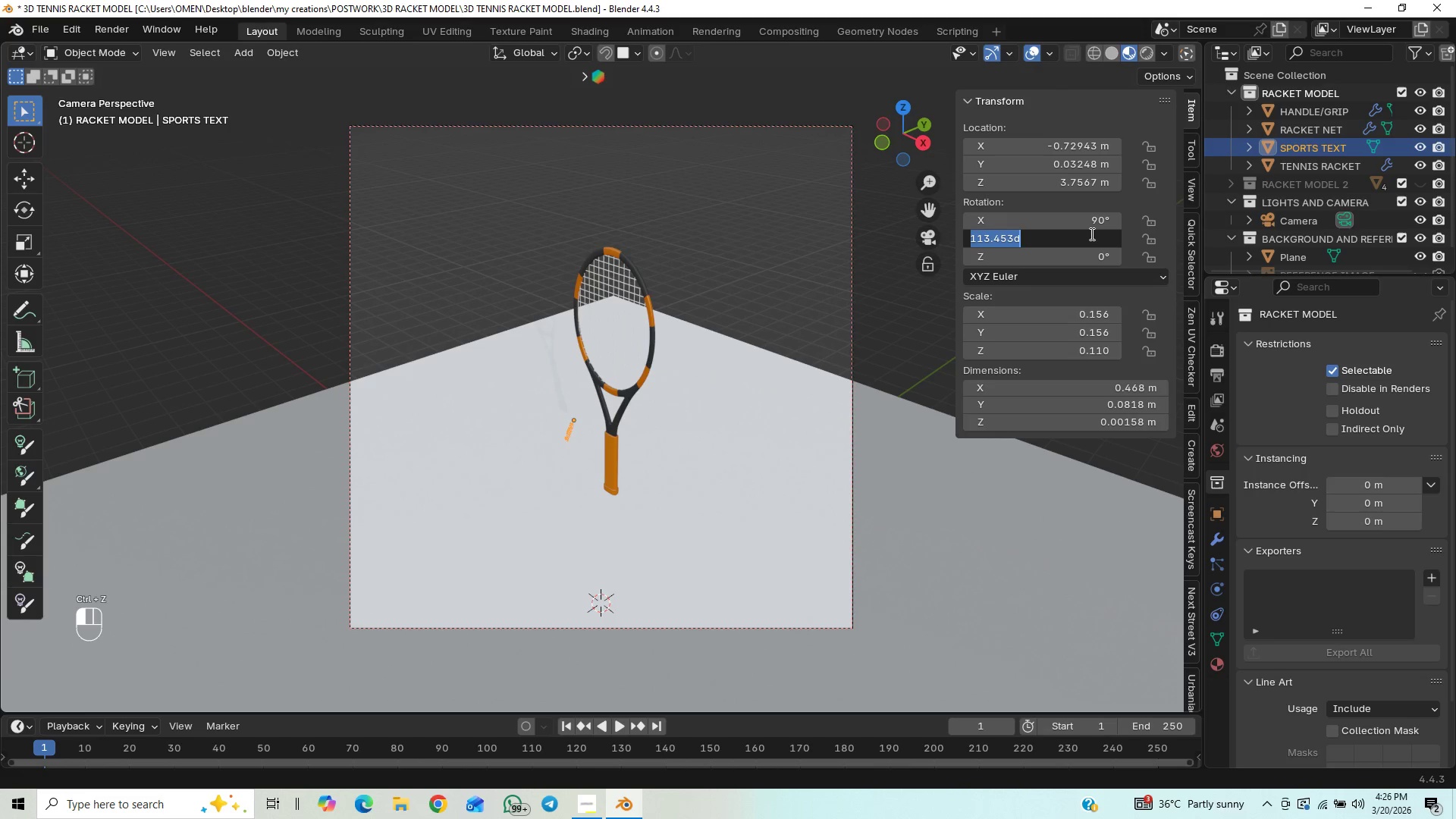 
type(90)
 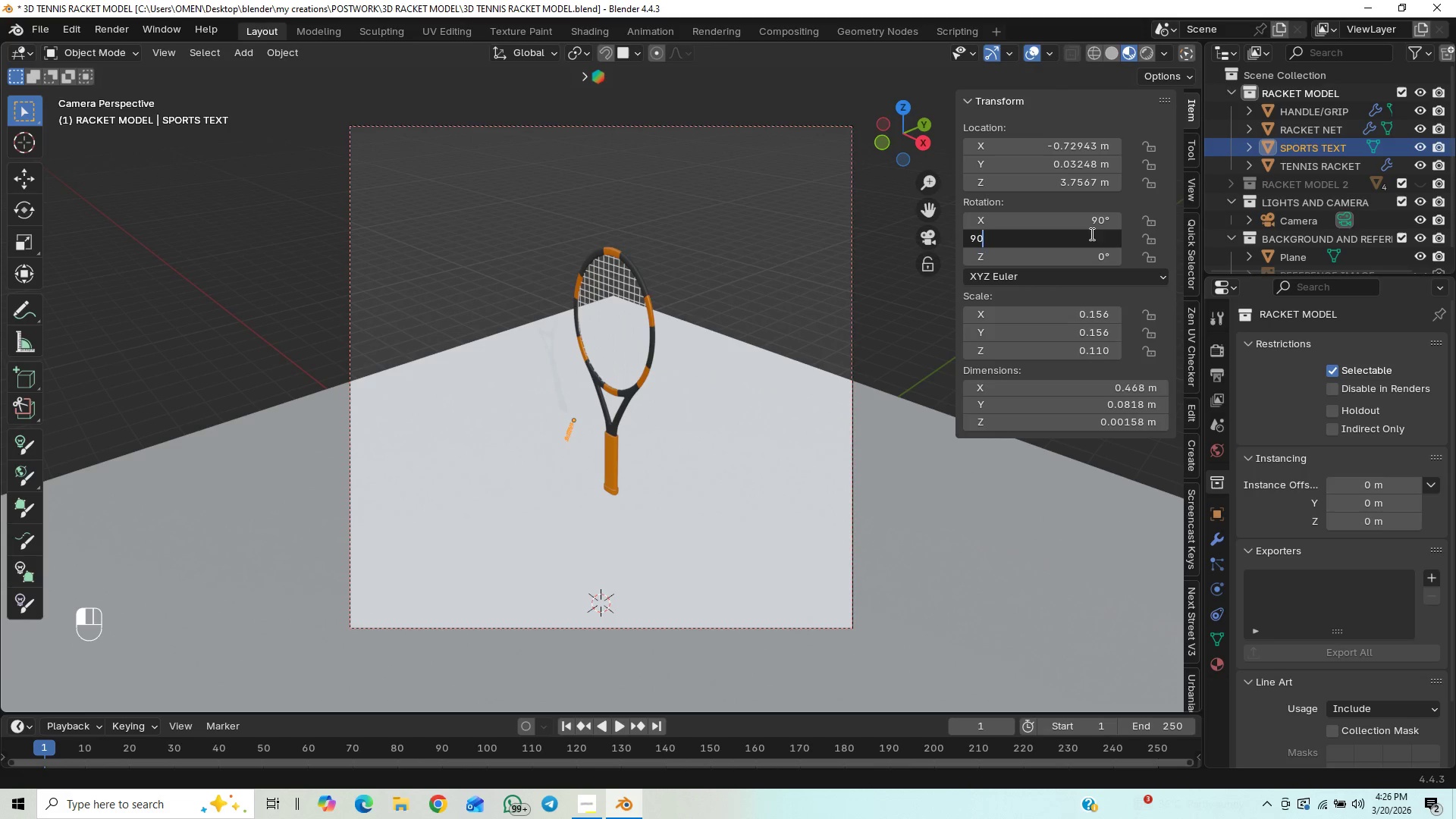 
key(Enter)
 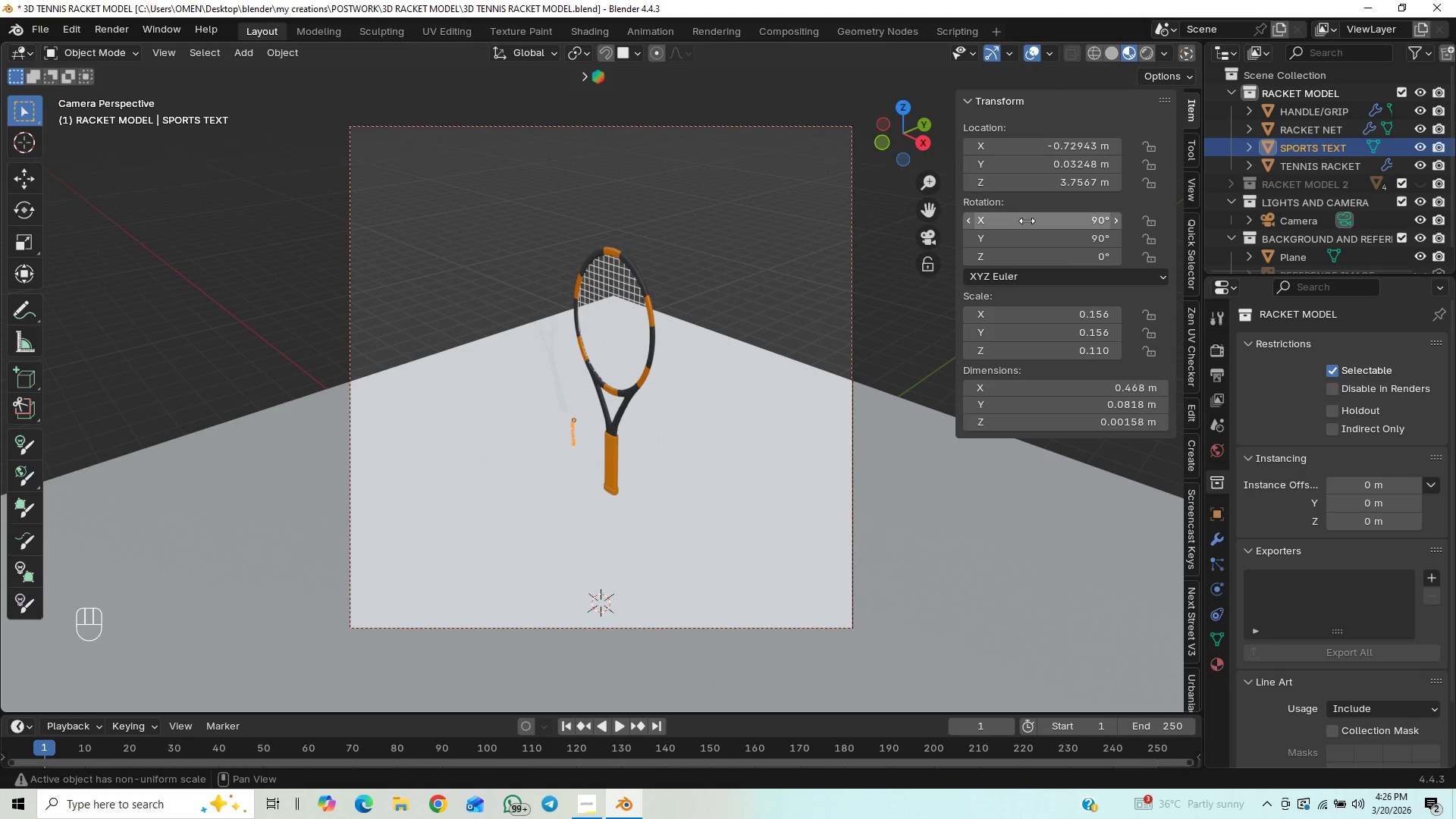 
wait(5.09)
 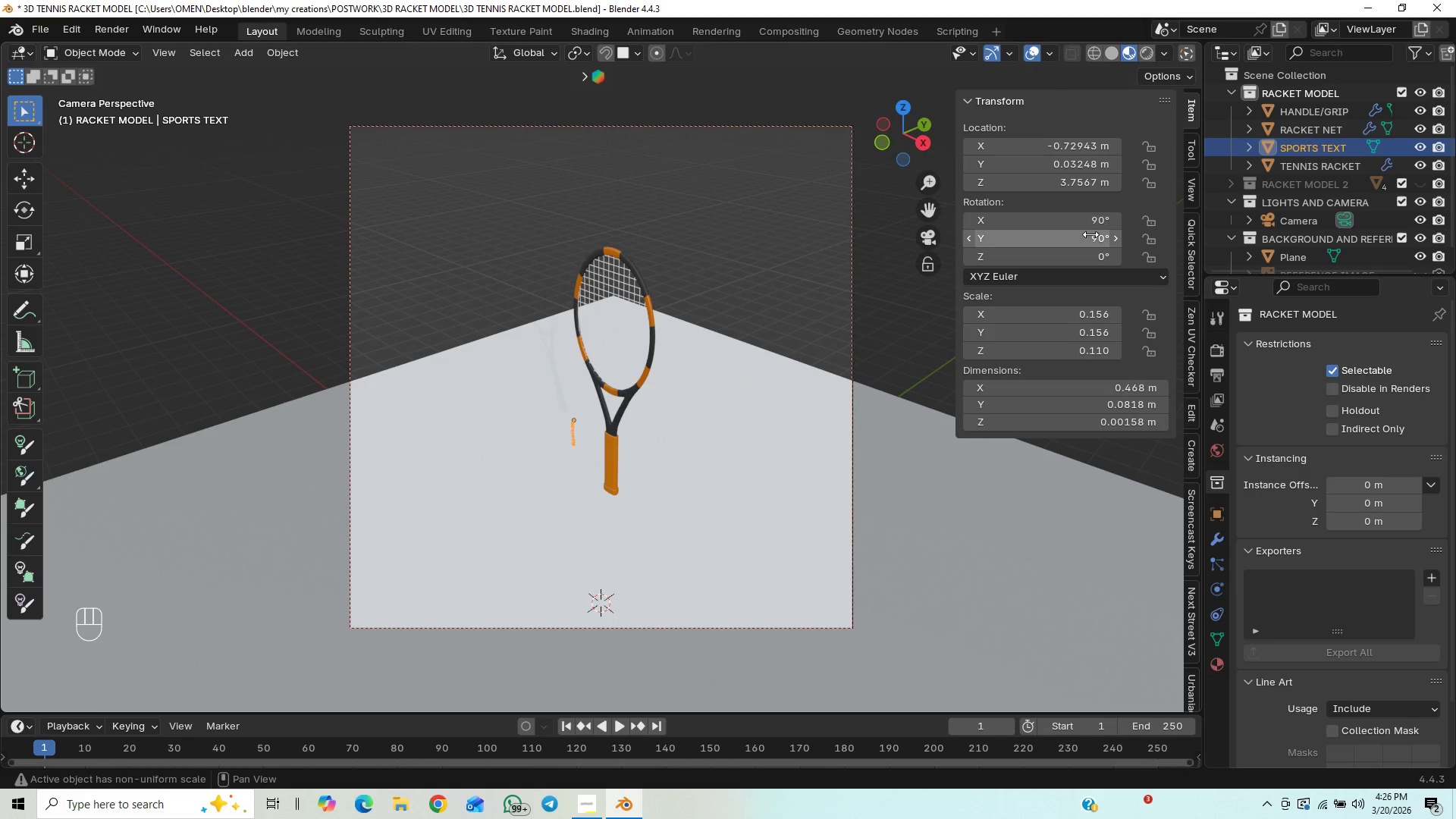 
left_click([1082, 143])
 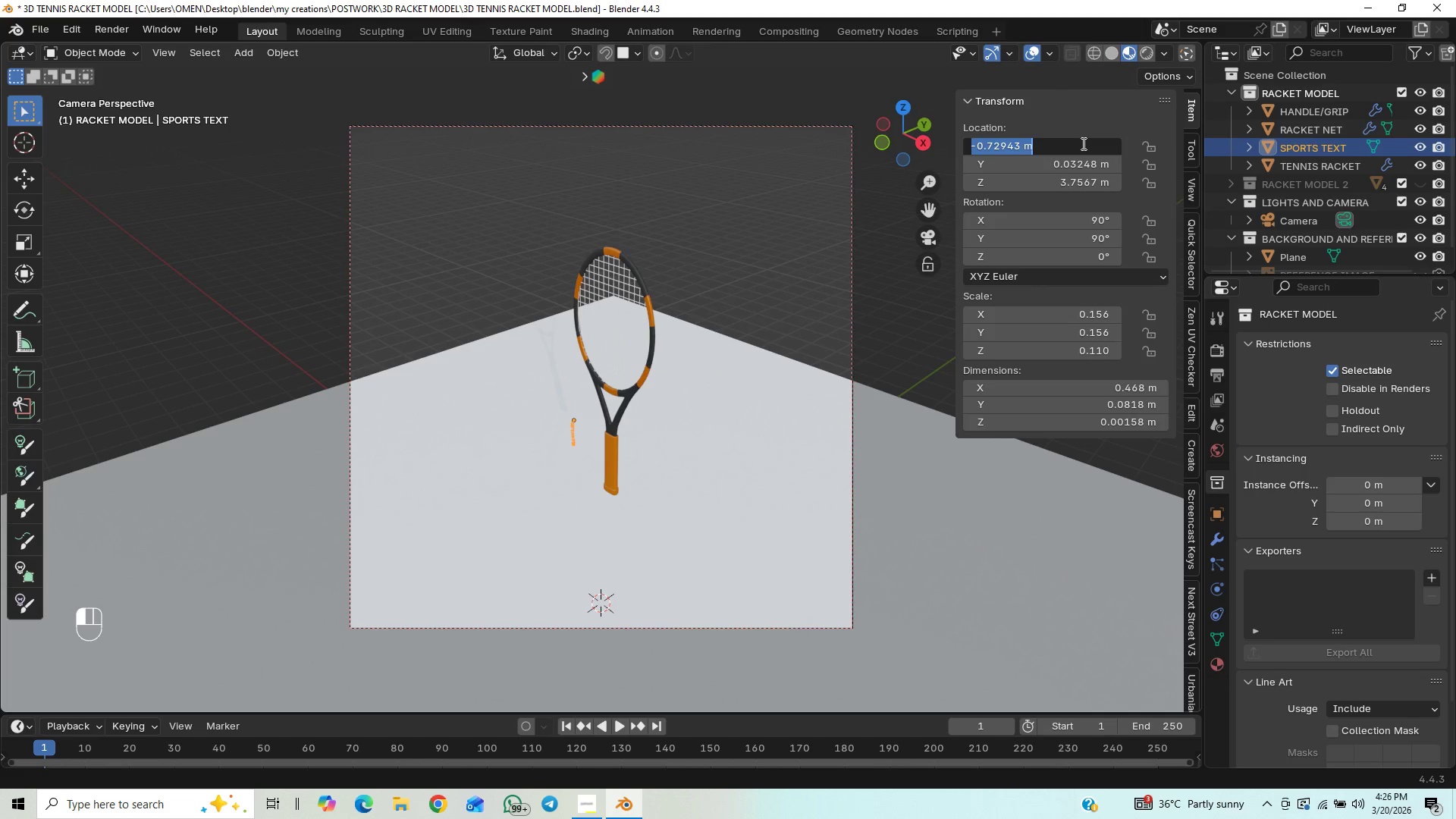 
key(0)
 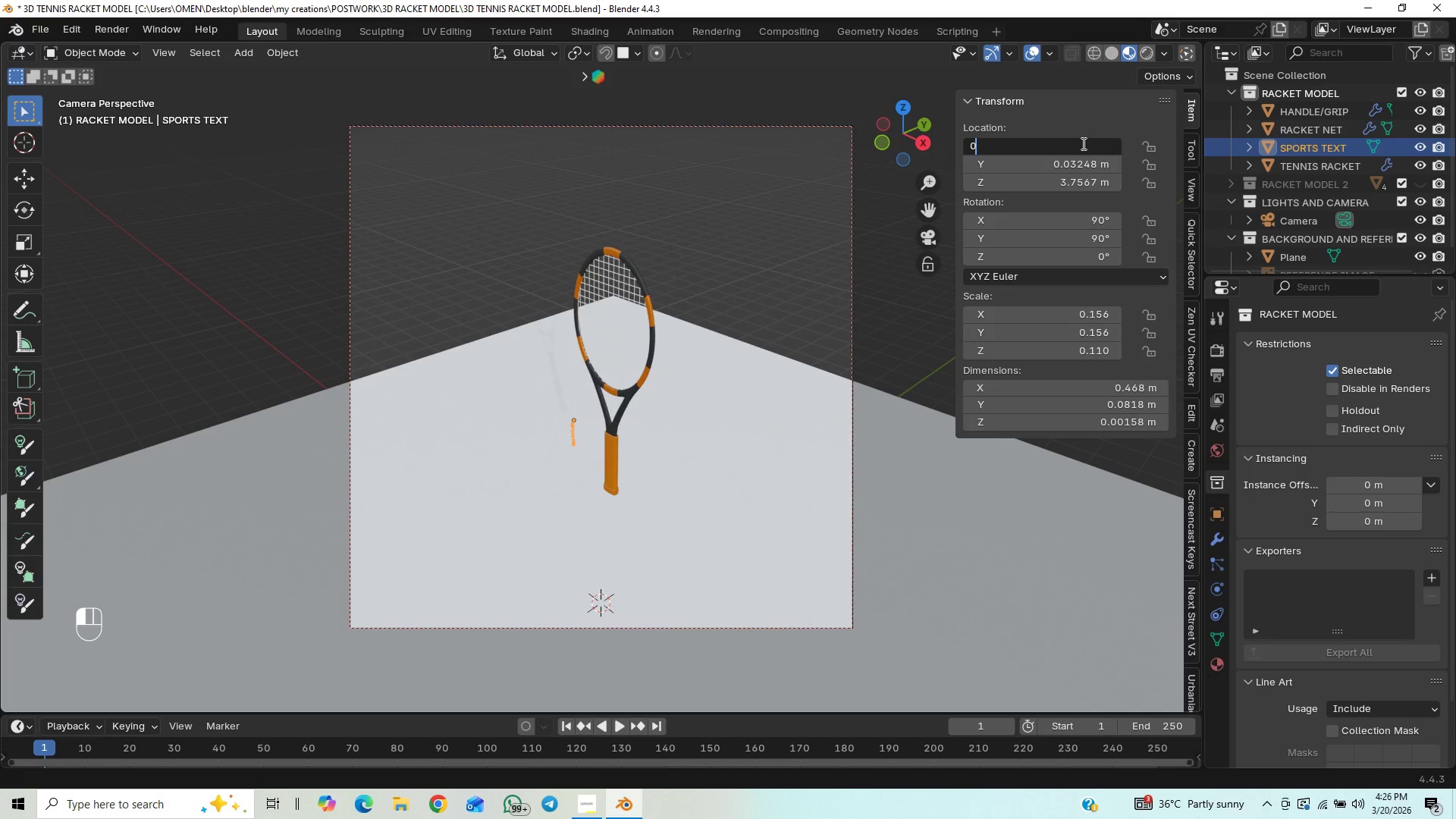 
key(Enter)
 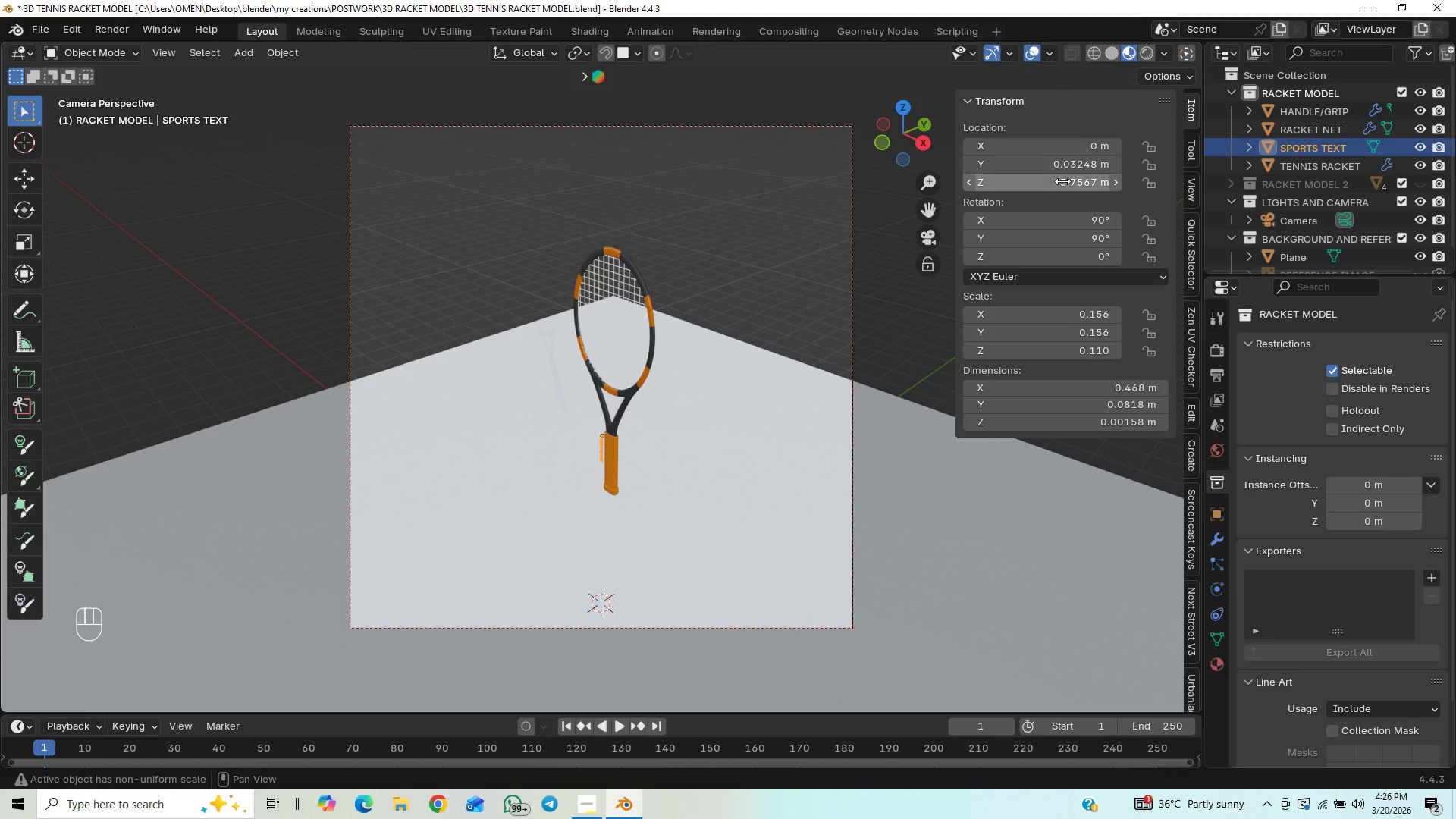 
left_click([1069, 169])
 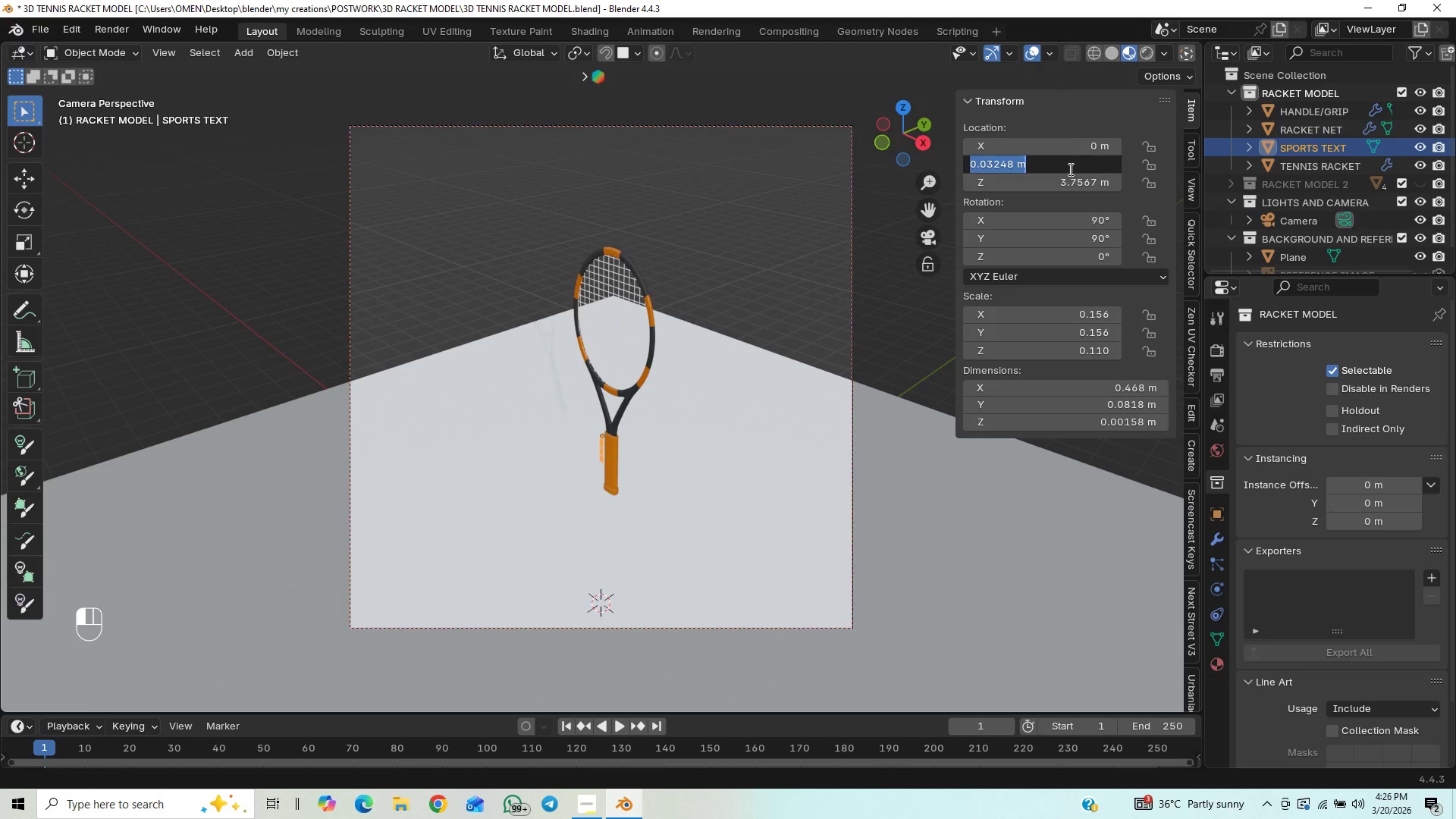 
key(0)
 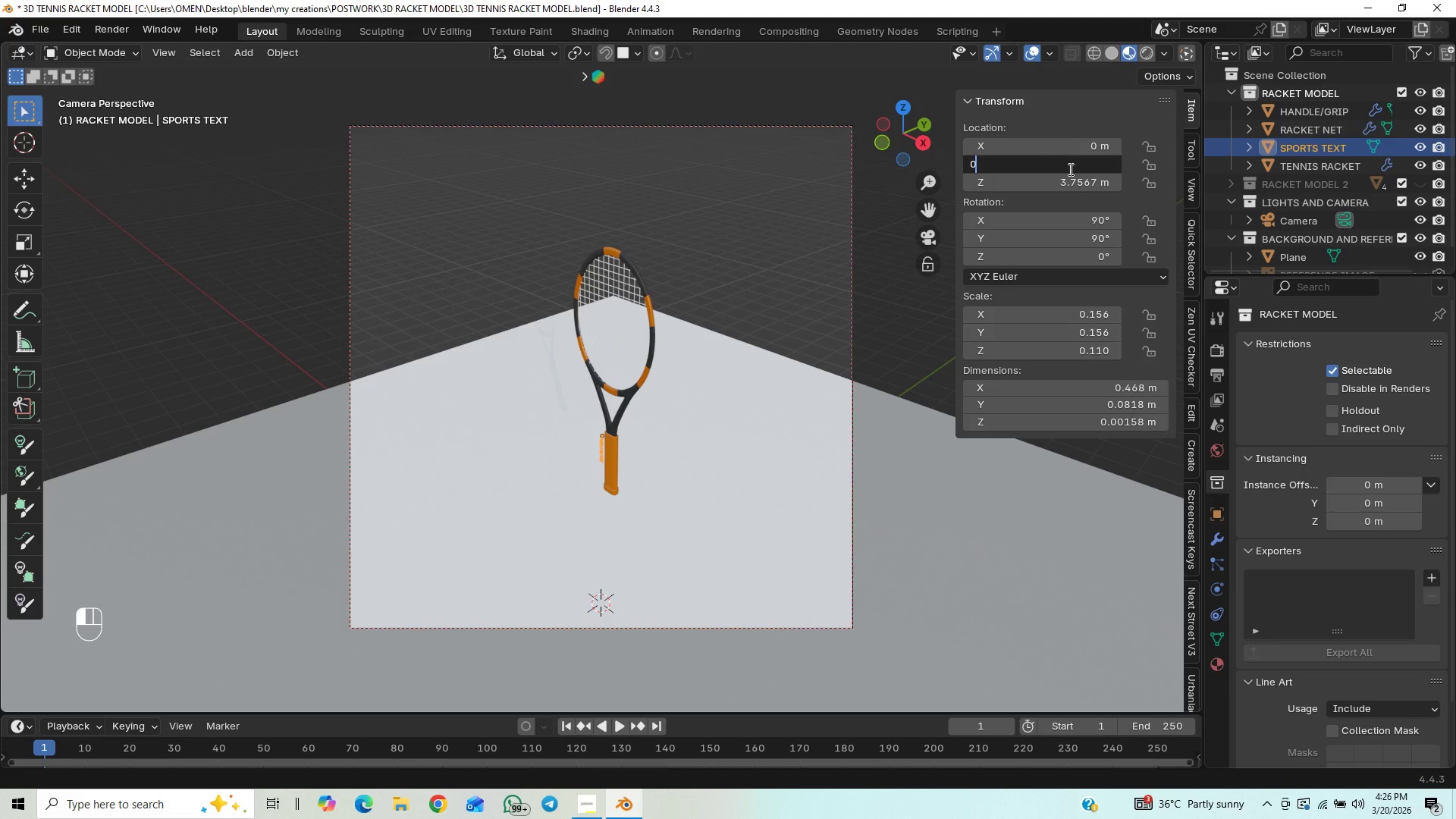 
key(Enter)
 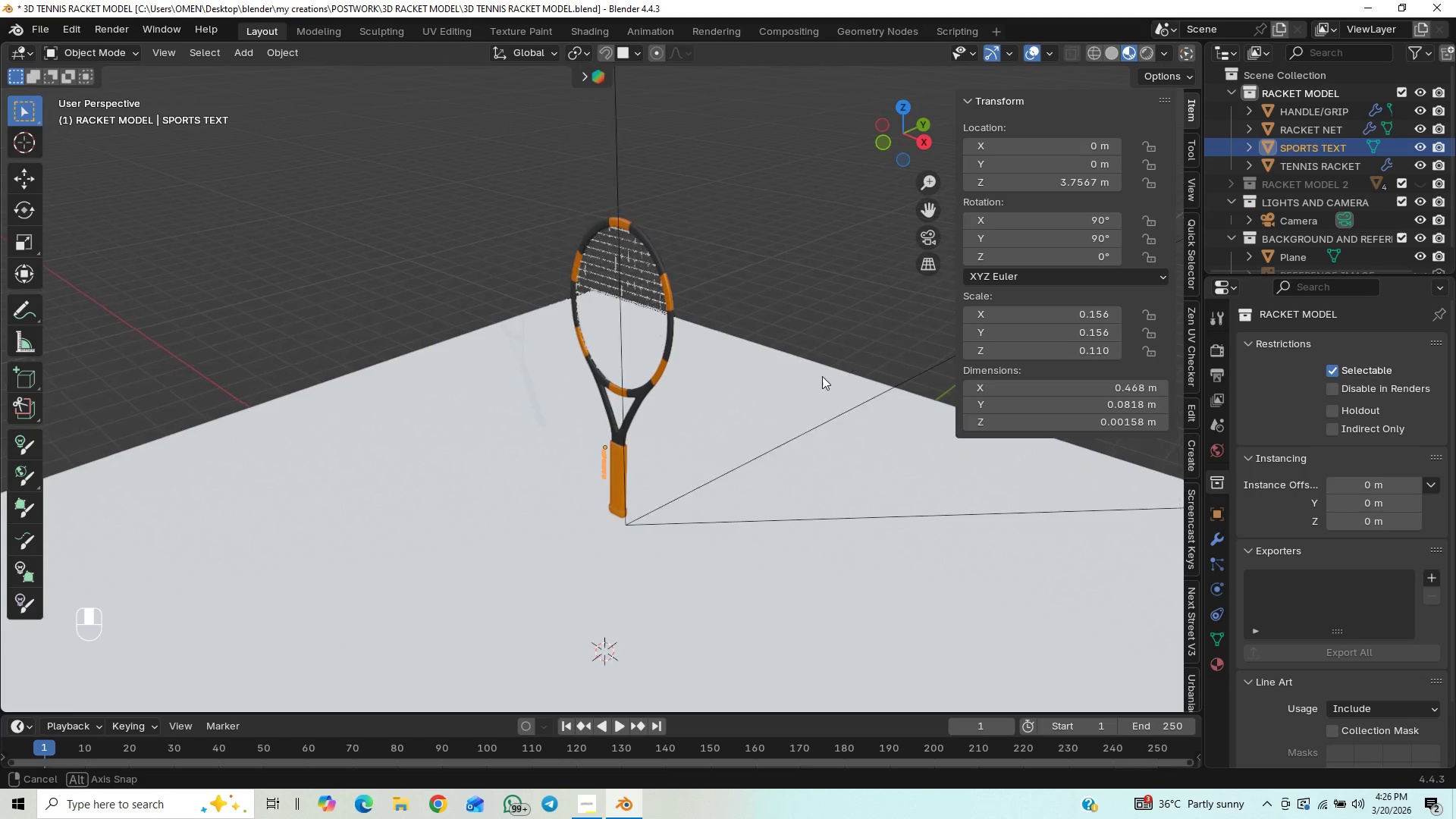 
scroll: coordinate [836, 425], scroll_direction: up, amount: 2.0
 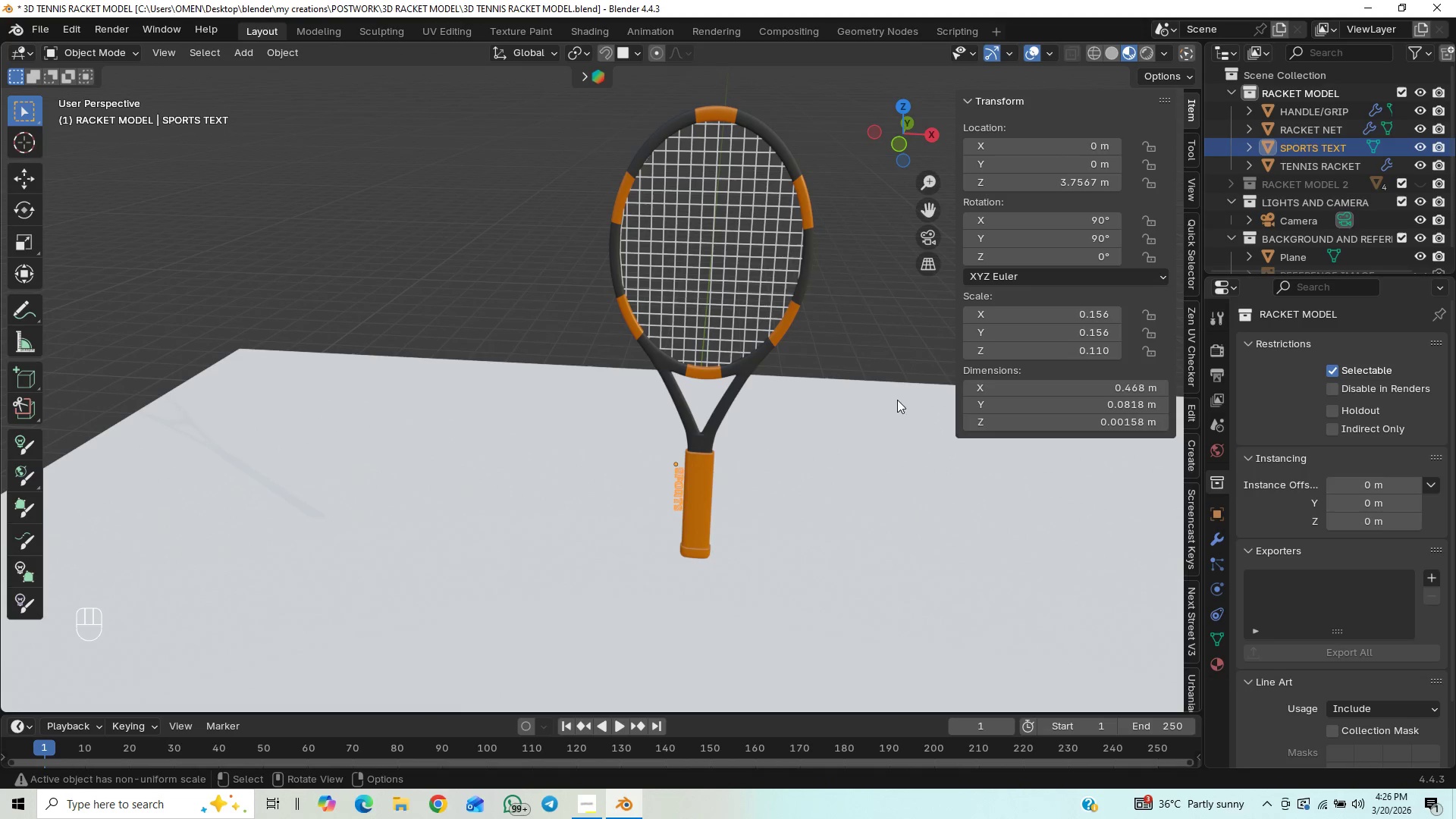 
hold_key(key=ControlLeft, duration=1.5)
 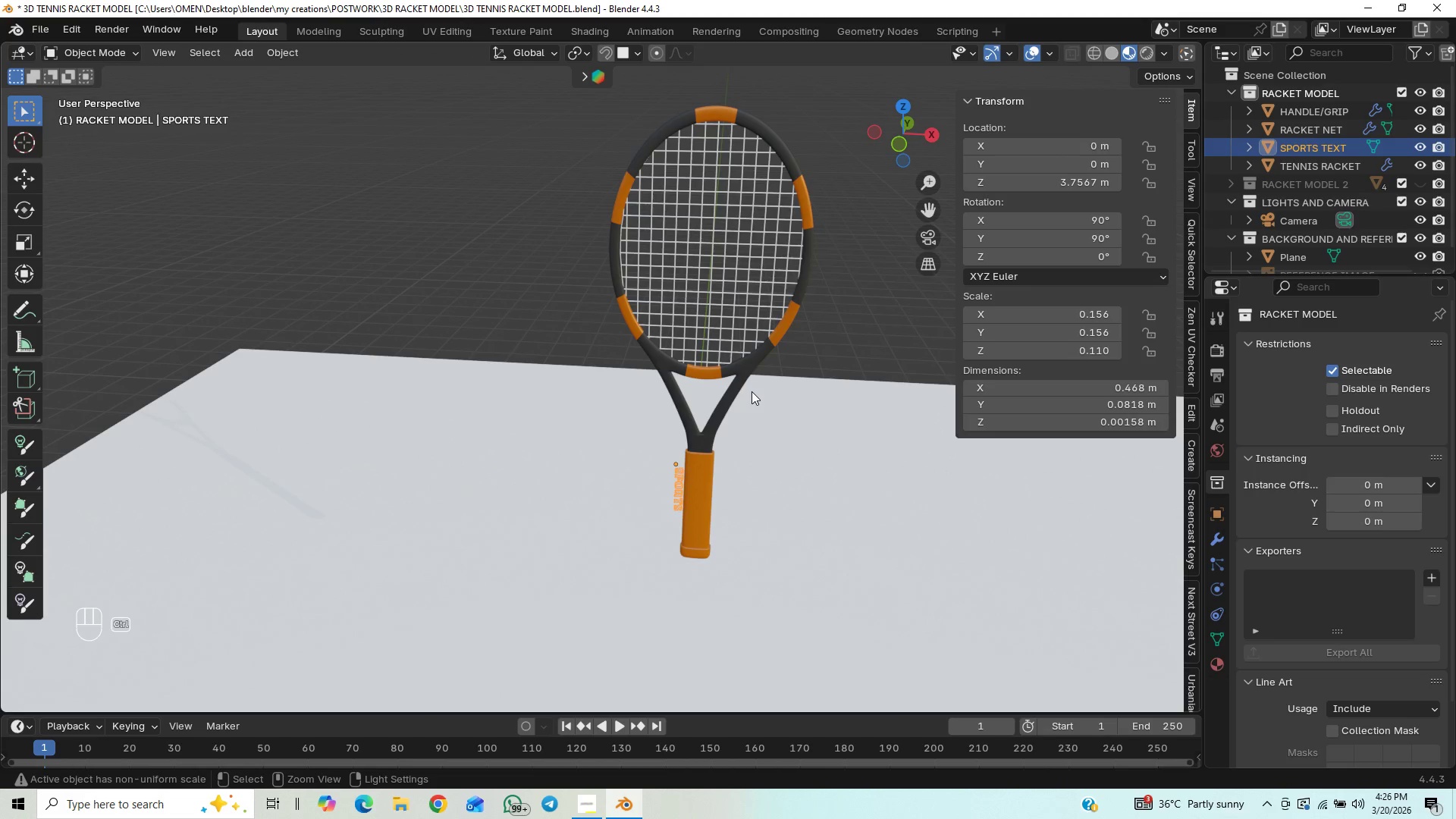 
key(Control+Z)
 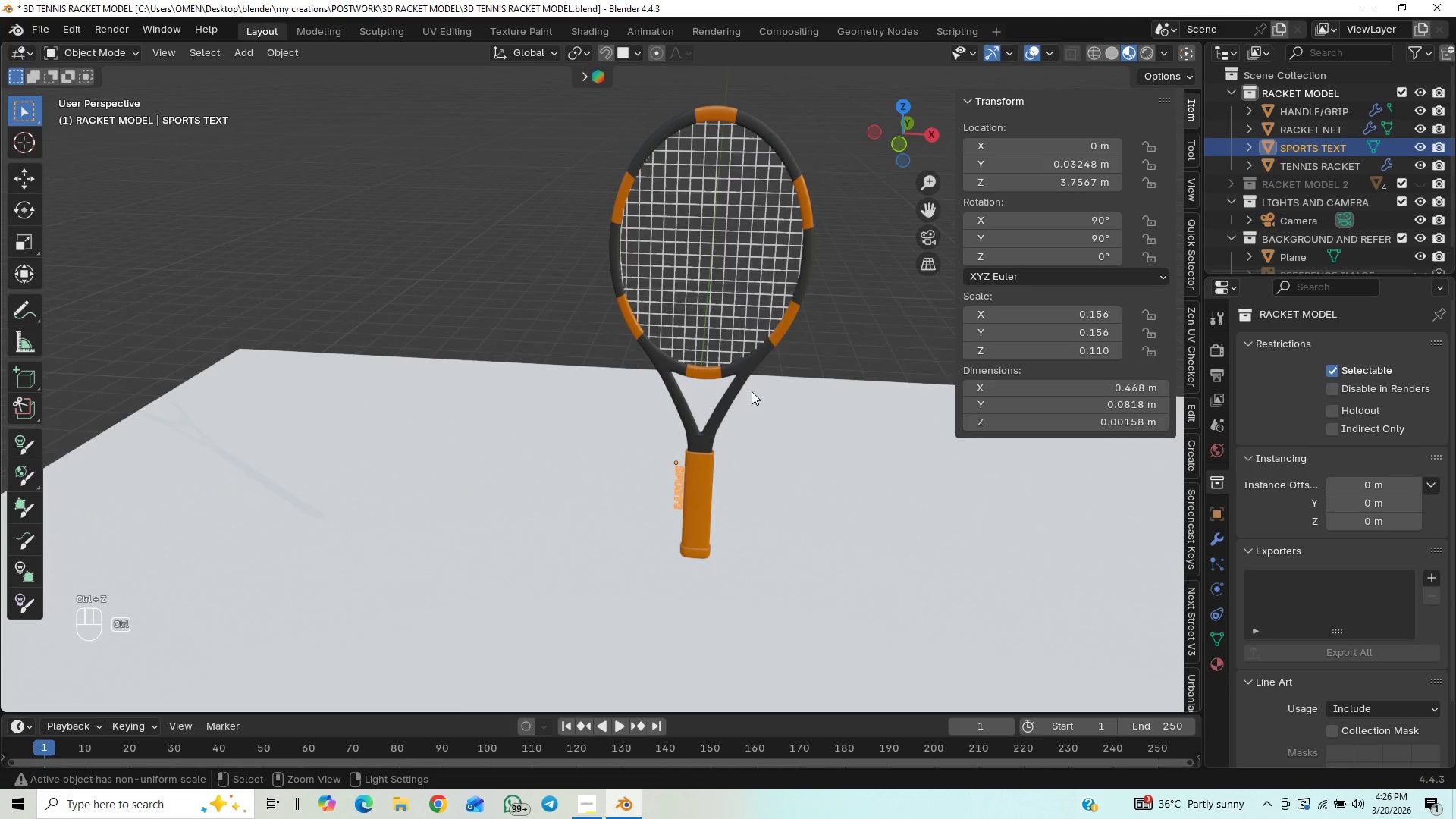 
key(Control+Z)
 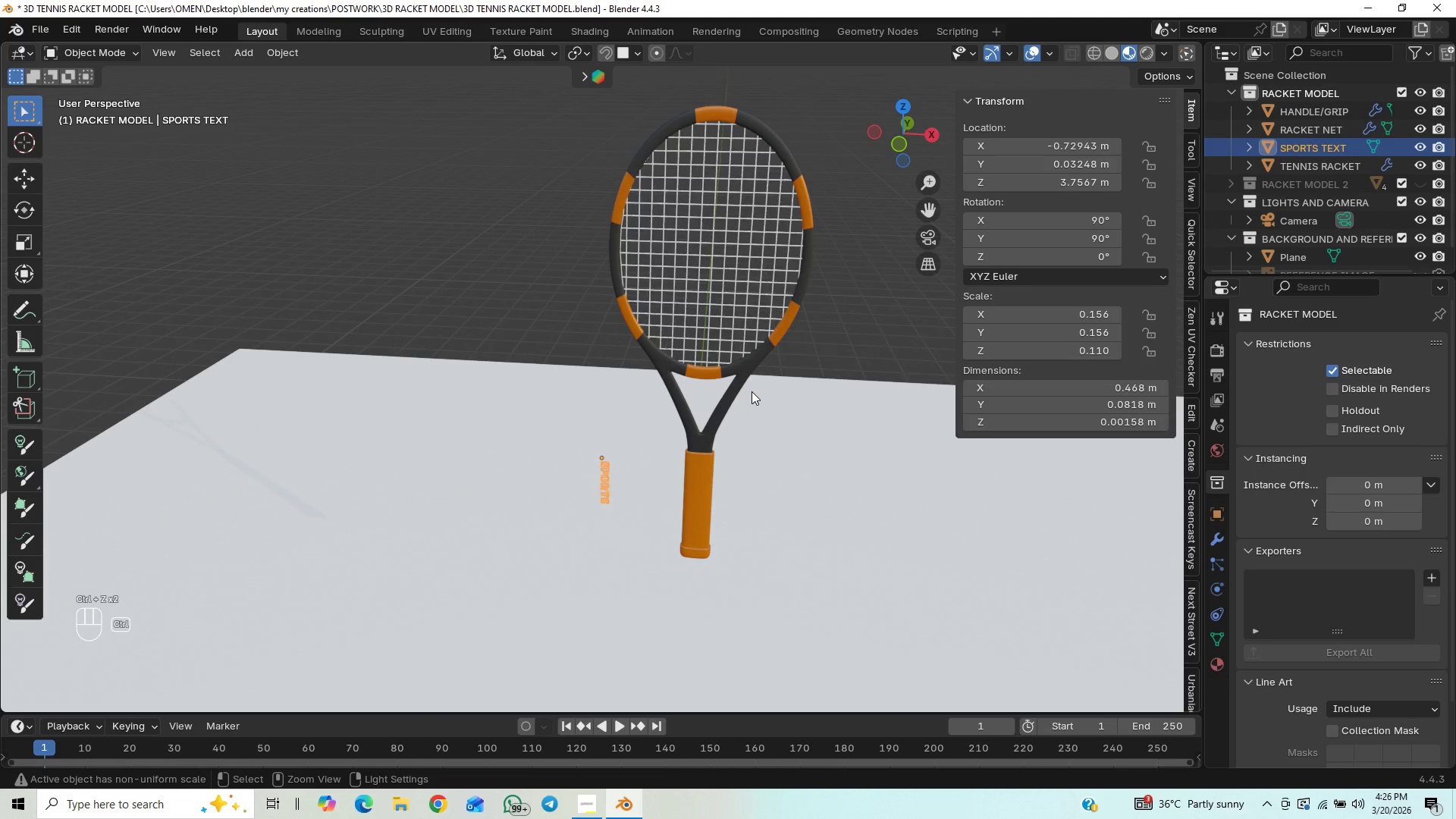 
key(Control+Z)
 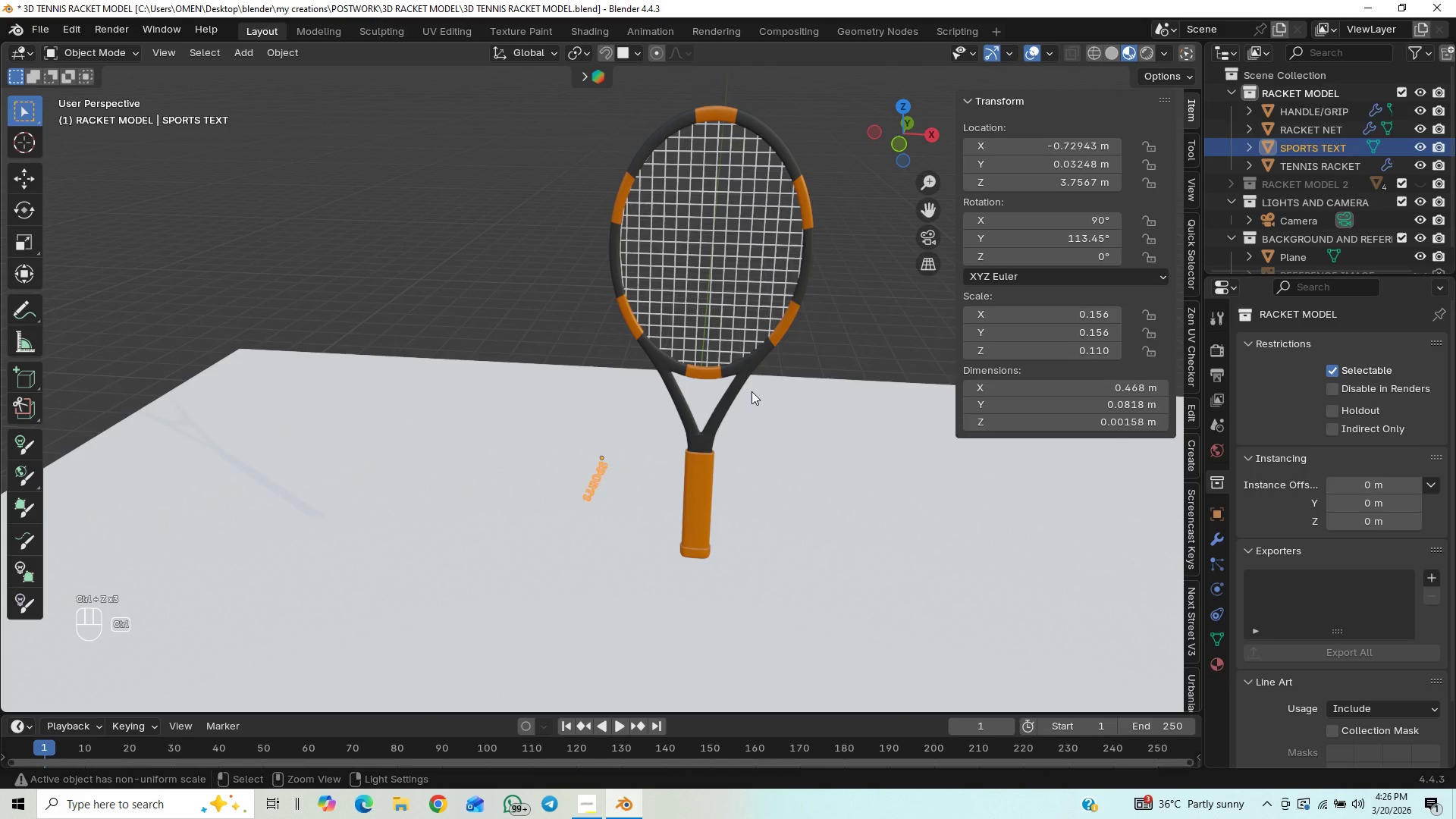 
key(Control+Z)
 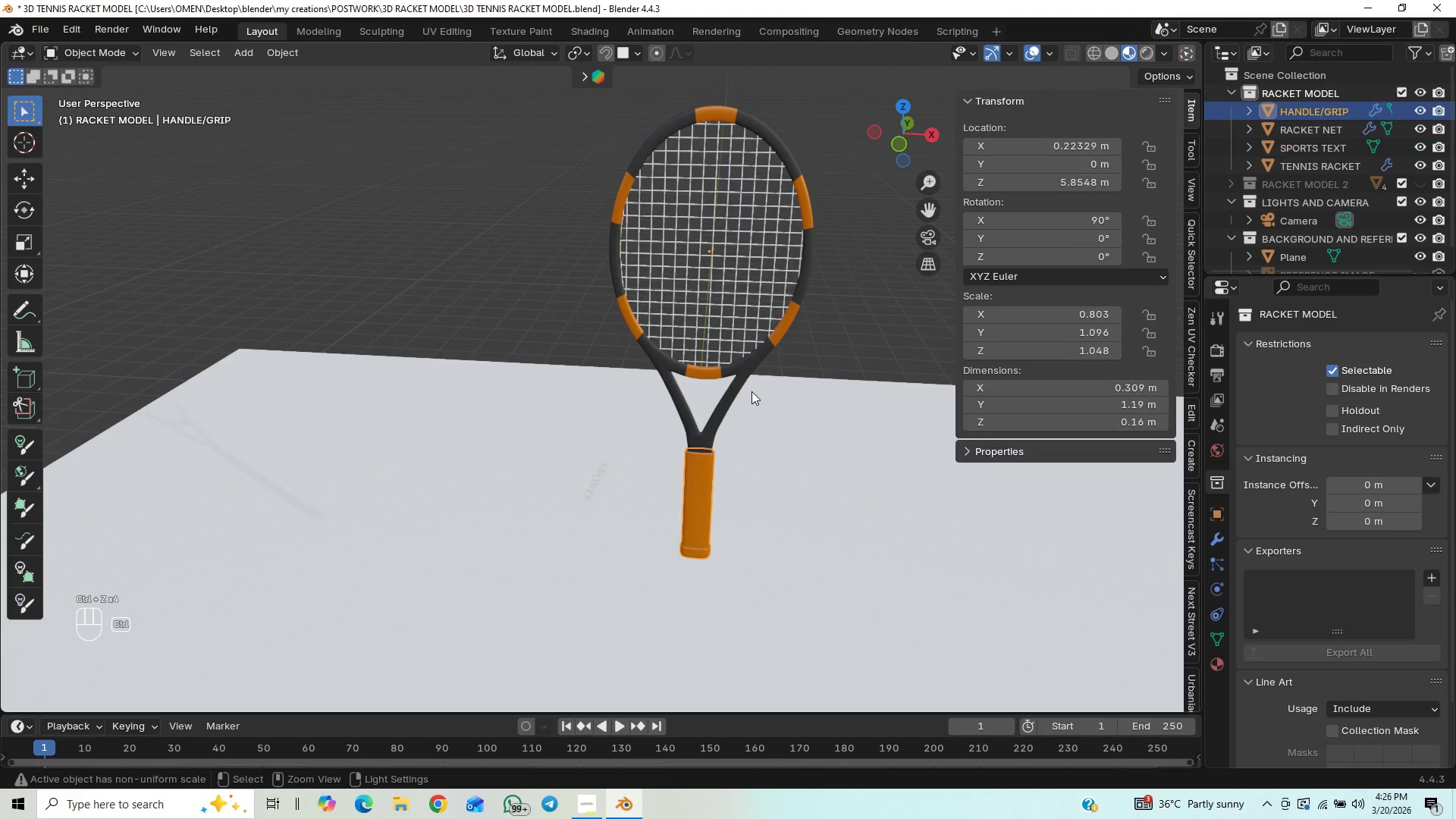 
key(Control+Z)
 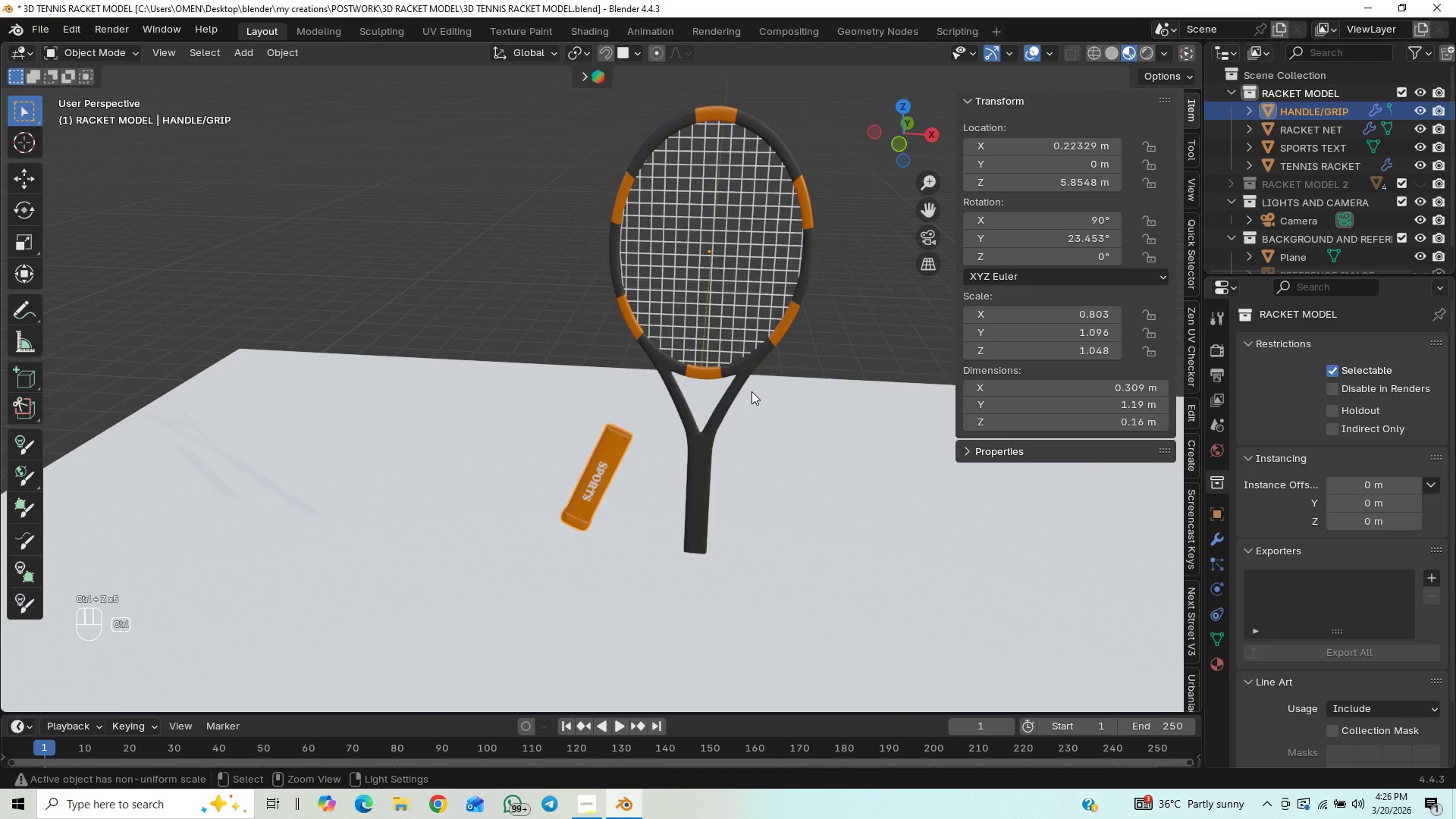 
key(Control+Z)
 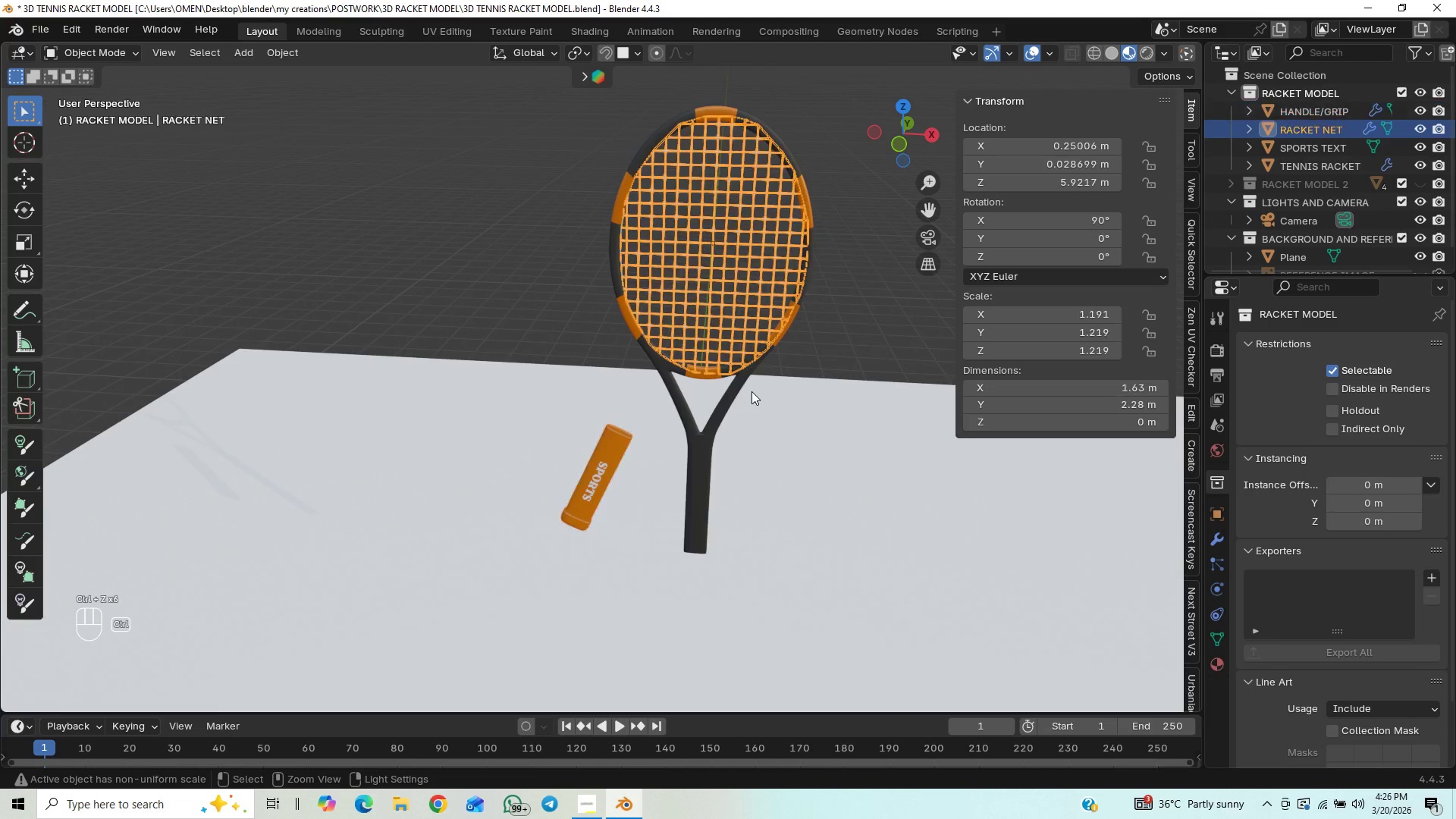 
key(Control+Z)
 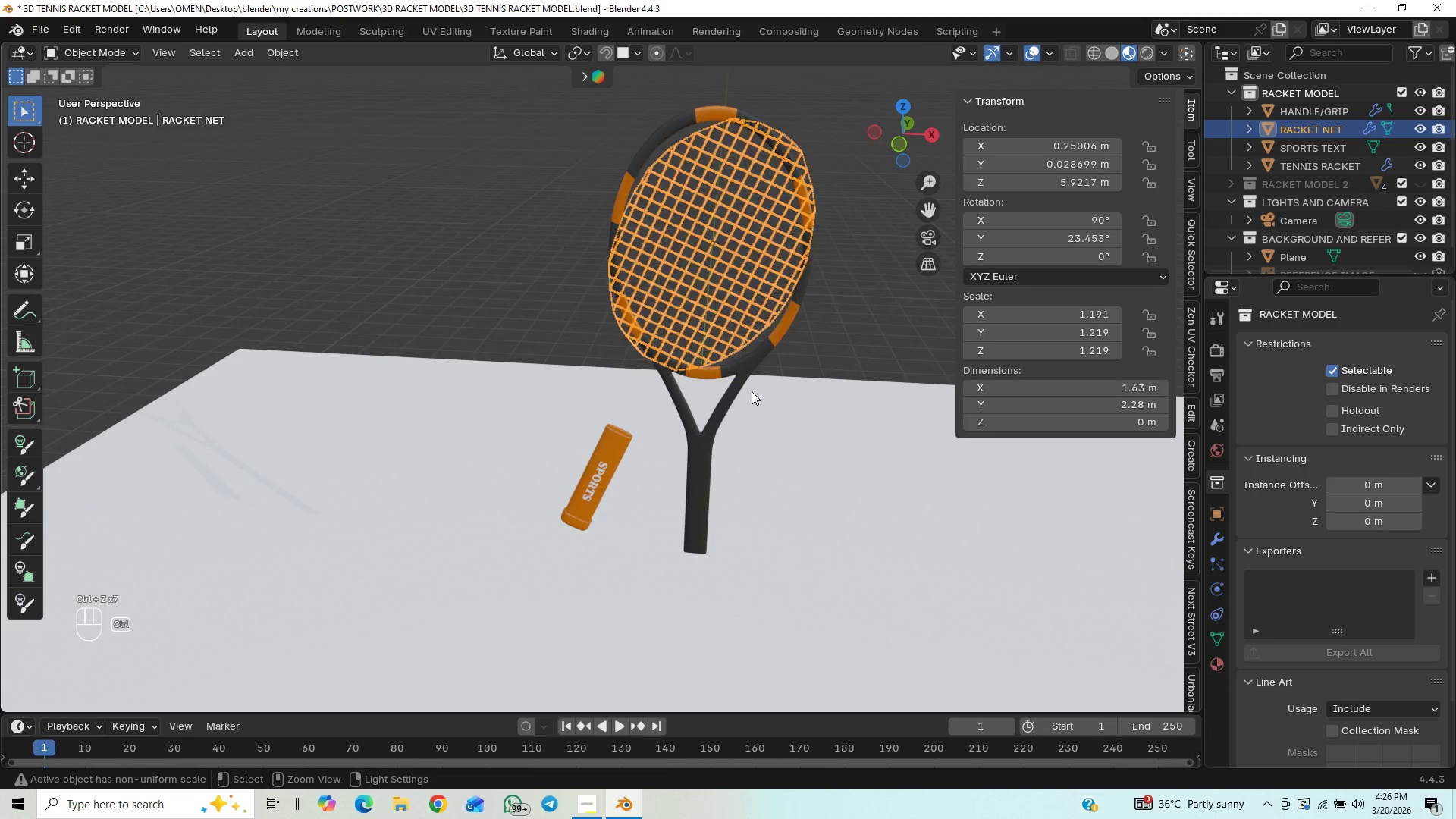 
key(Control+Z)
 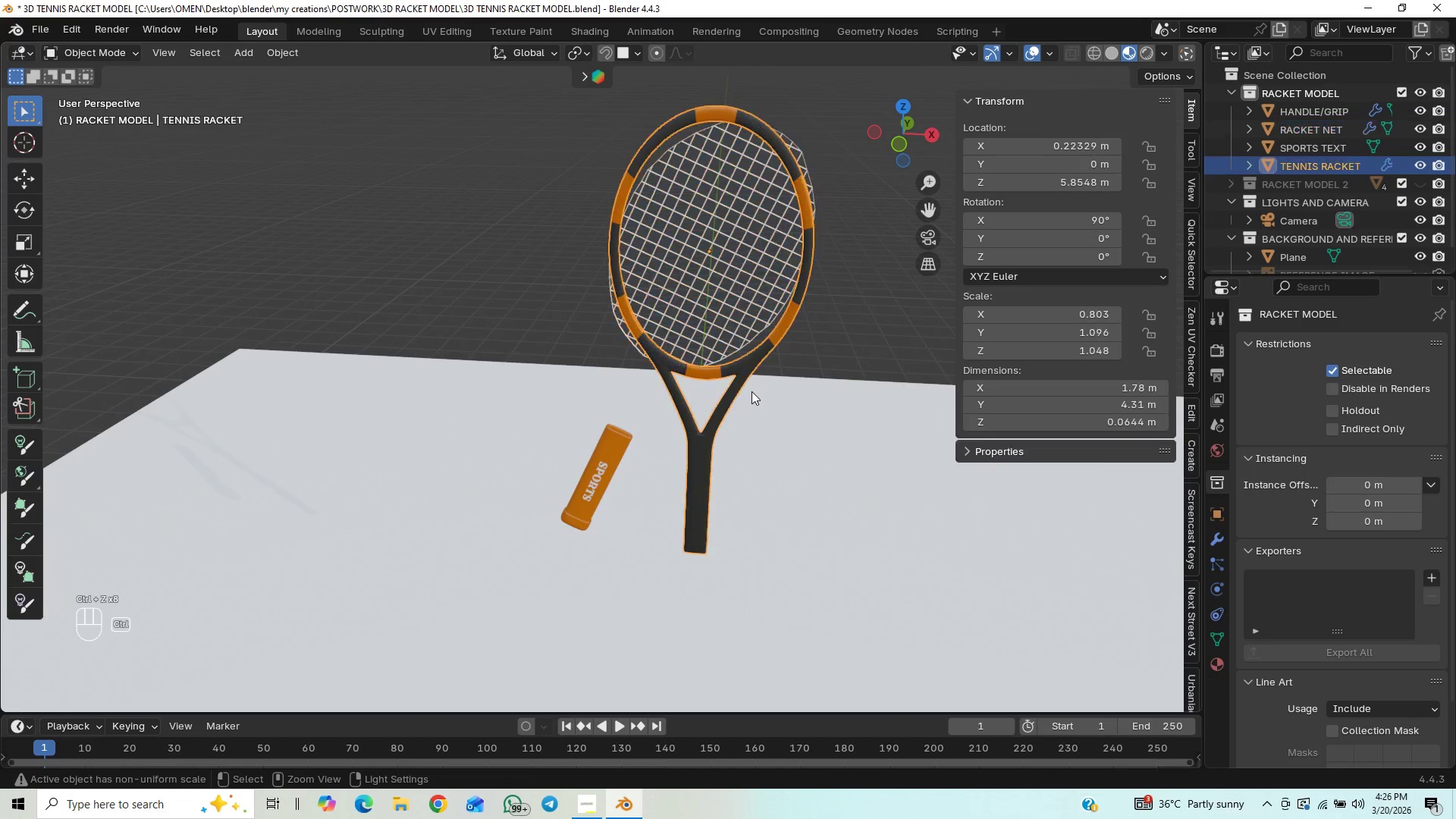 
key(Control+Z)
 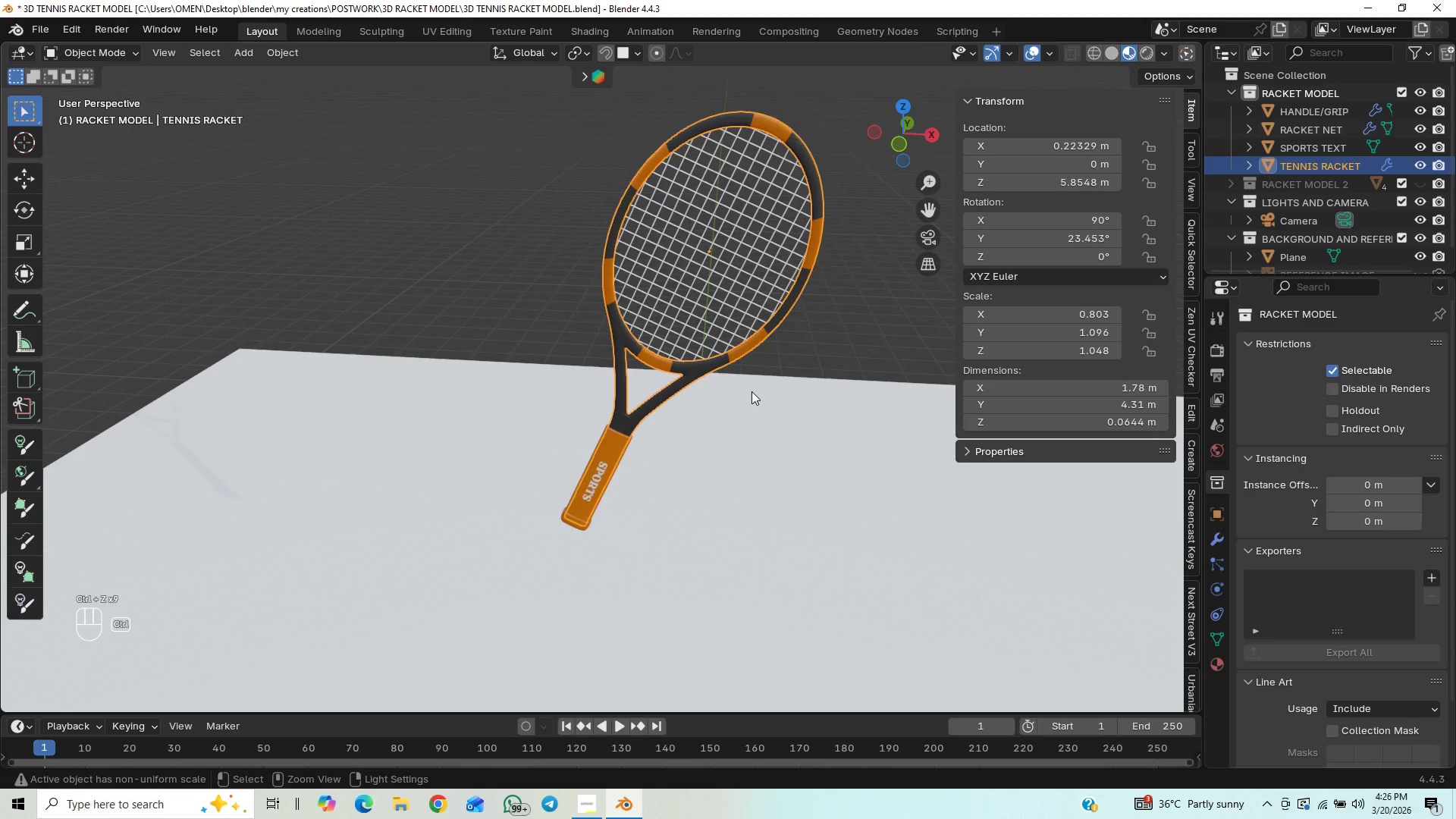 
key(Control+Z)
 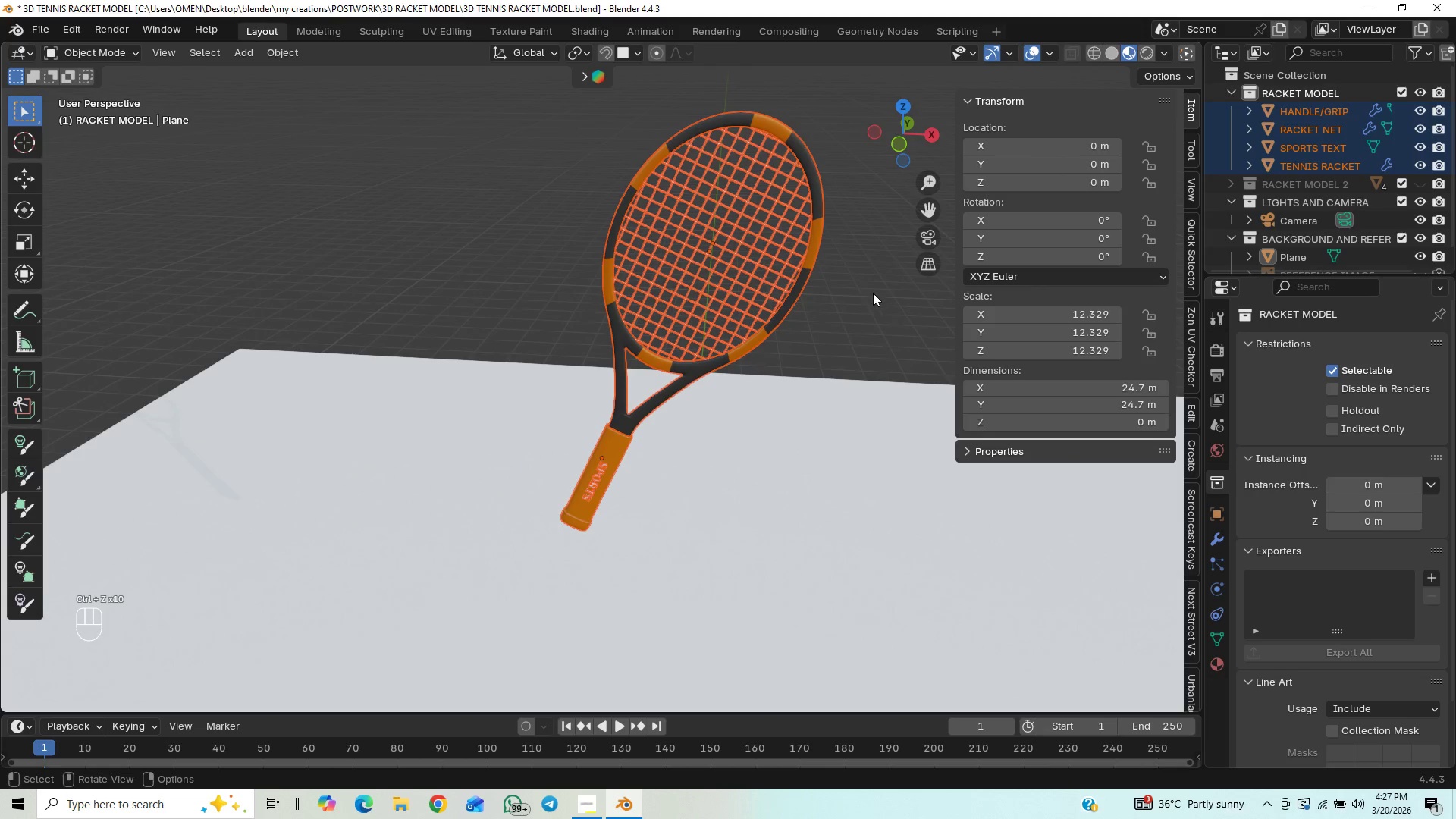 
key(Control+Z)
 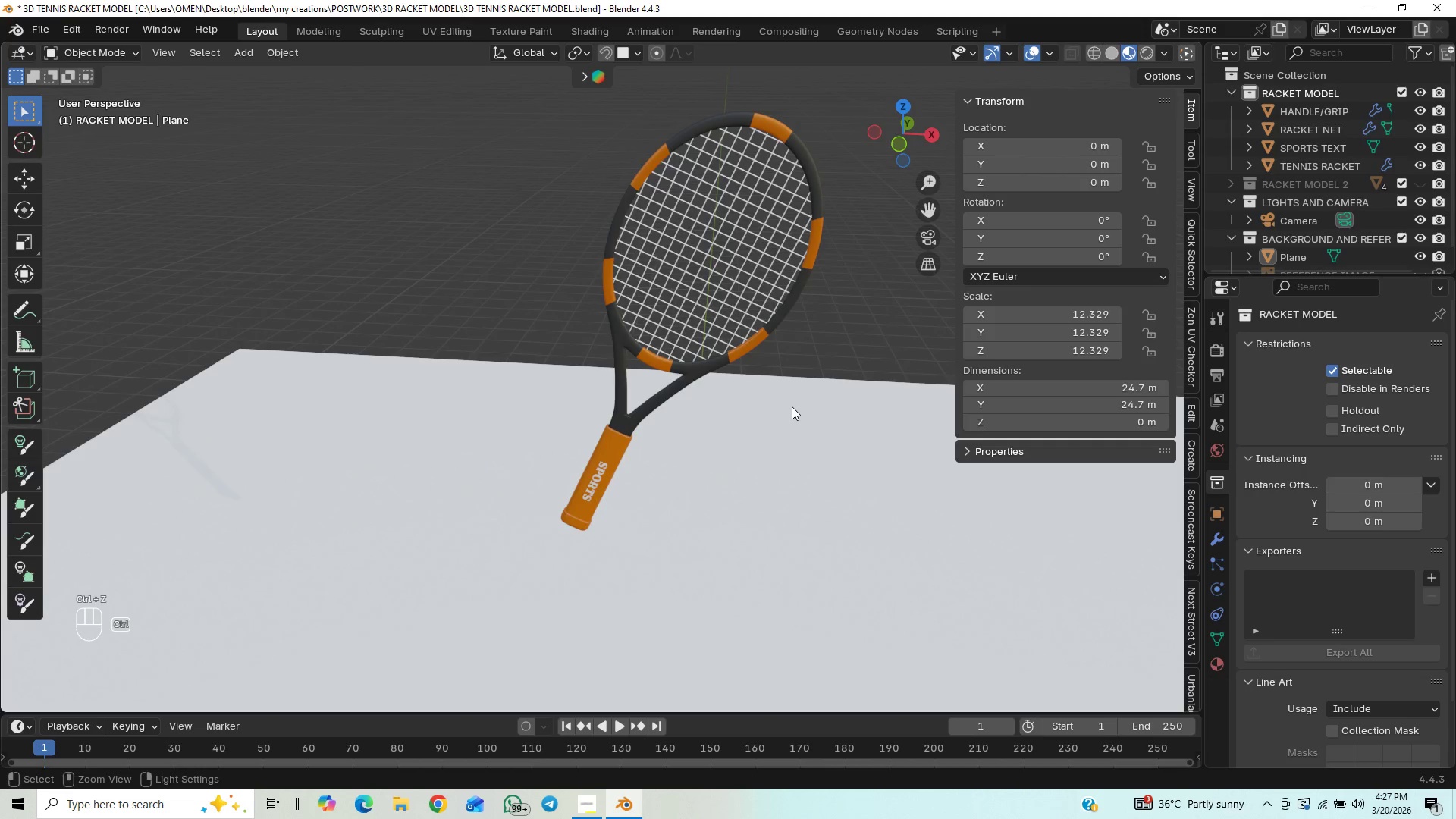 
key(Control+Z)
 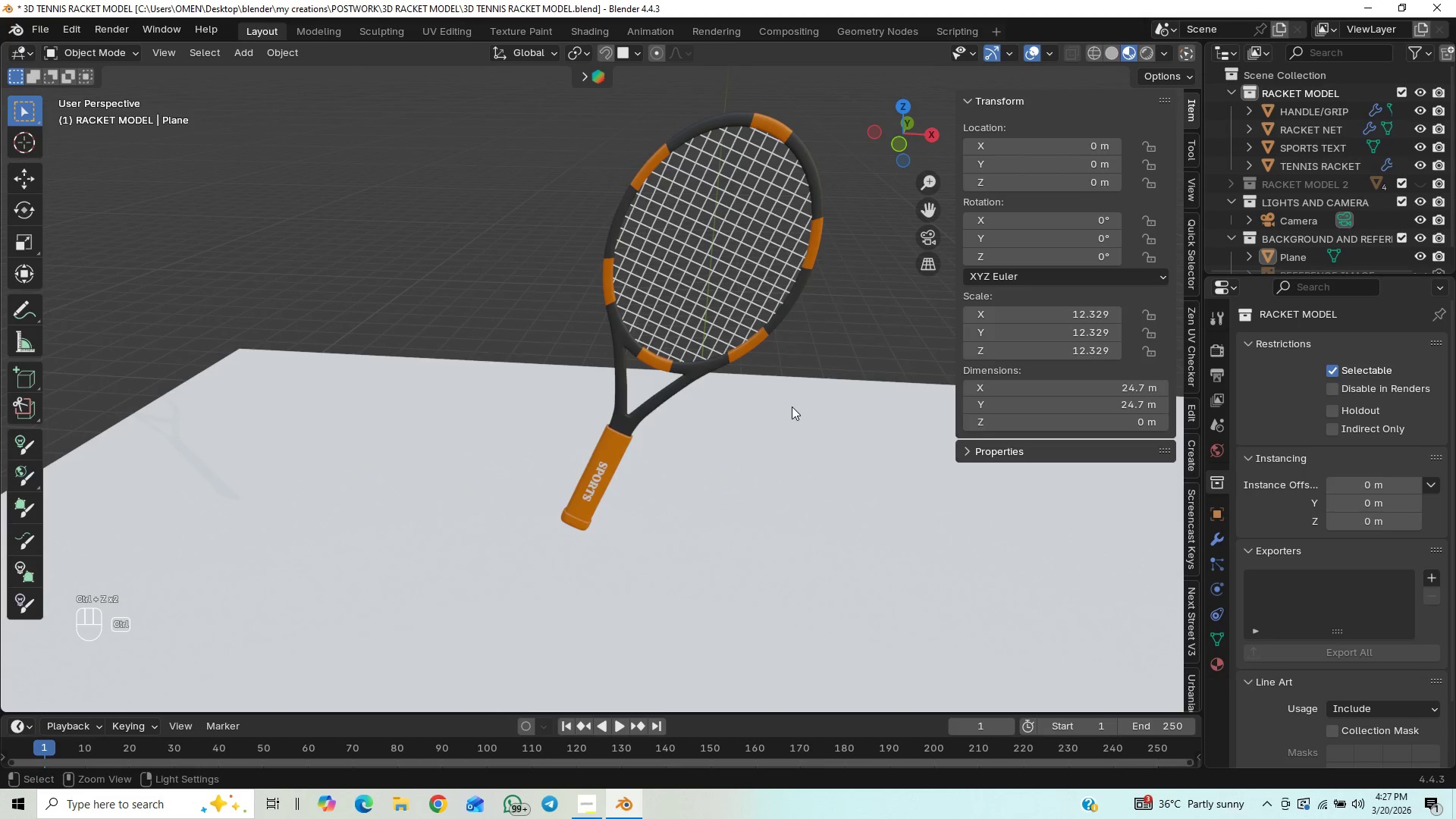 
key(Control+Z)
 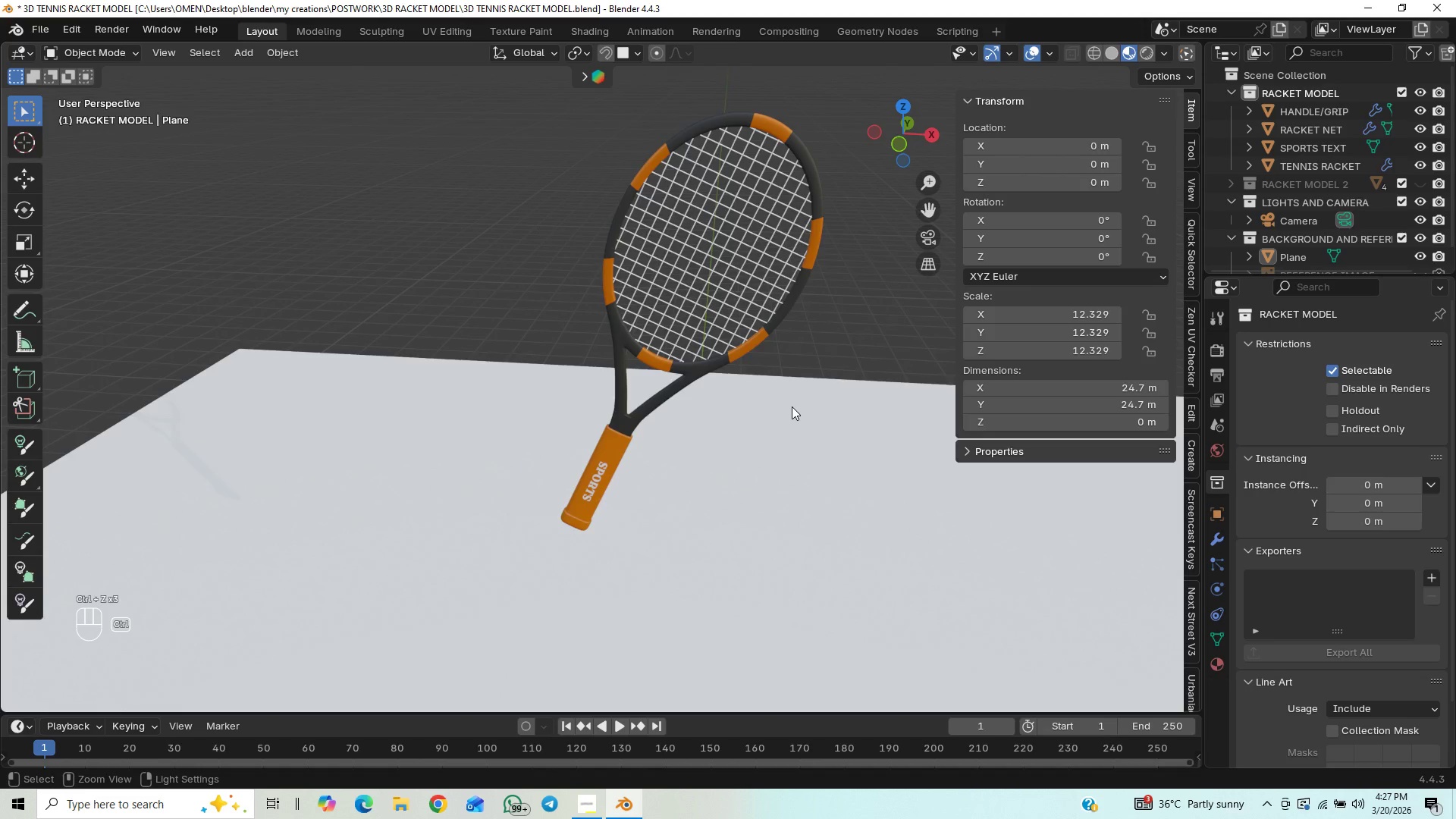 
key(Control+Z)
 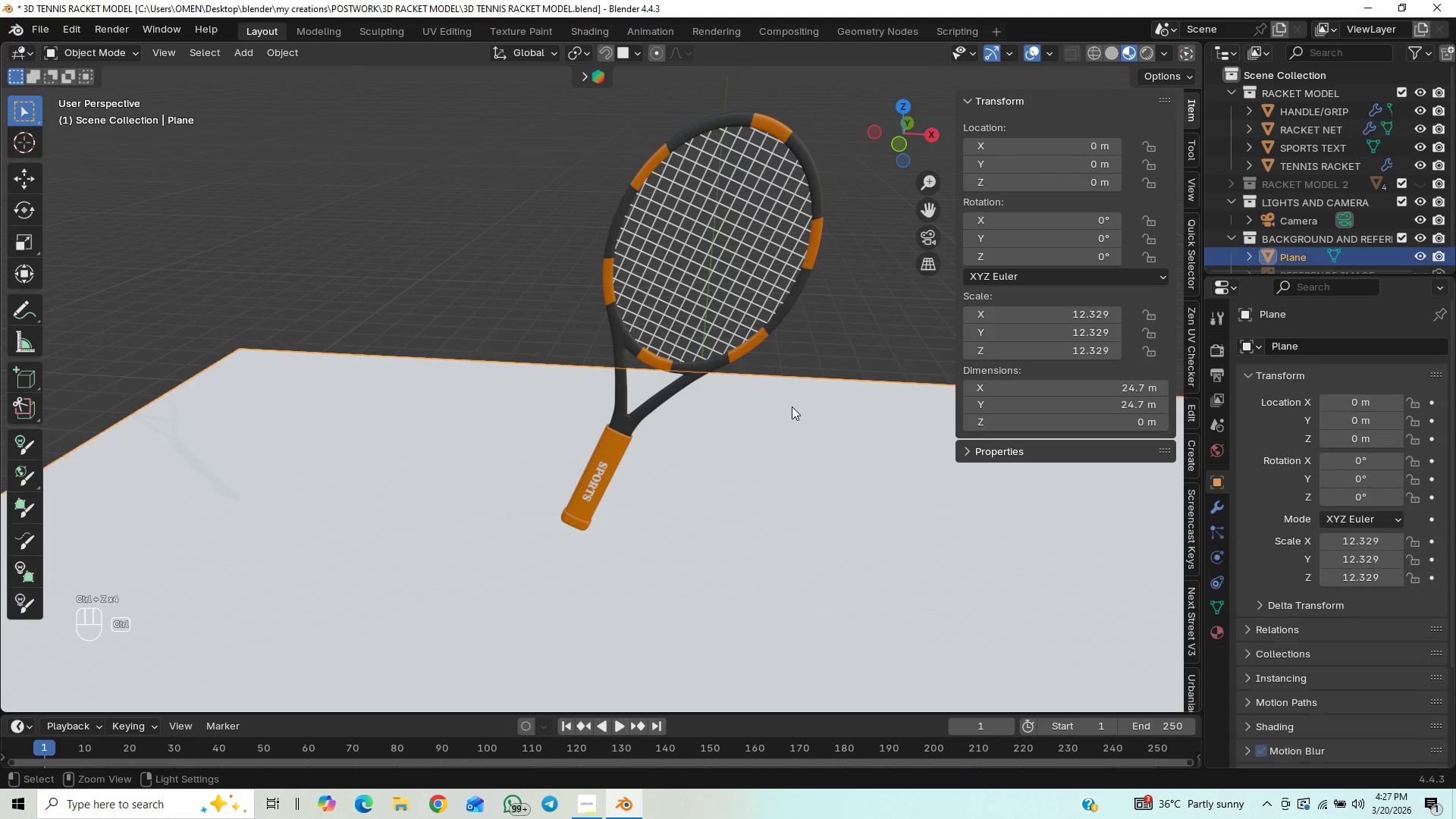 
key(Control+Z)
 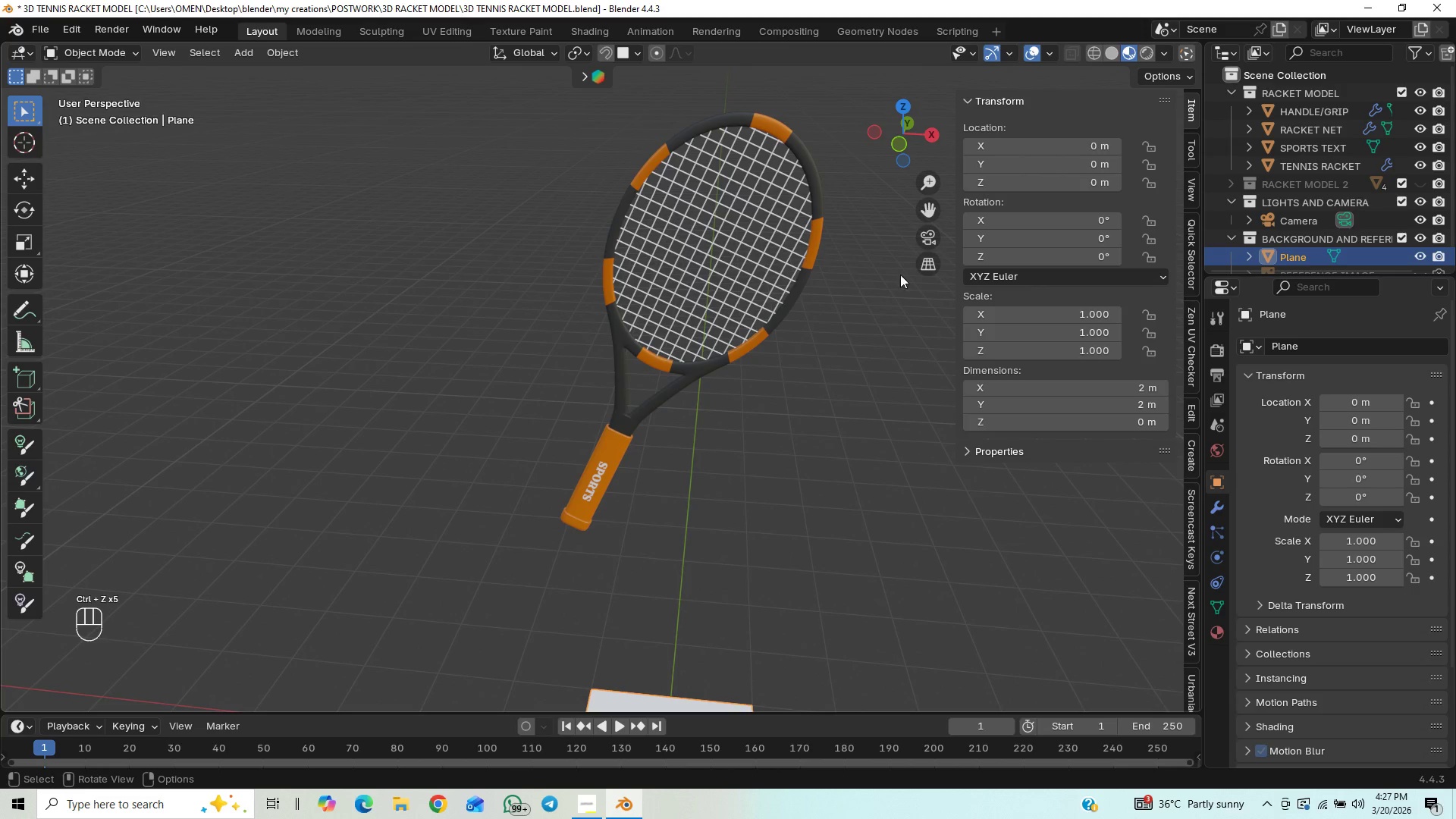 
left_click([937, 233])
 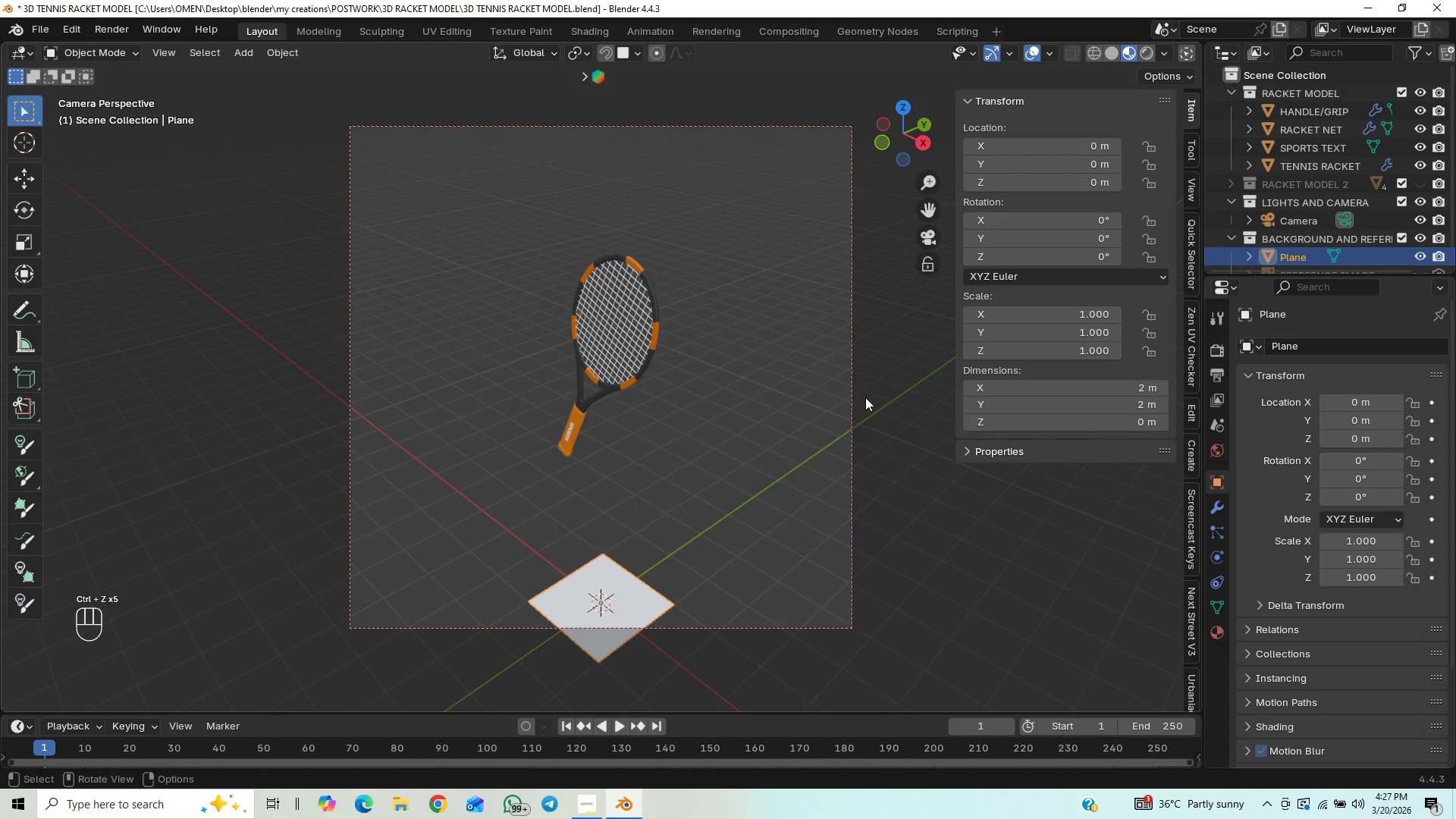 
scroll: coordinate [771, 396], scroll_direction: up, amount: 4.0
 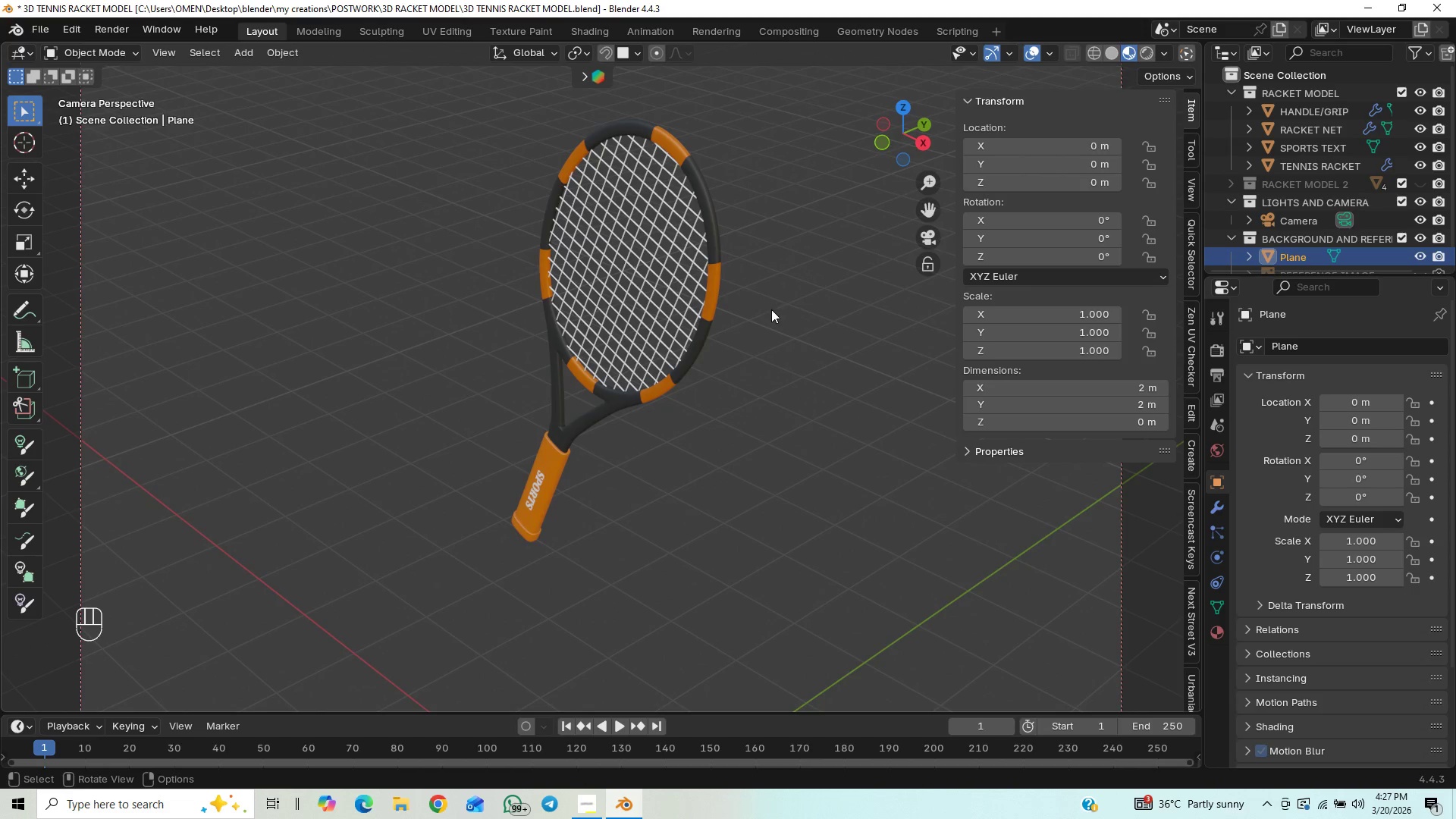 
scroll: coordinate [762, 336], scroll_direction: down, amount: 3.0
 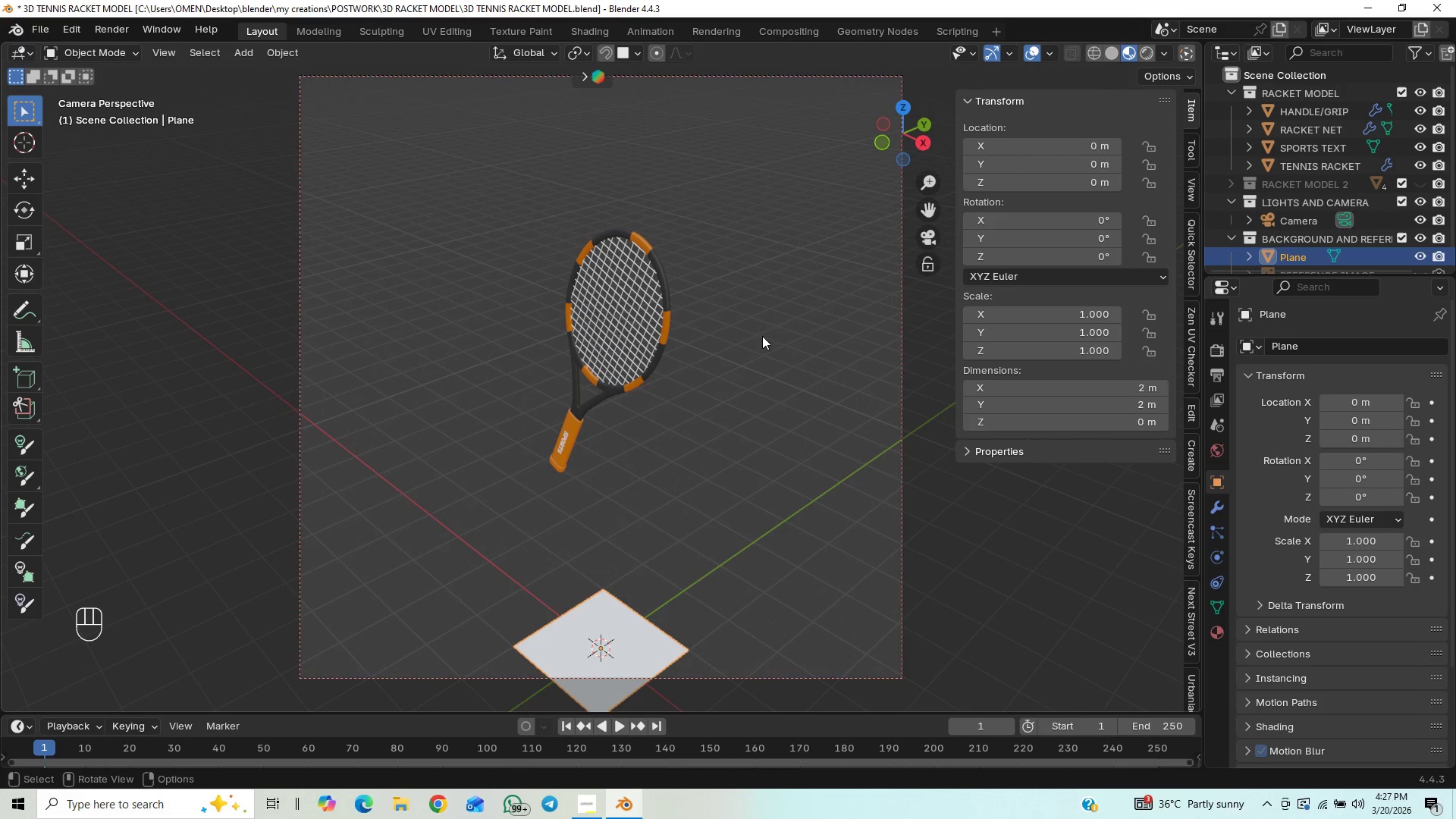 
key(Control+Z)
 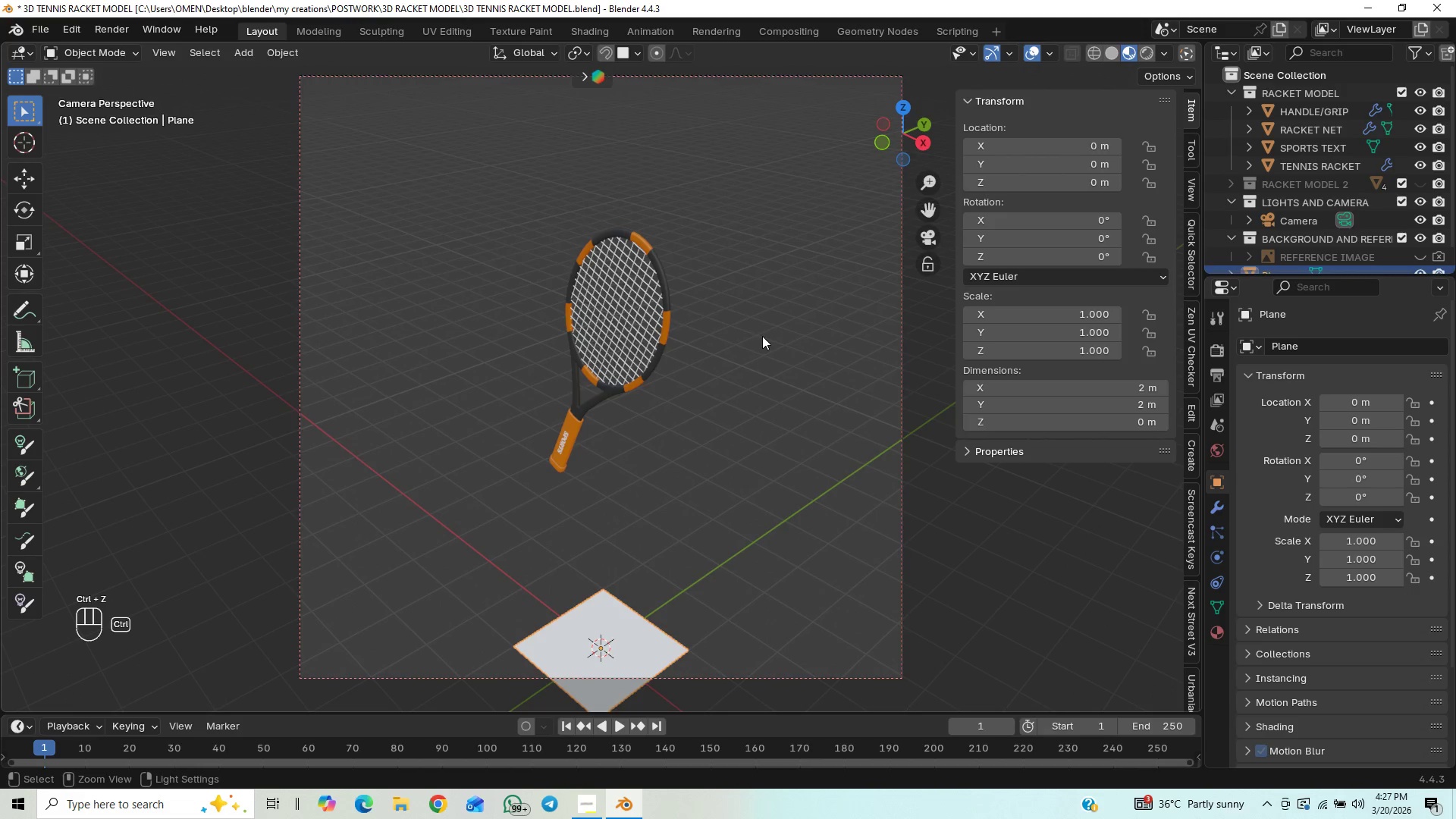 
key(Control+Z)
 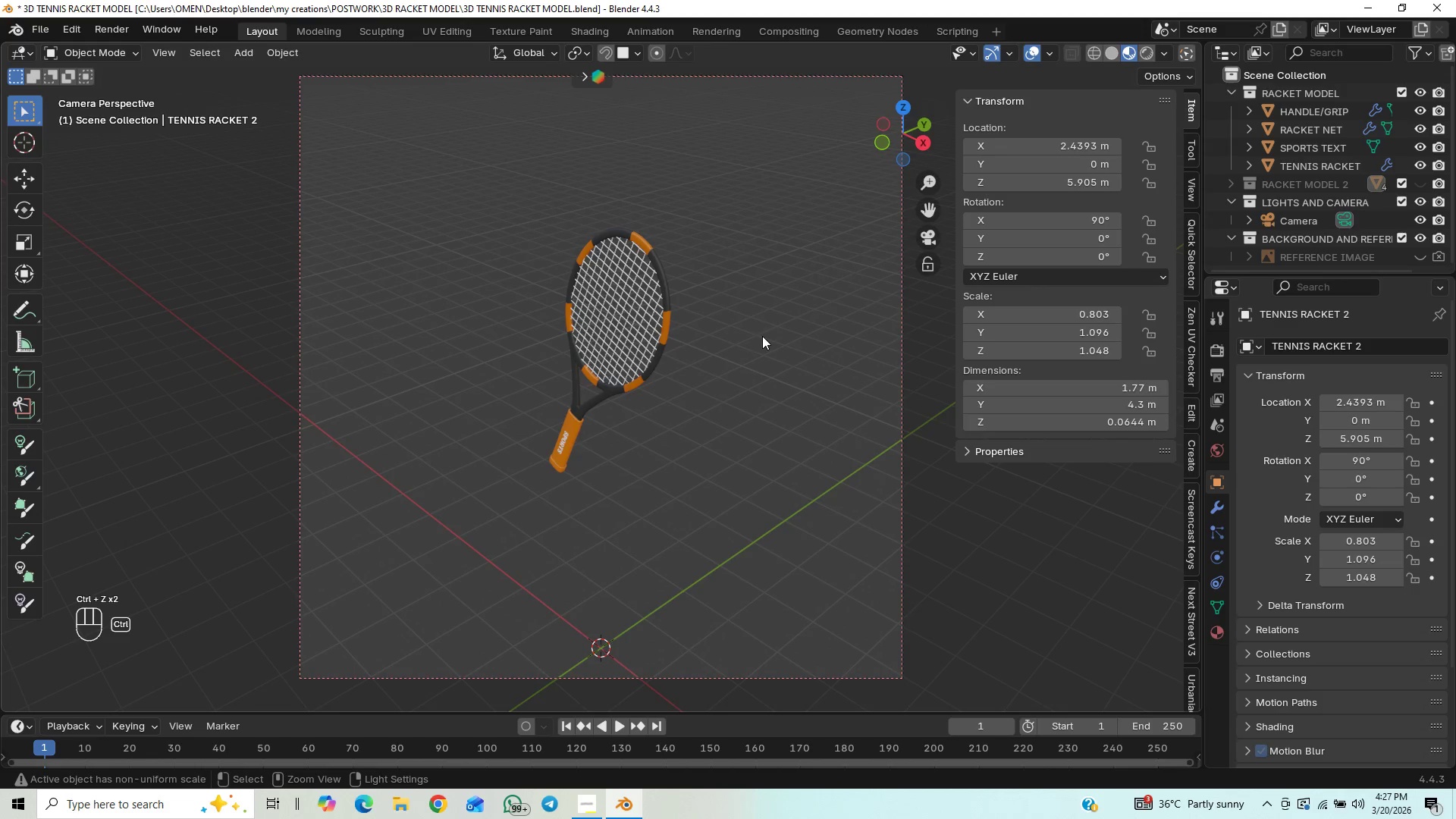 
key(Control+Z)
 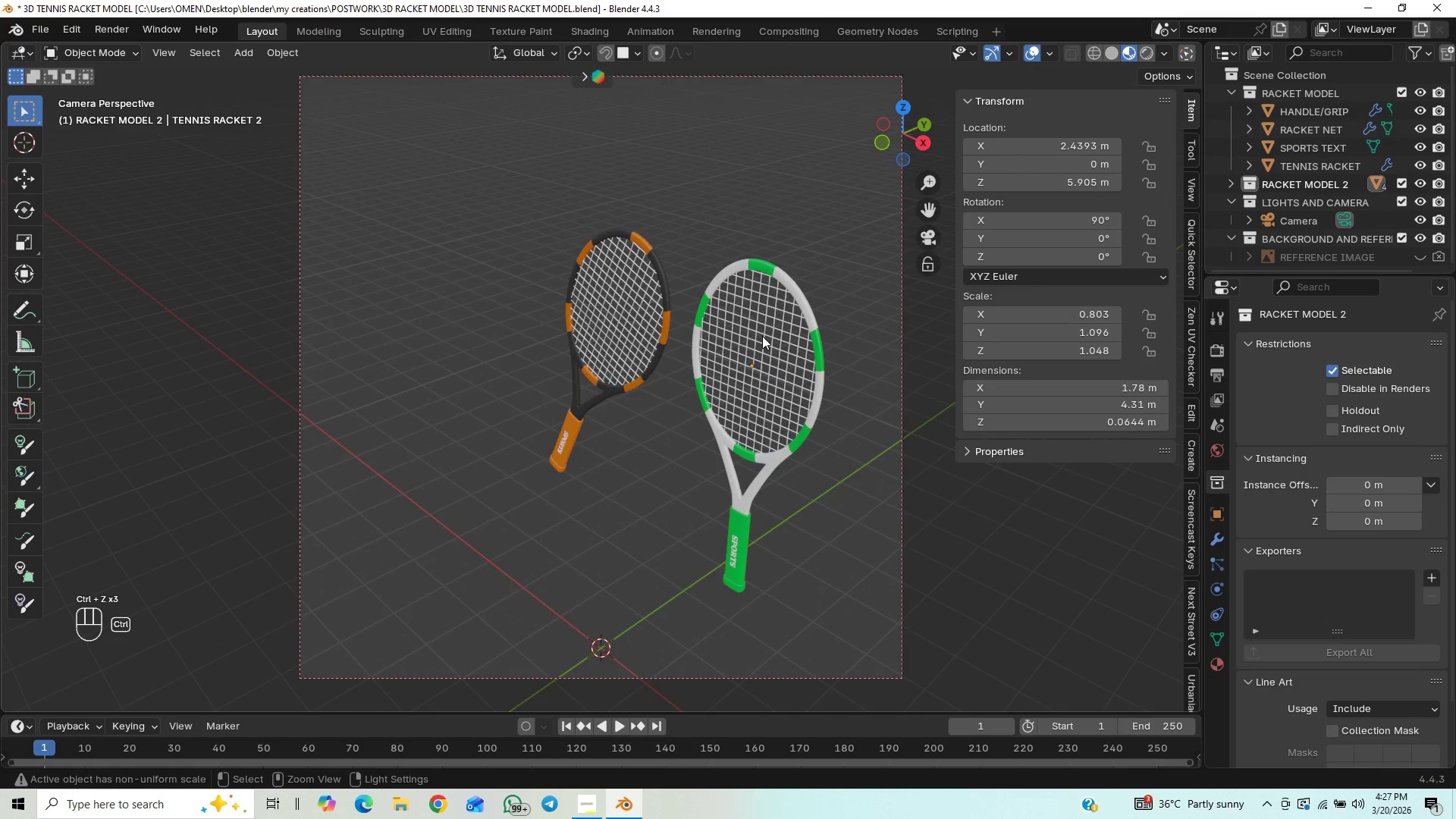 
key(Control+Z)
 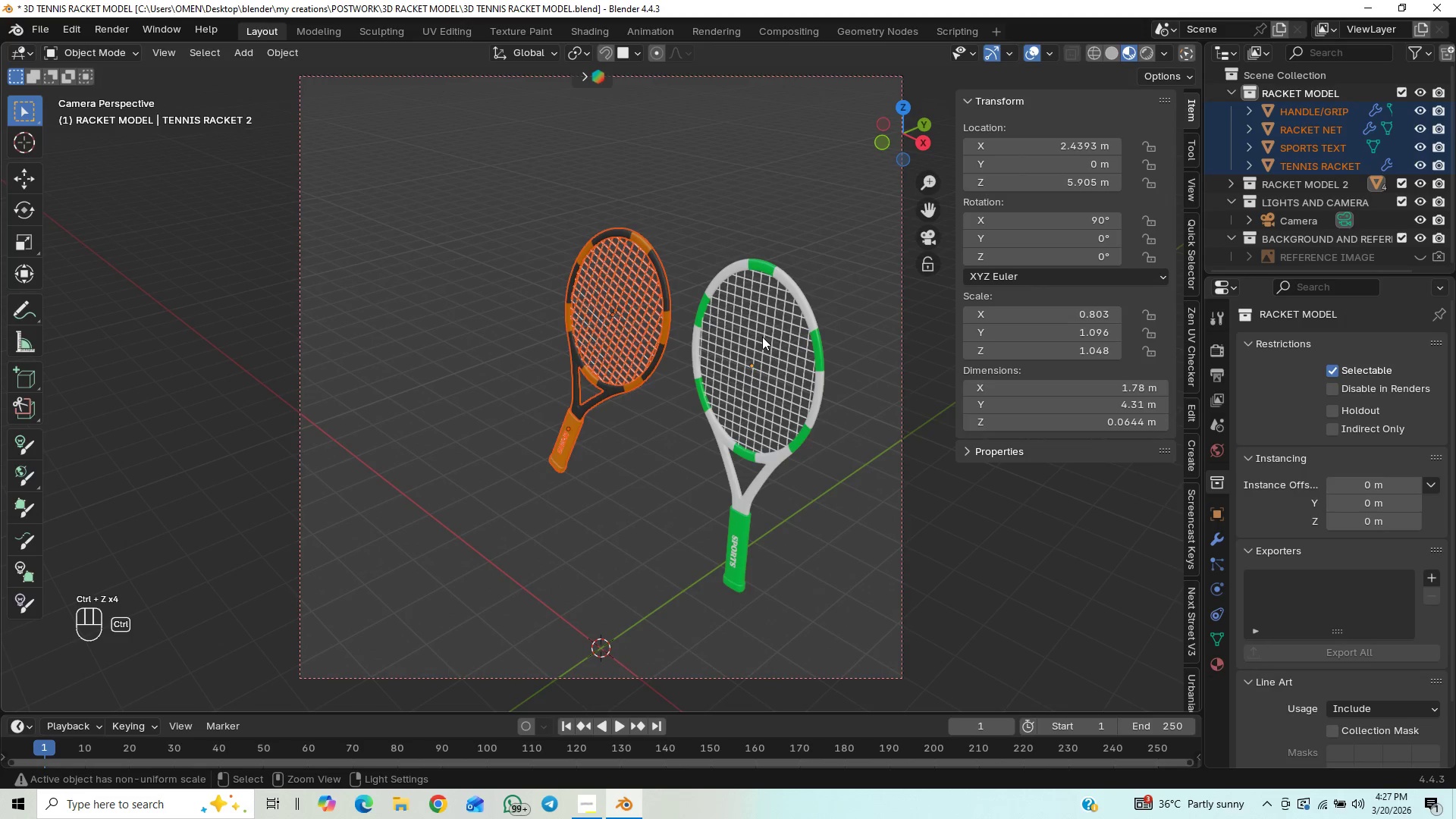 
key(Control+Z)
 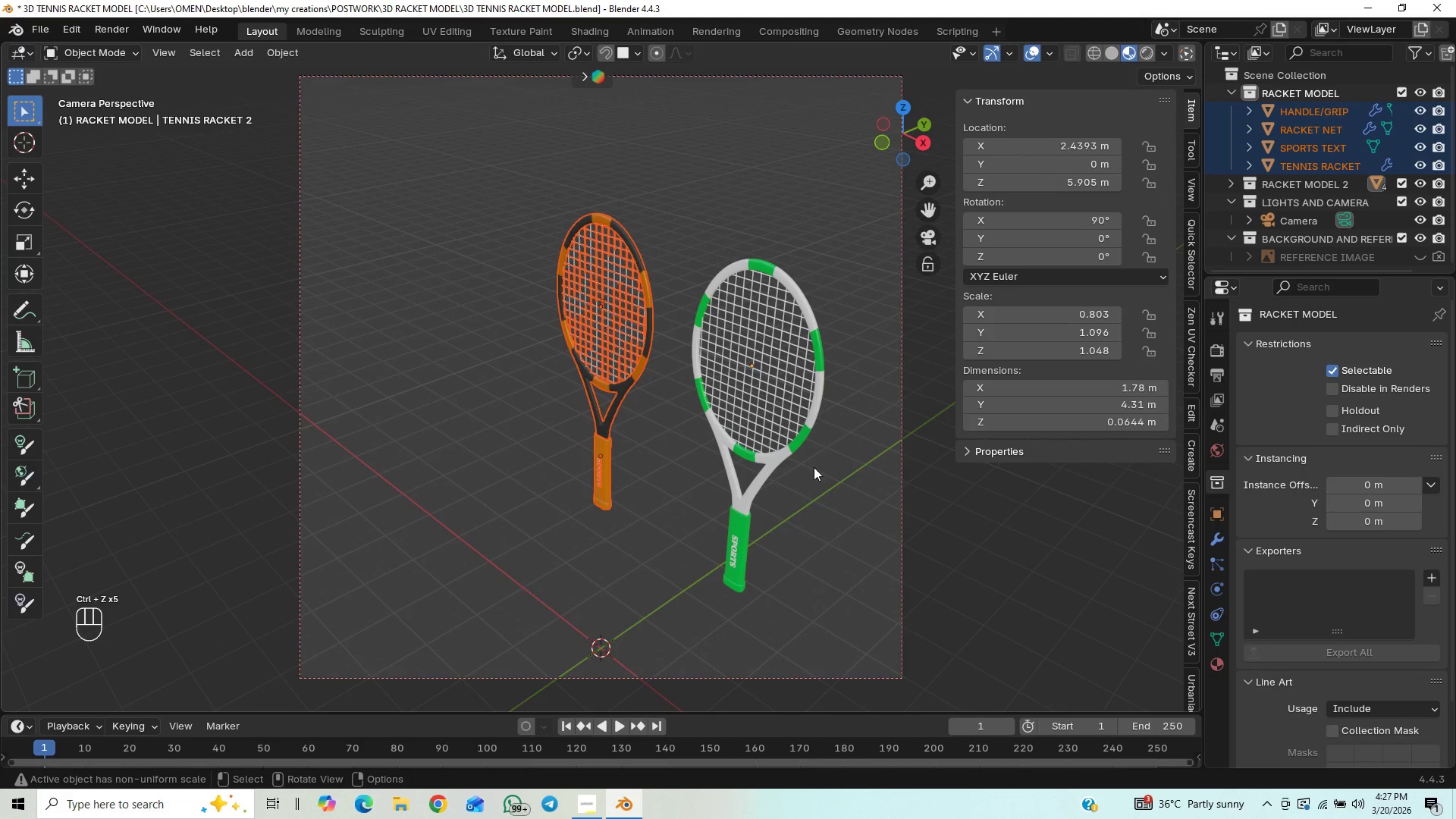 
key(CapsLock)
 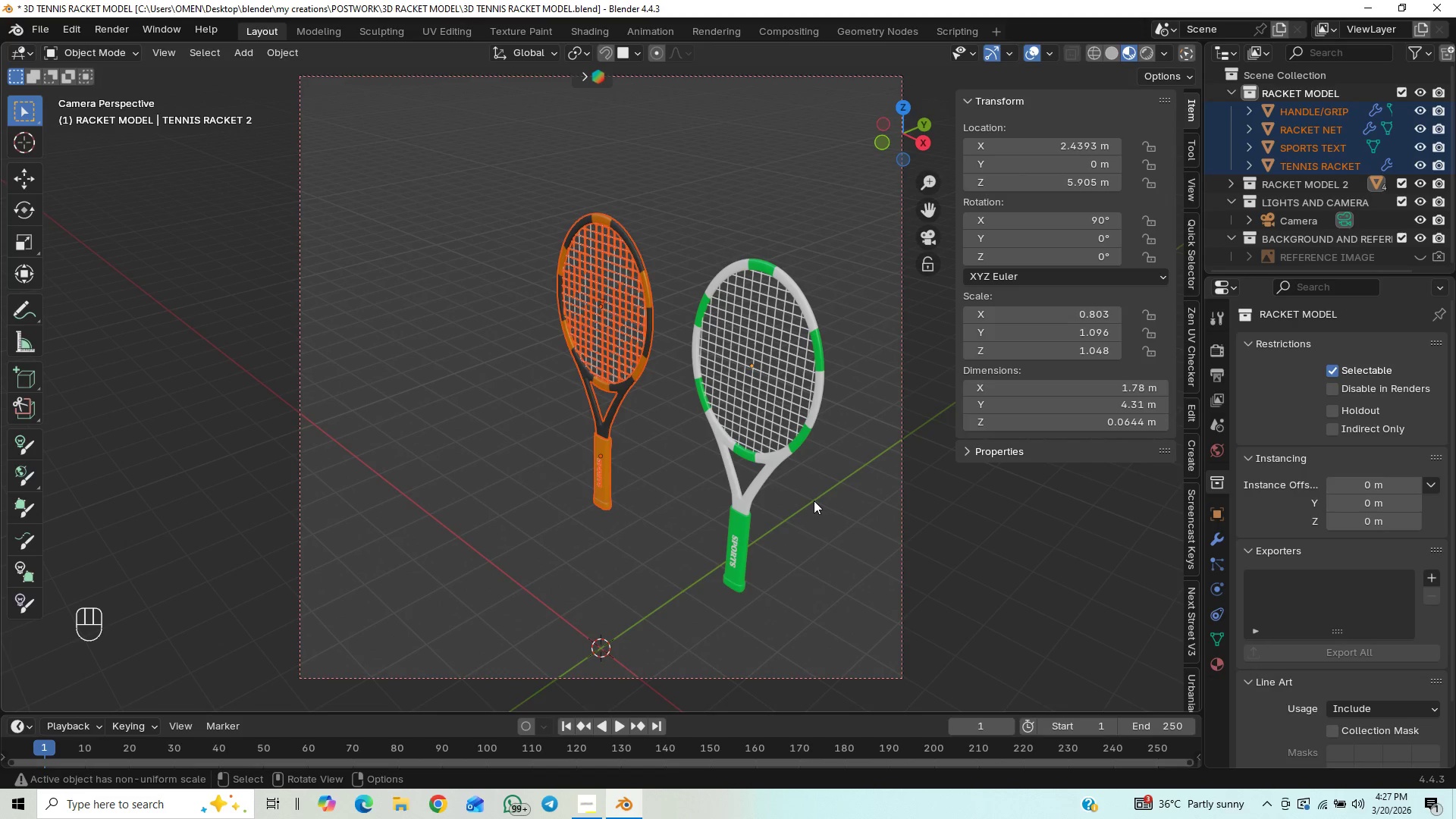 
key(A)
 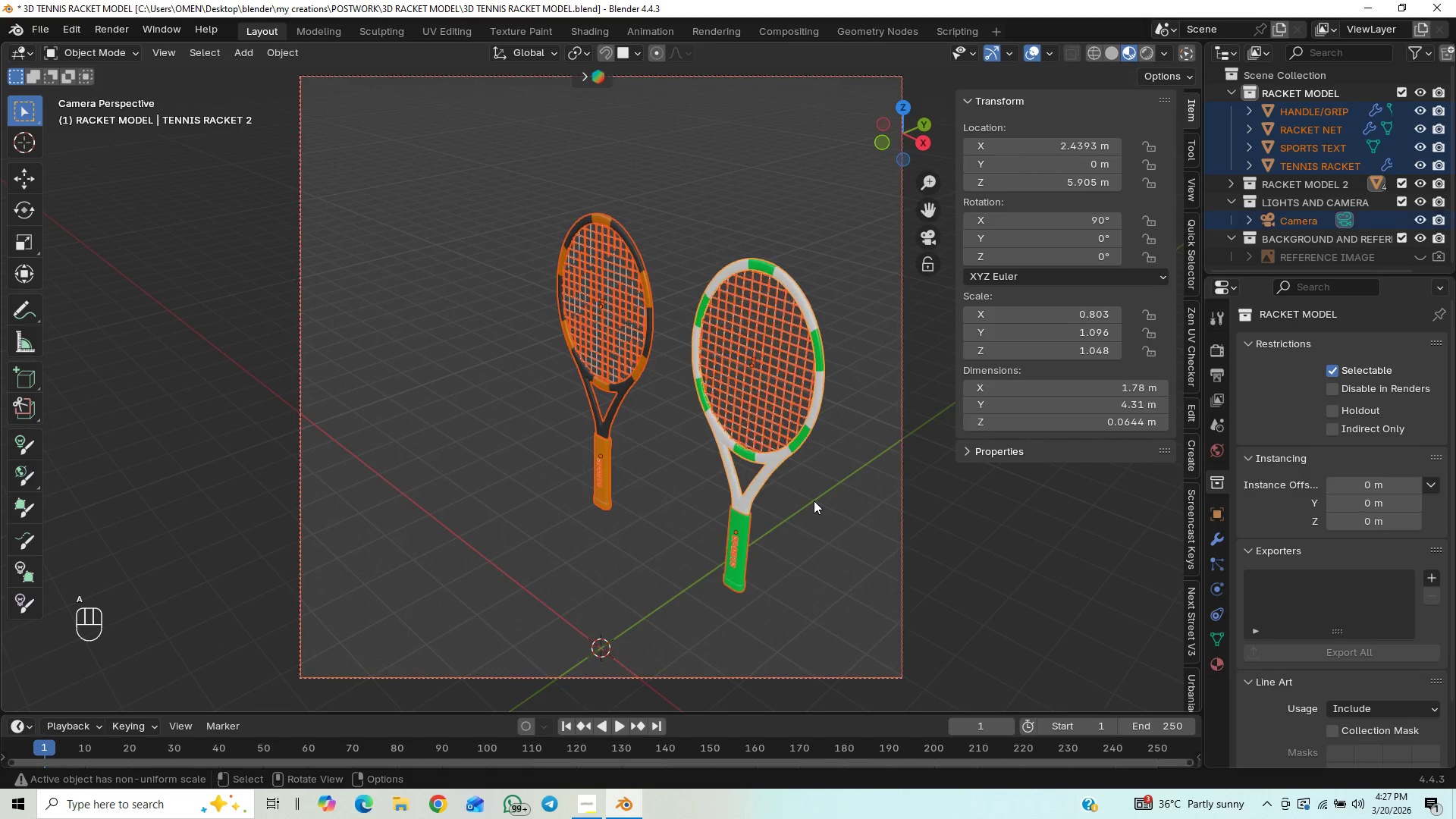 
key(Shift+ShiftLeft)
 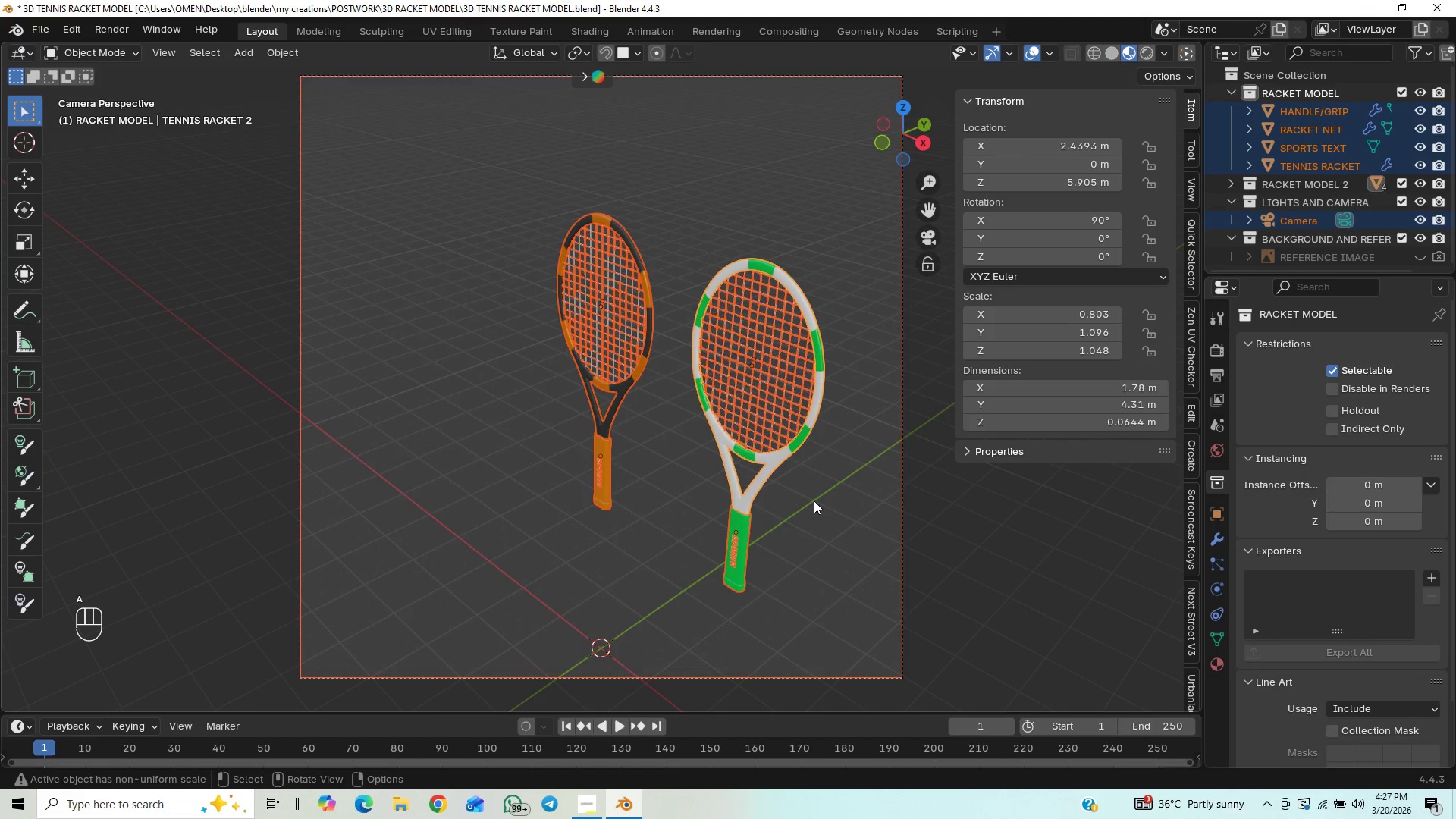 
right_click([814, 500])
 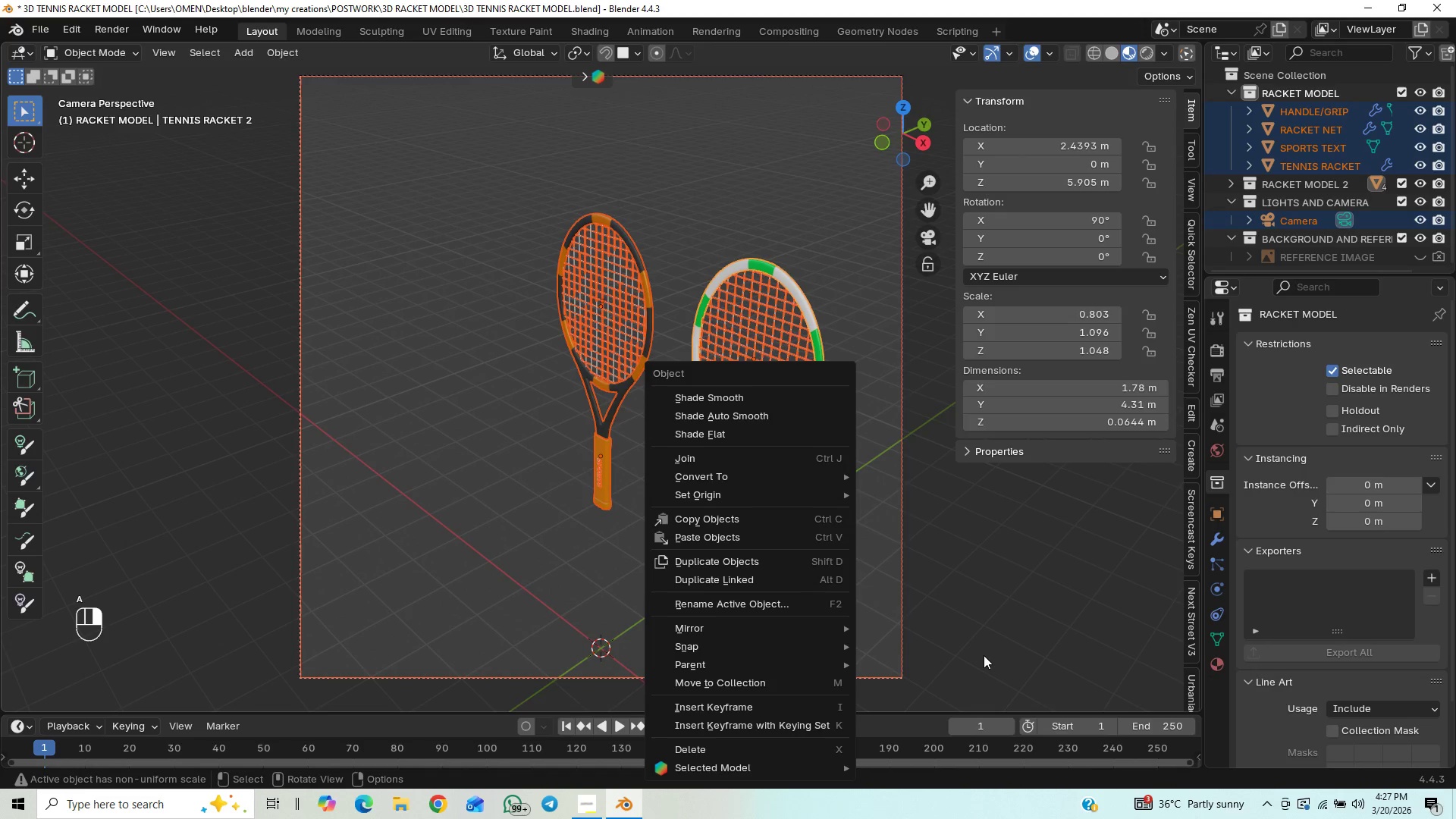 
right_click([982, 650])
 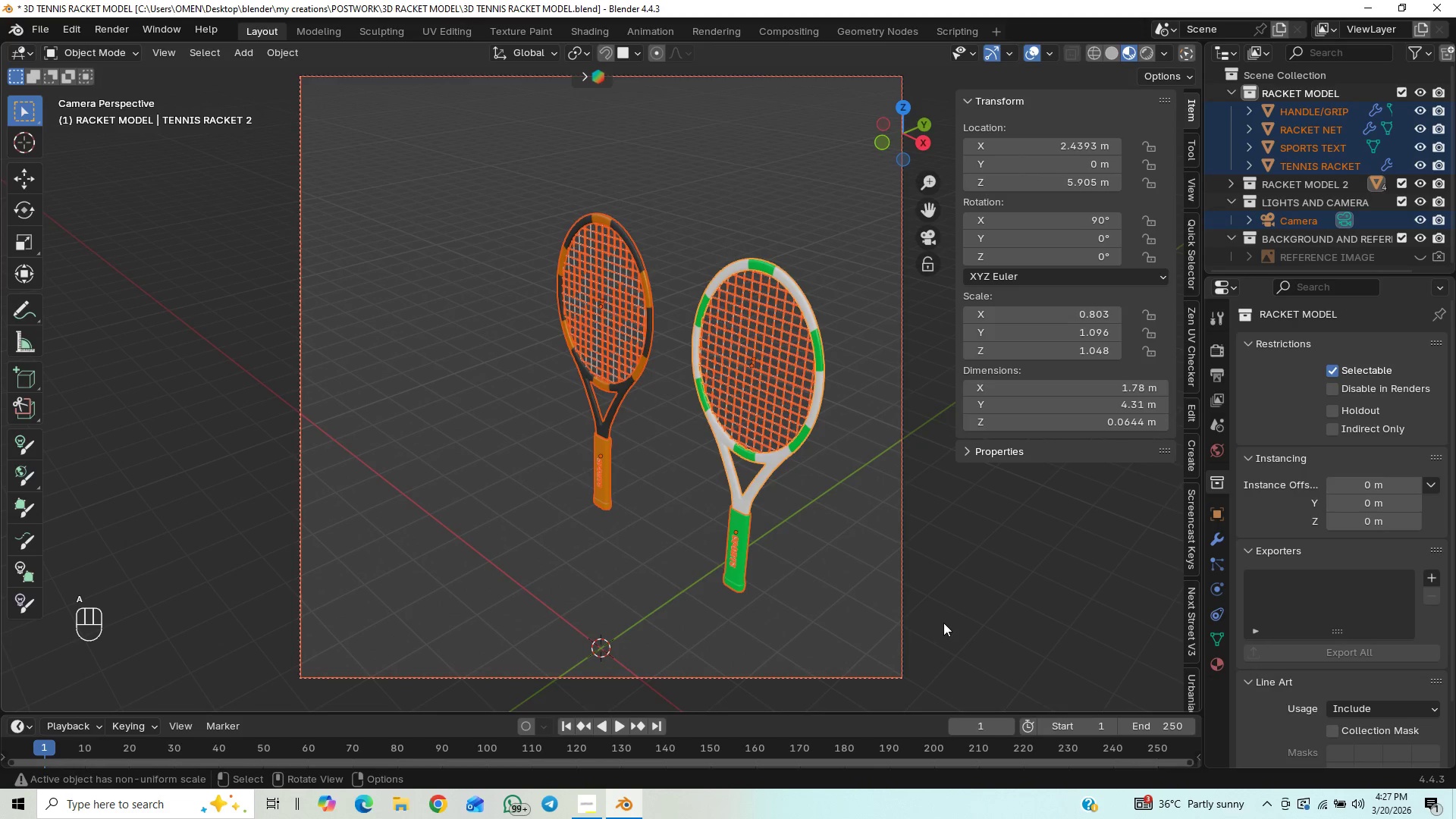 
left_click([943, 621])
 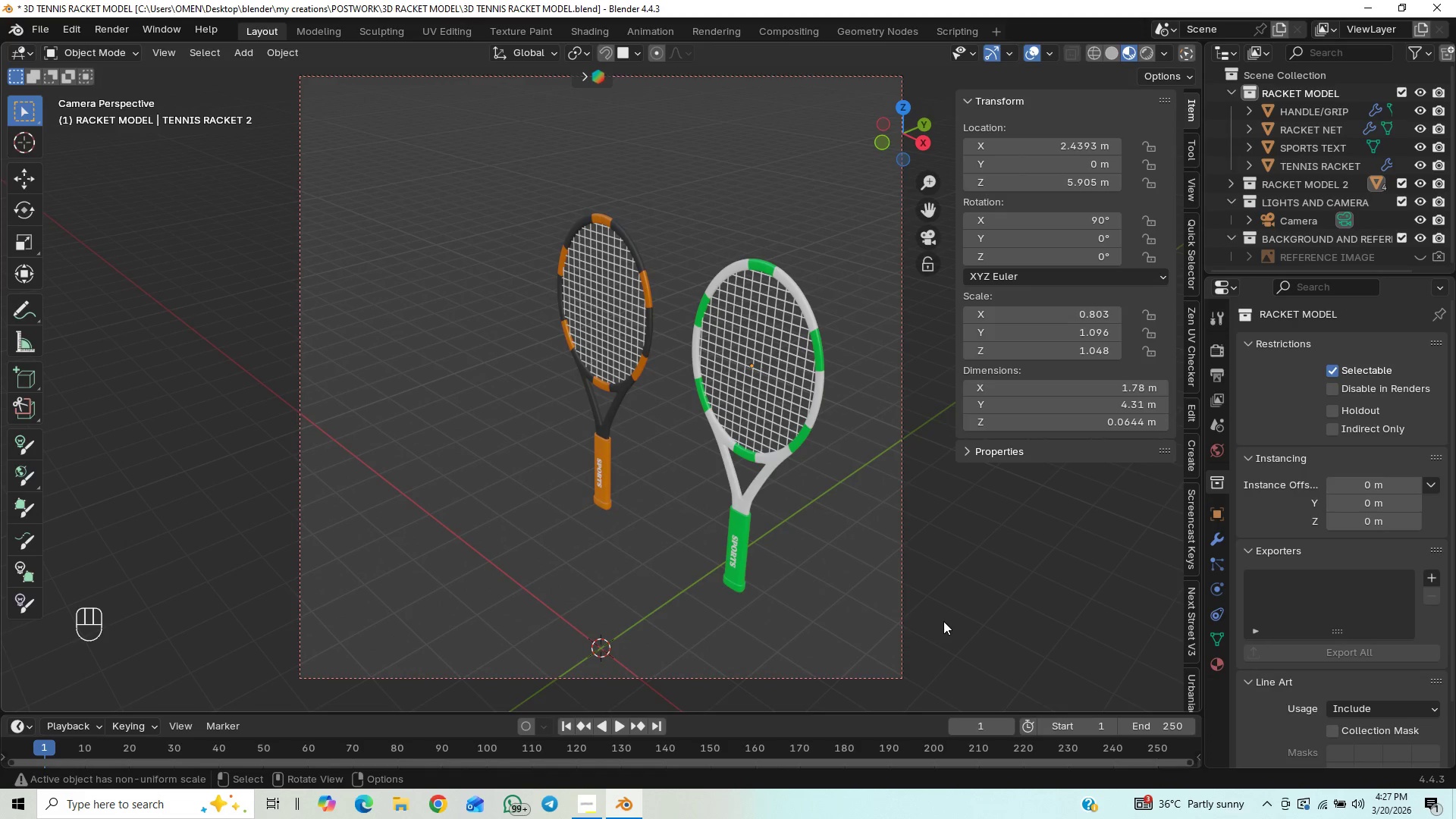 
key(Shift+A)
 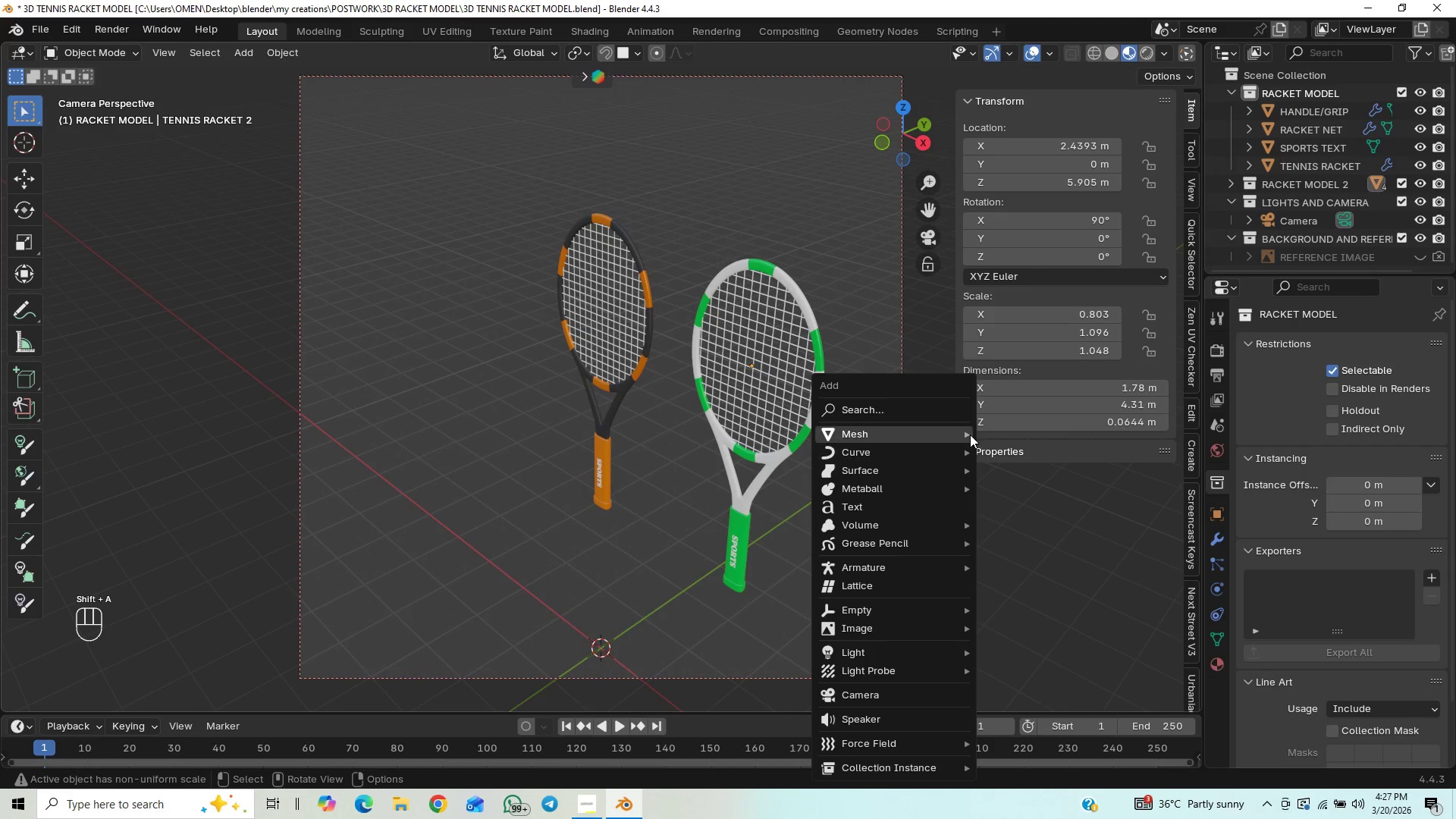 
left_click([924, 438])
 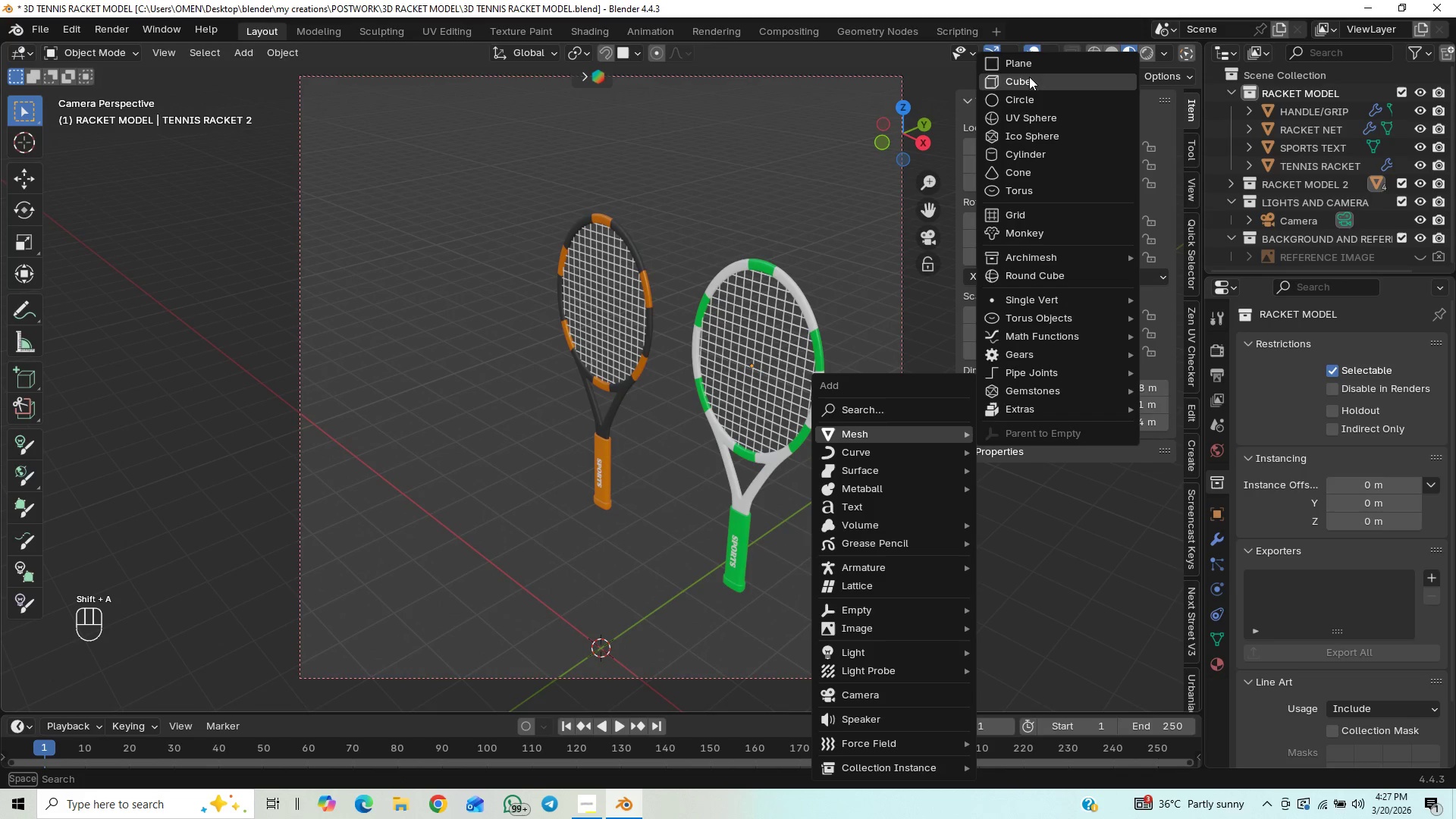 
left_click([1027, 68])
 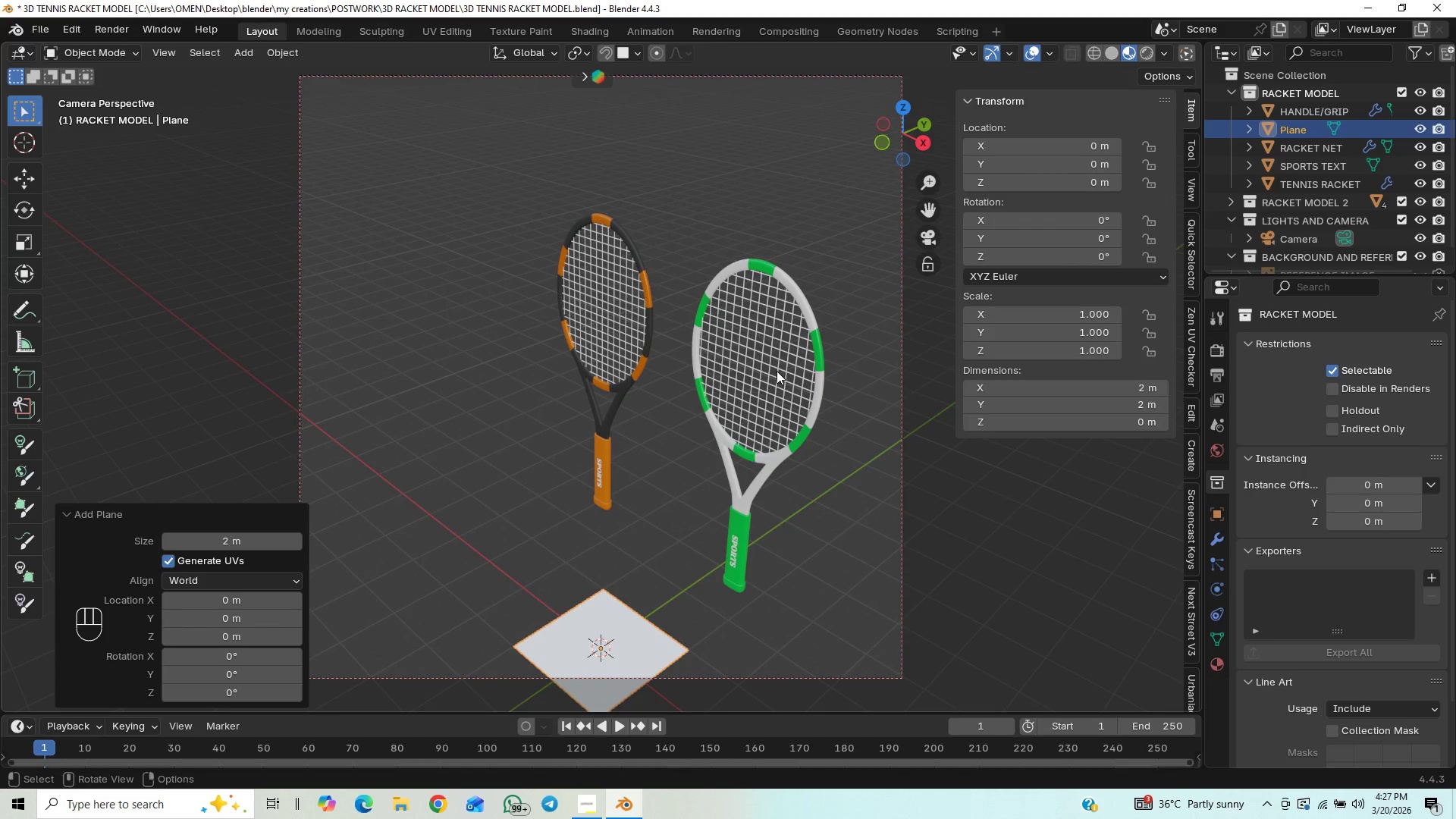 
key(S)
 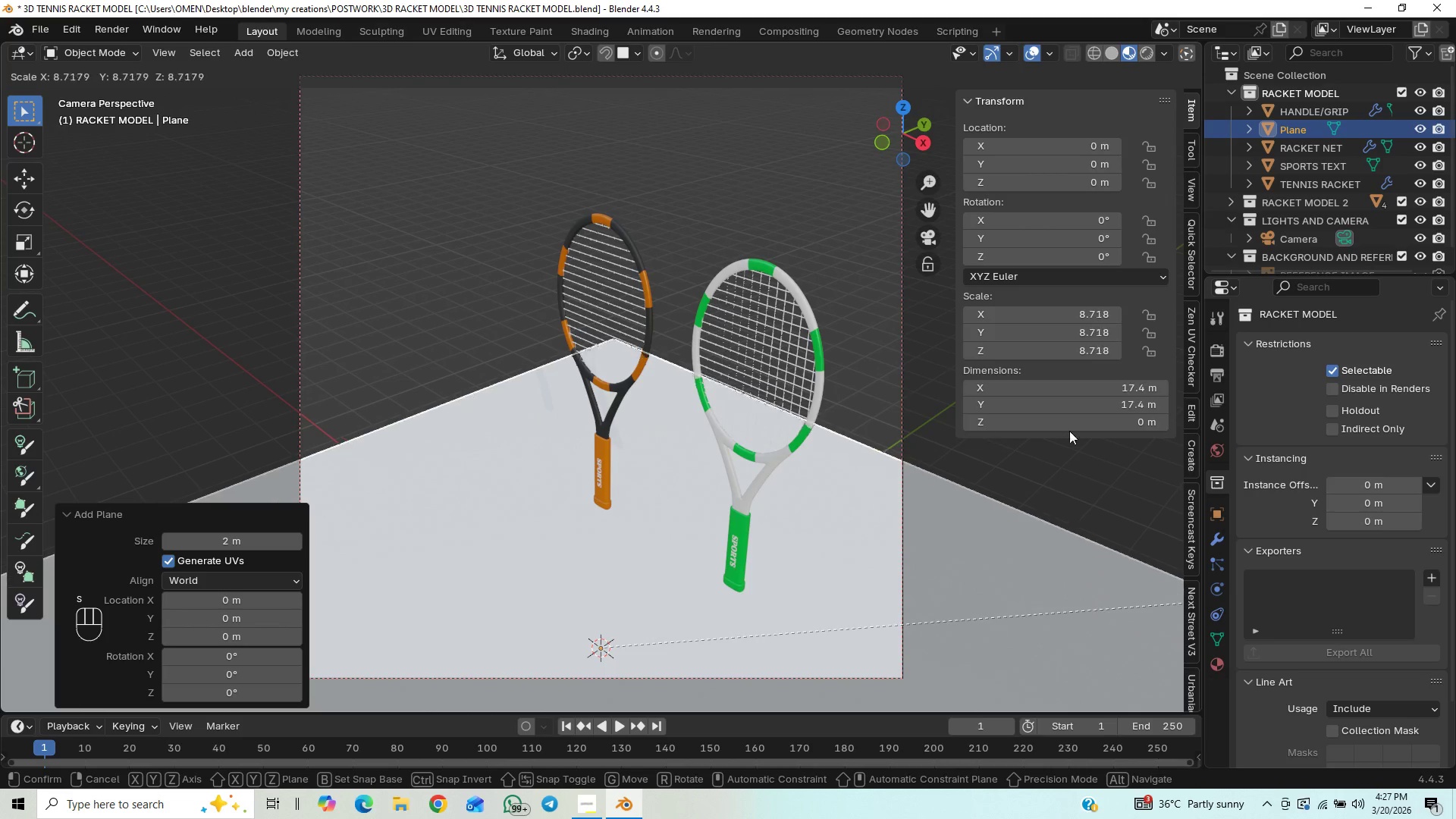 
left_click([840, 239])
 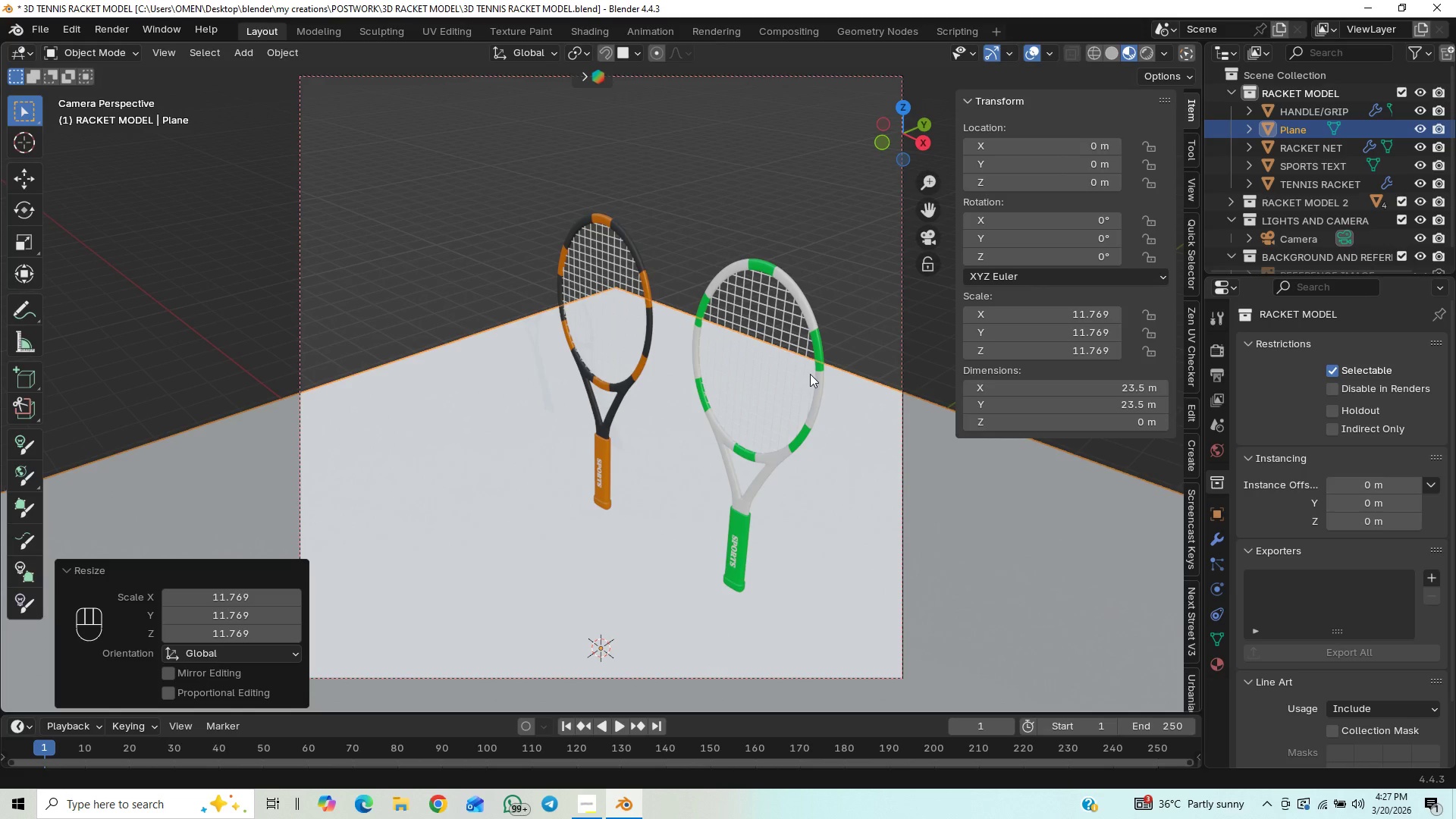 
wait(7.22)
 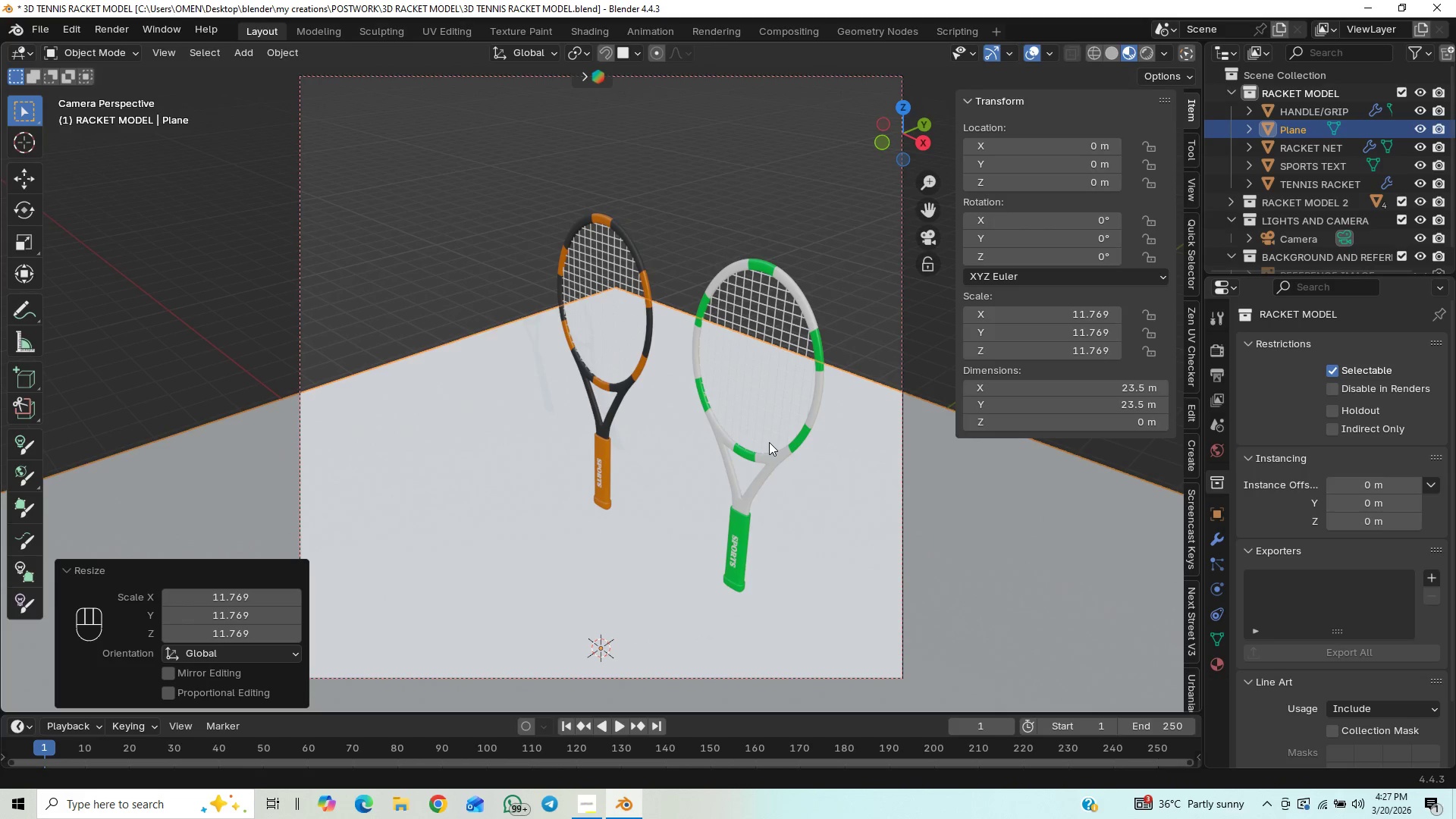 
left_click([1231, 93])
 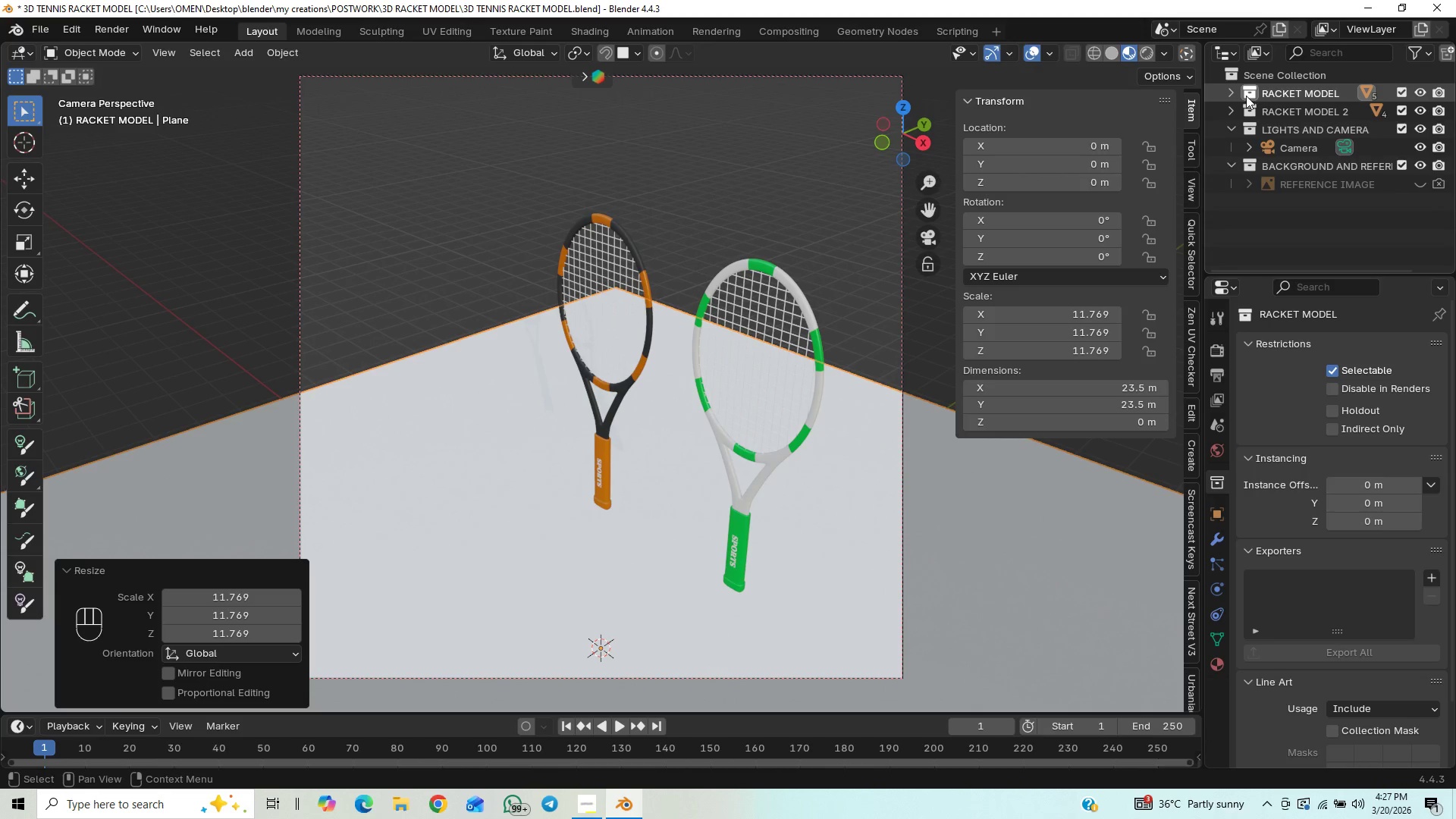 
double_click([1246, 96])
 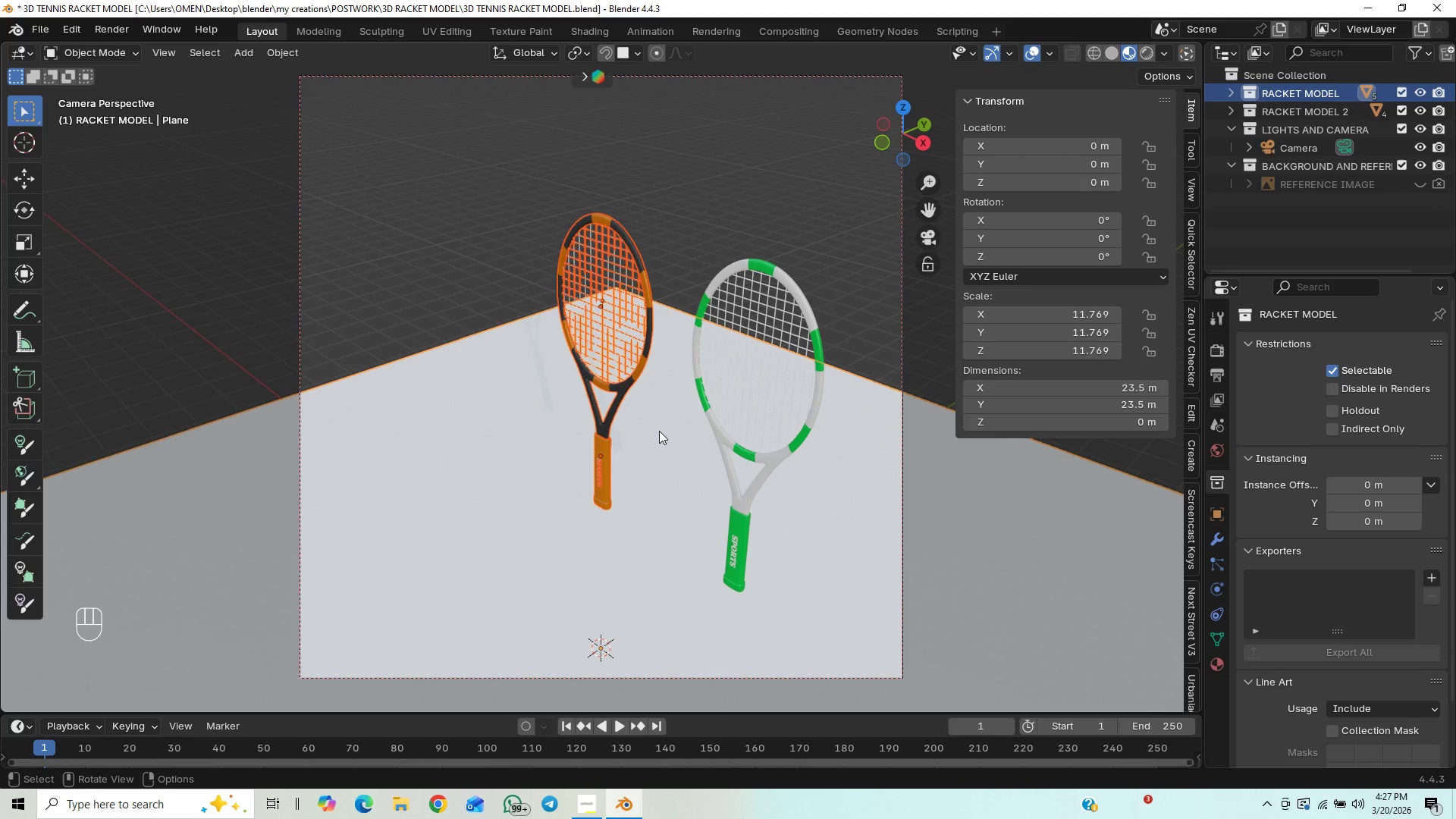 
key(G)
 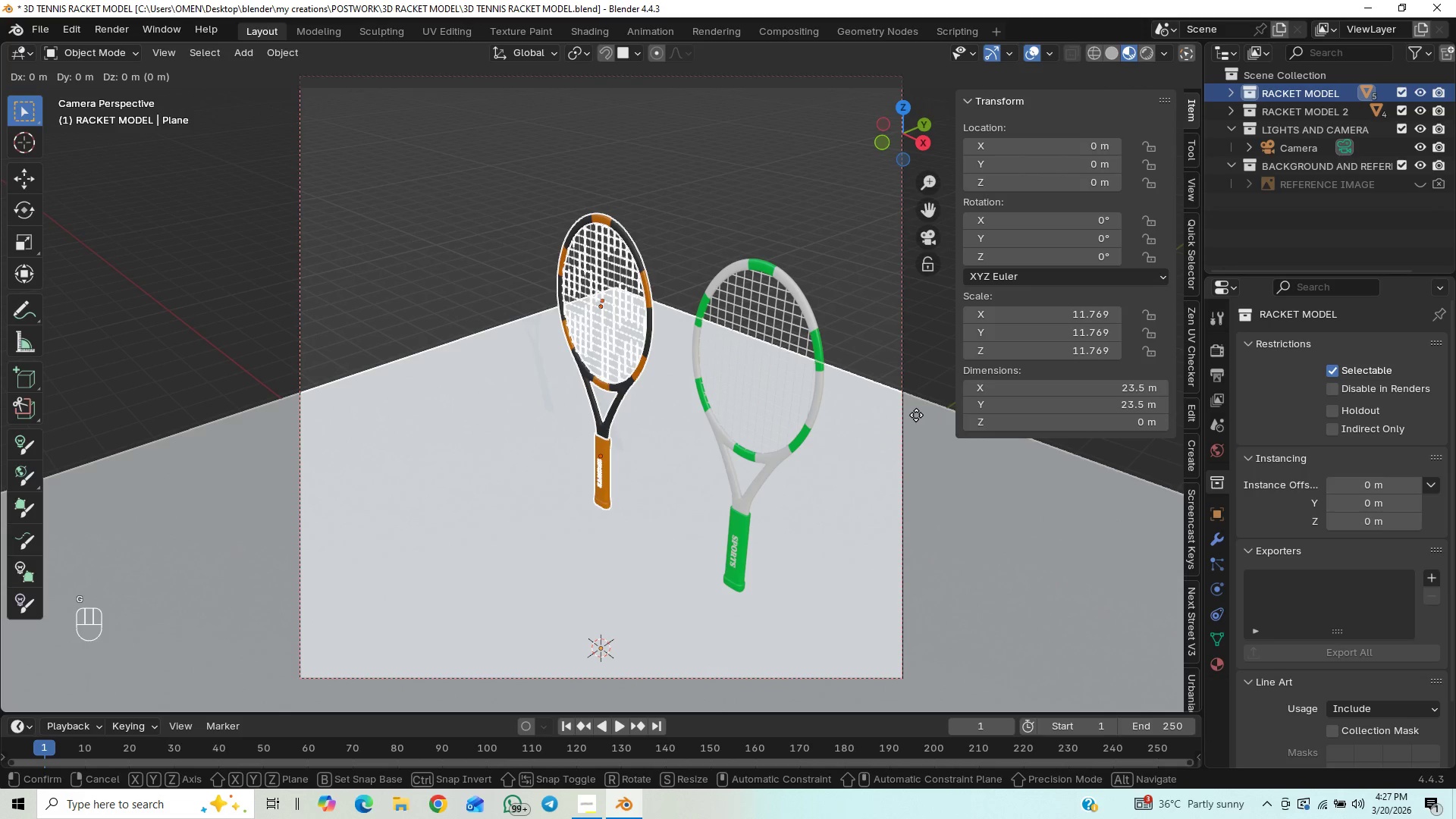 
right_click([916, 415])
 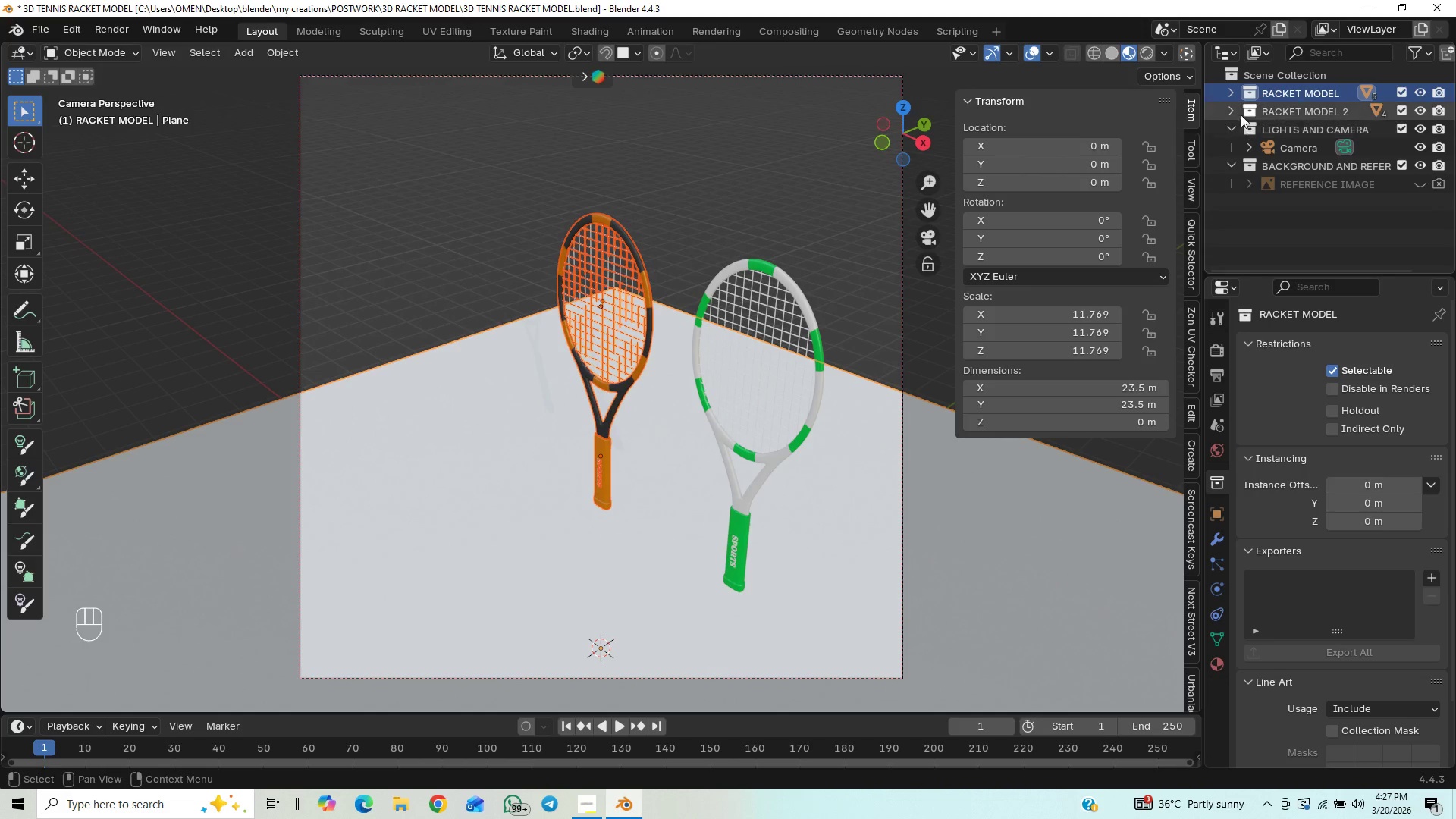 
hold_key(key=ShiftLeft, duration=1.5)
left_click([1241, 111])
 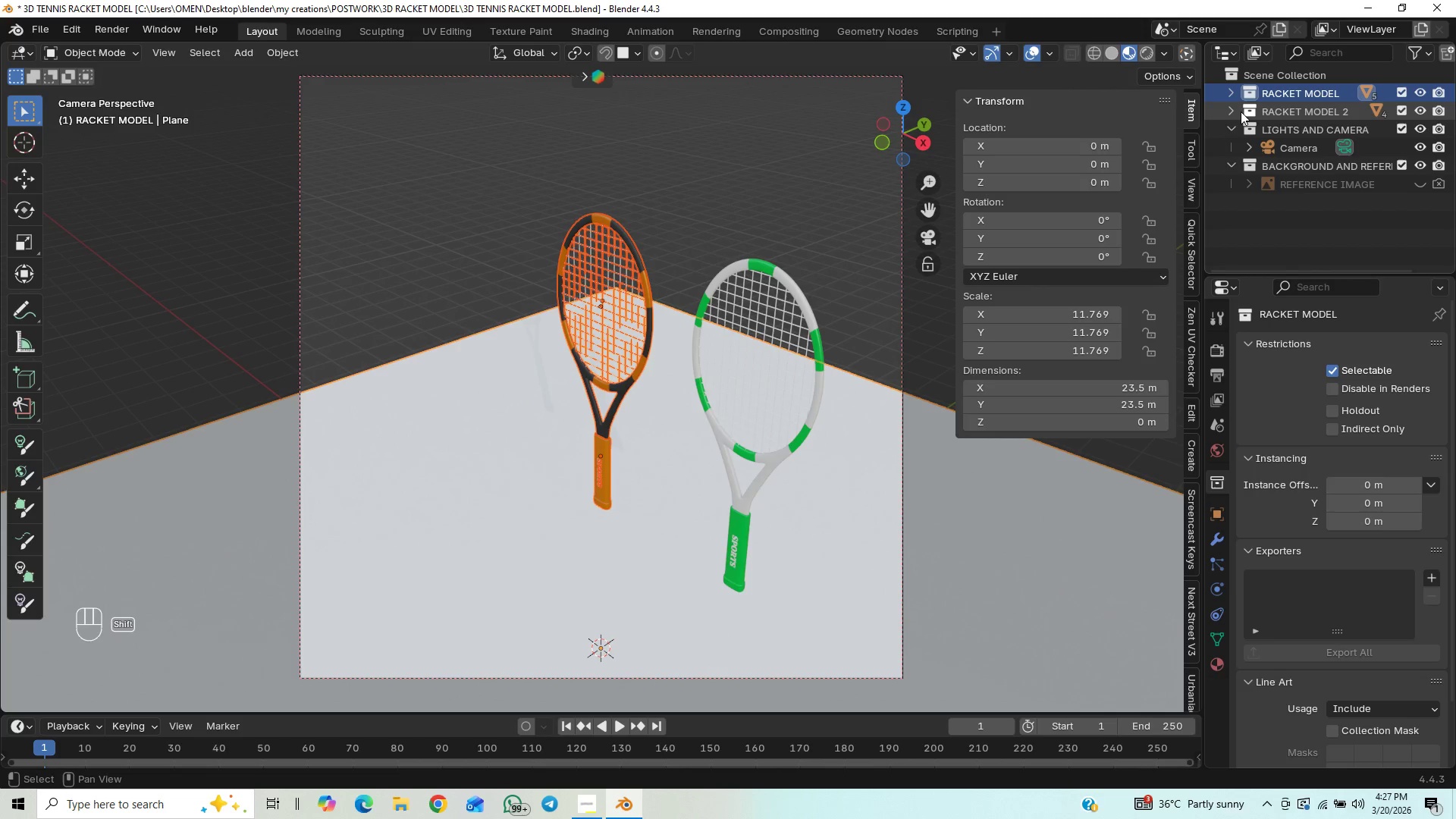 
double_click([1241, 111])
 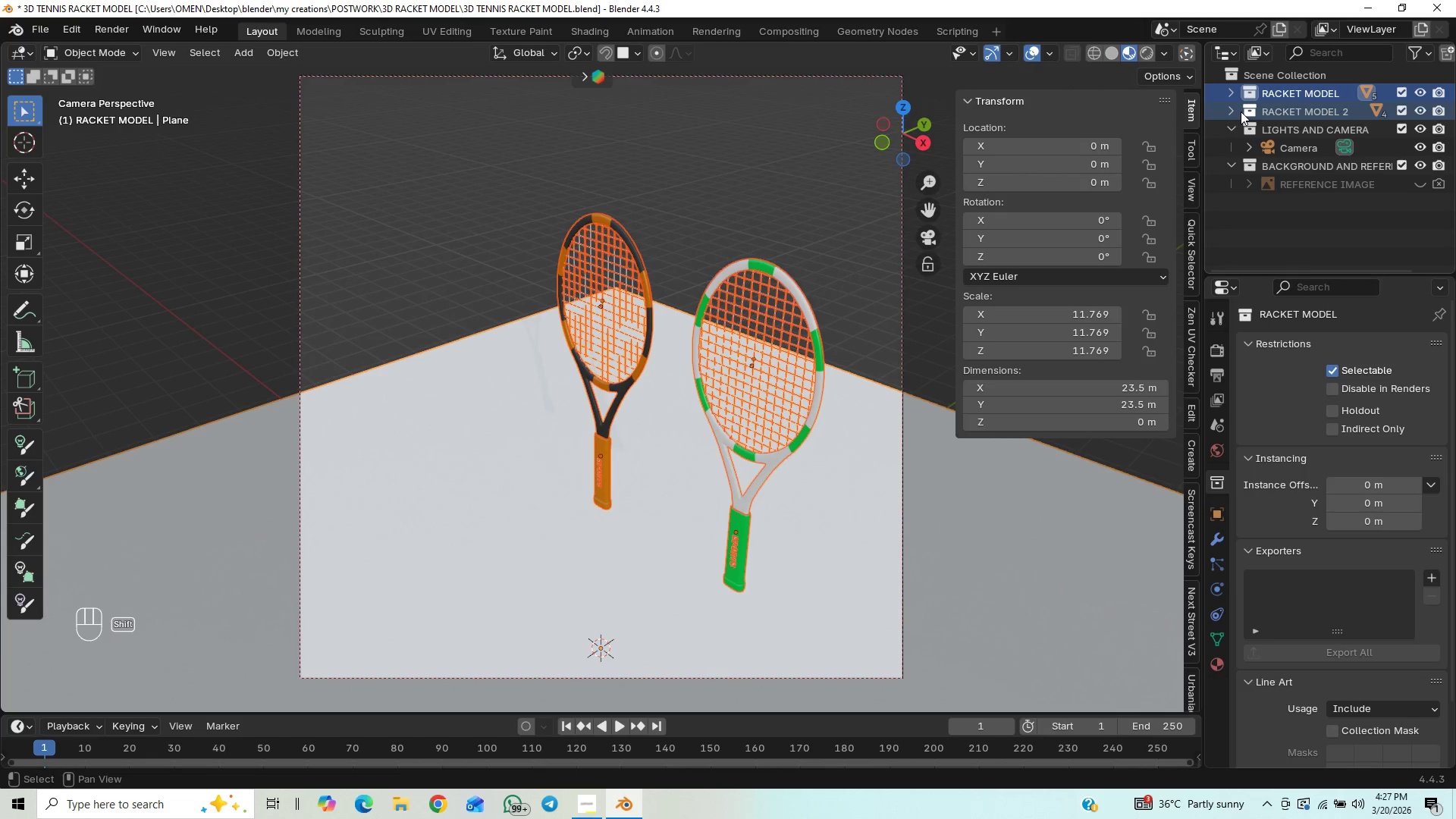 
key(Shift+ShiftLeft)
 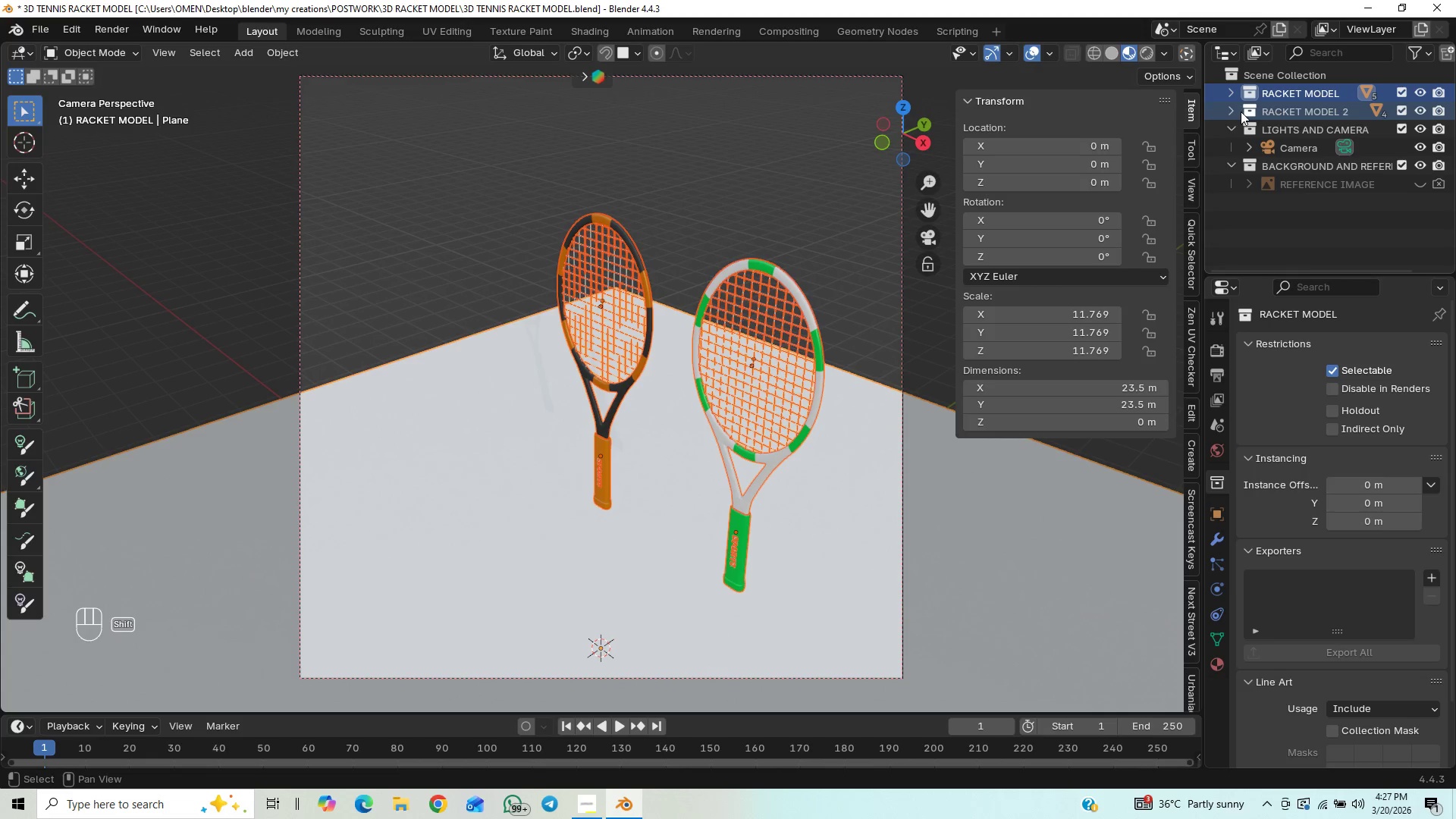 
key(Shift+ShiftLeft)
 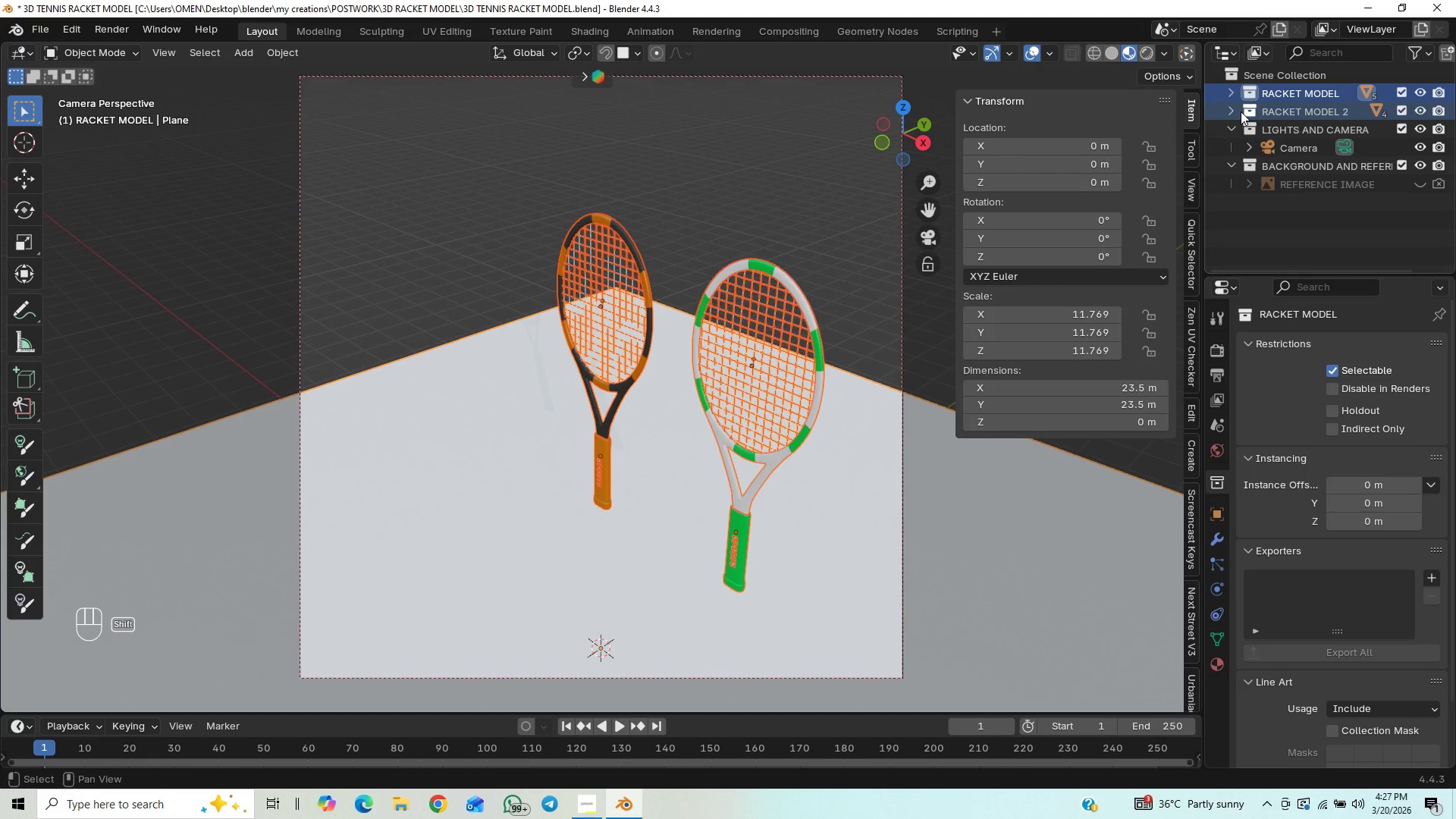 
key(Shift+ShiftLeft)
 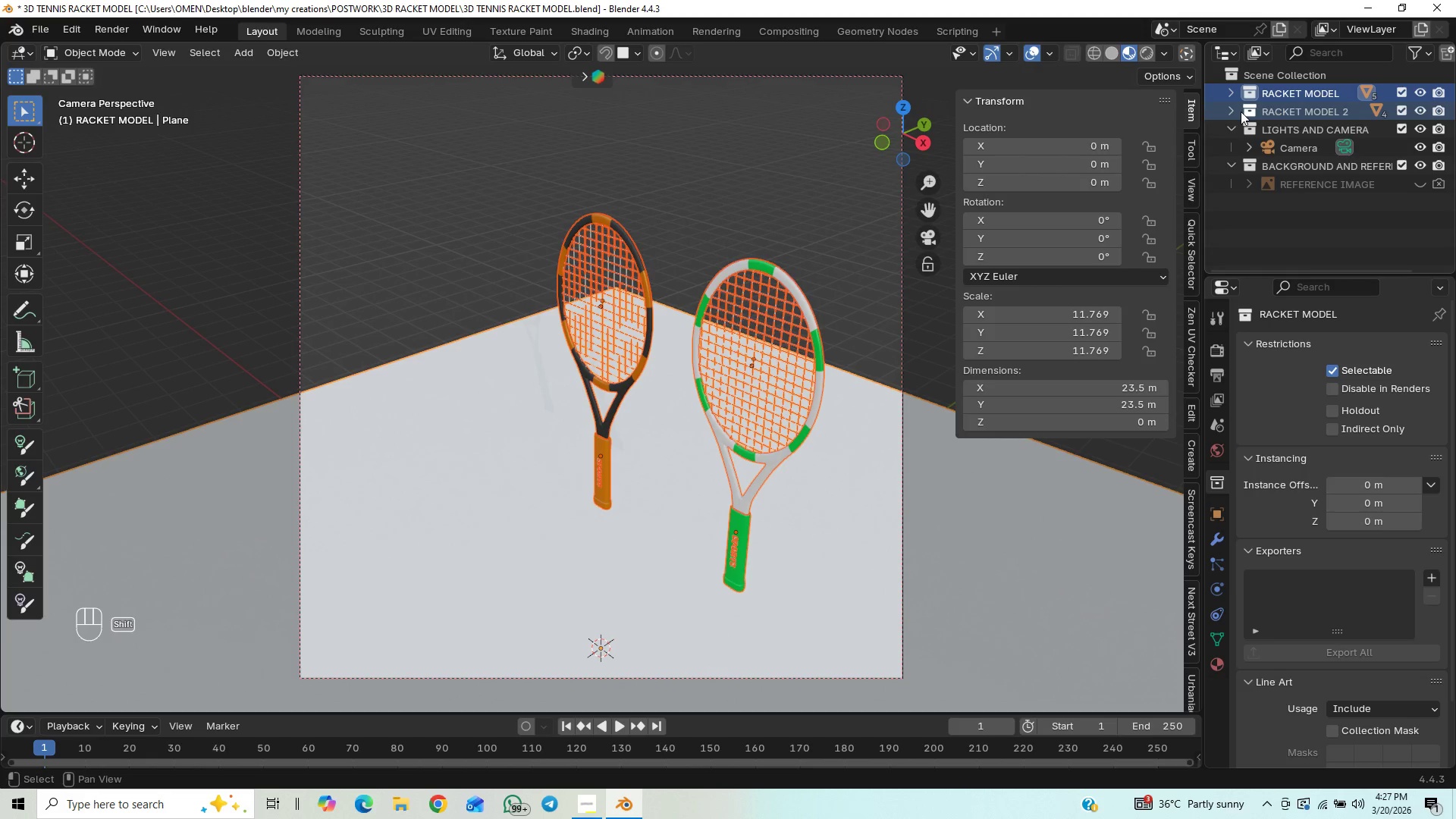 
key(Shift+ShiftLeft)
 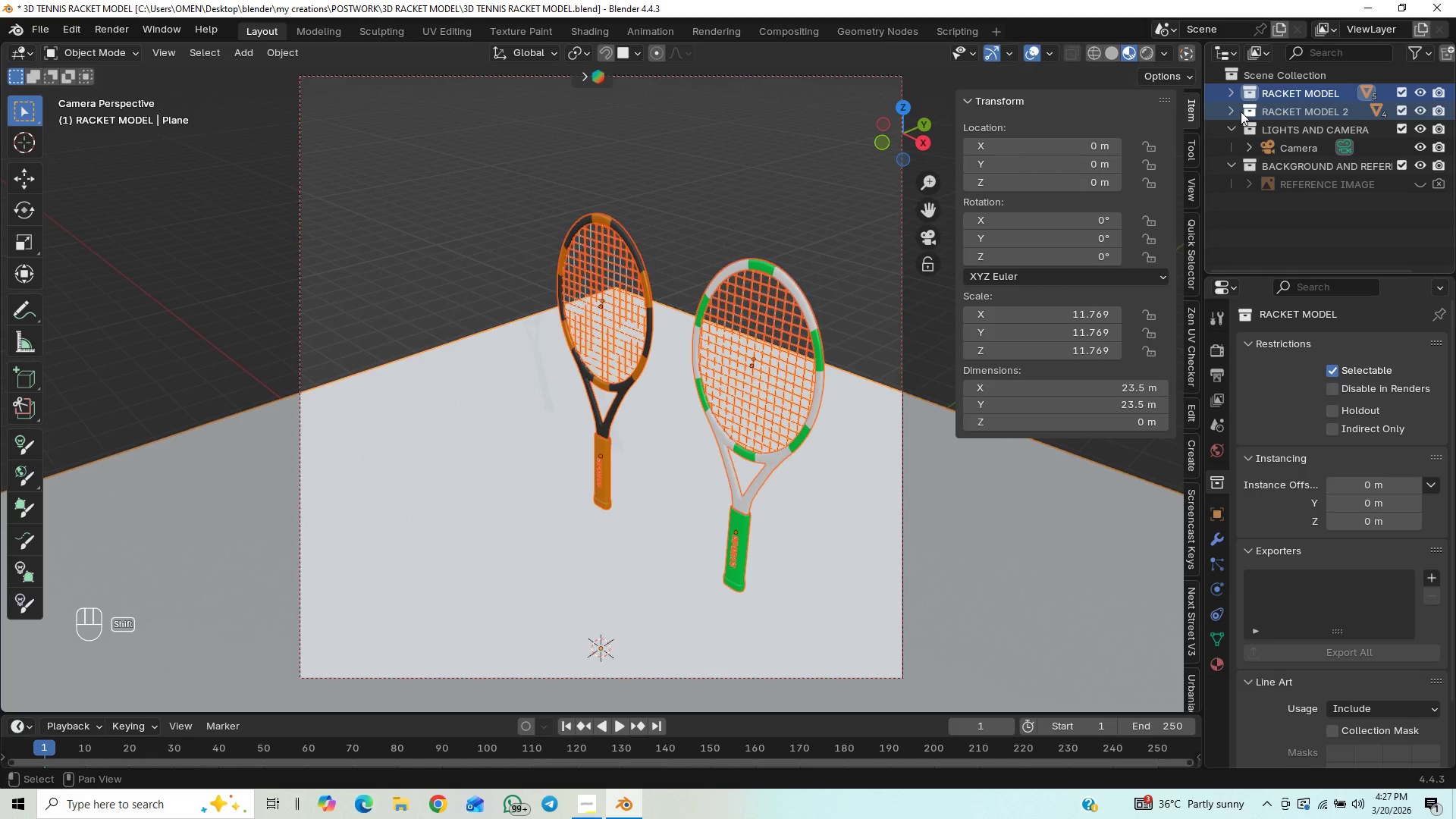 
type(GZ)
 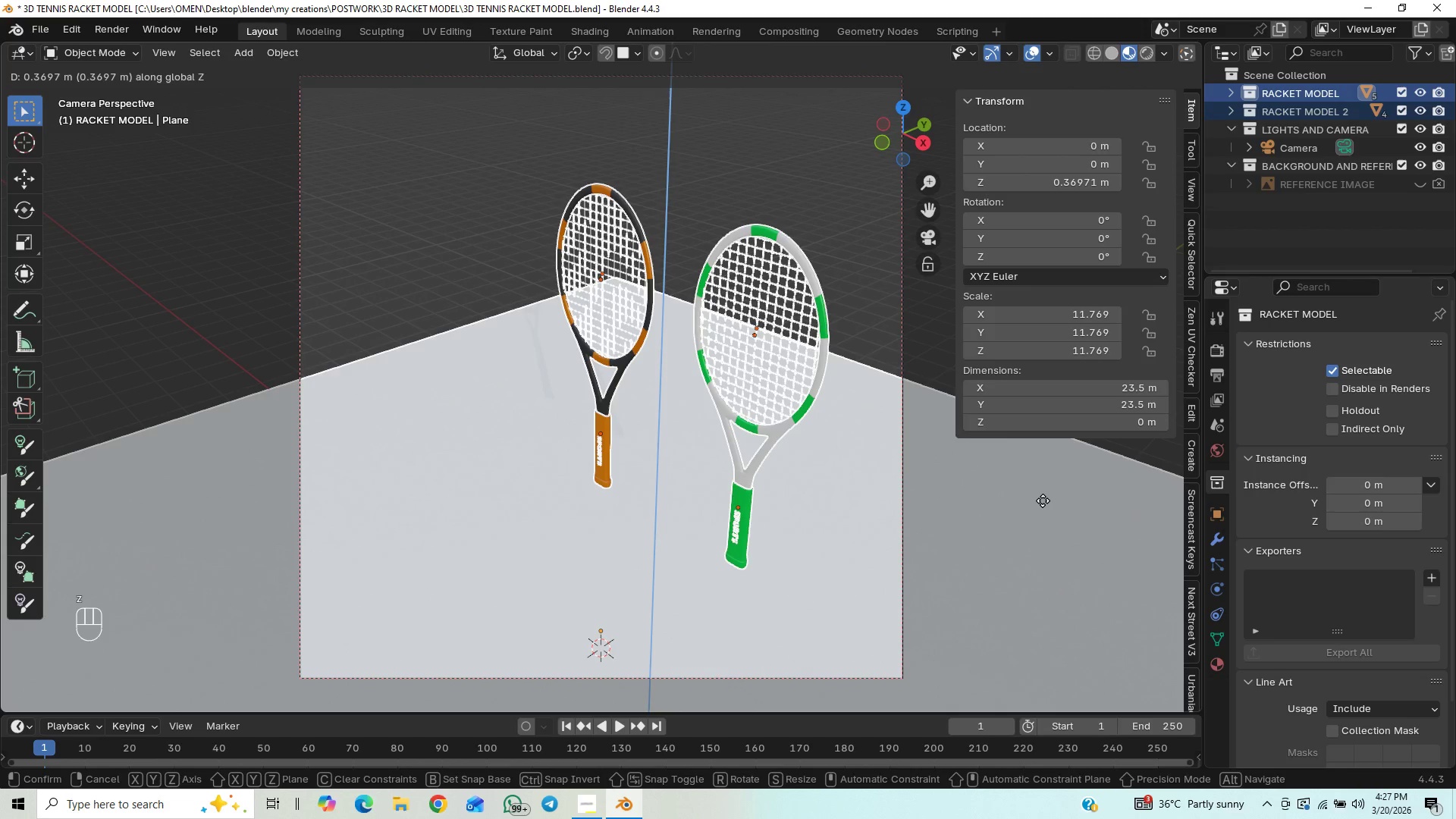 
right_click([1043, 500])
 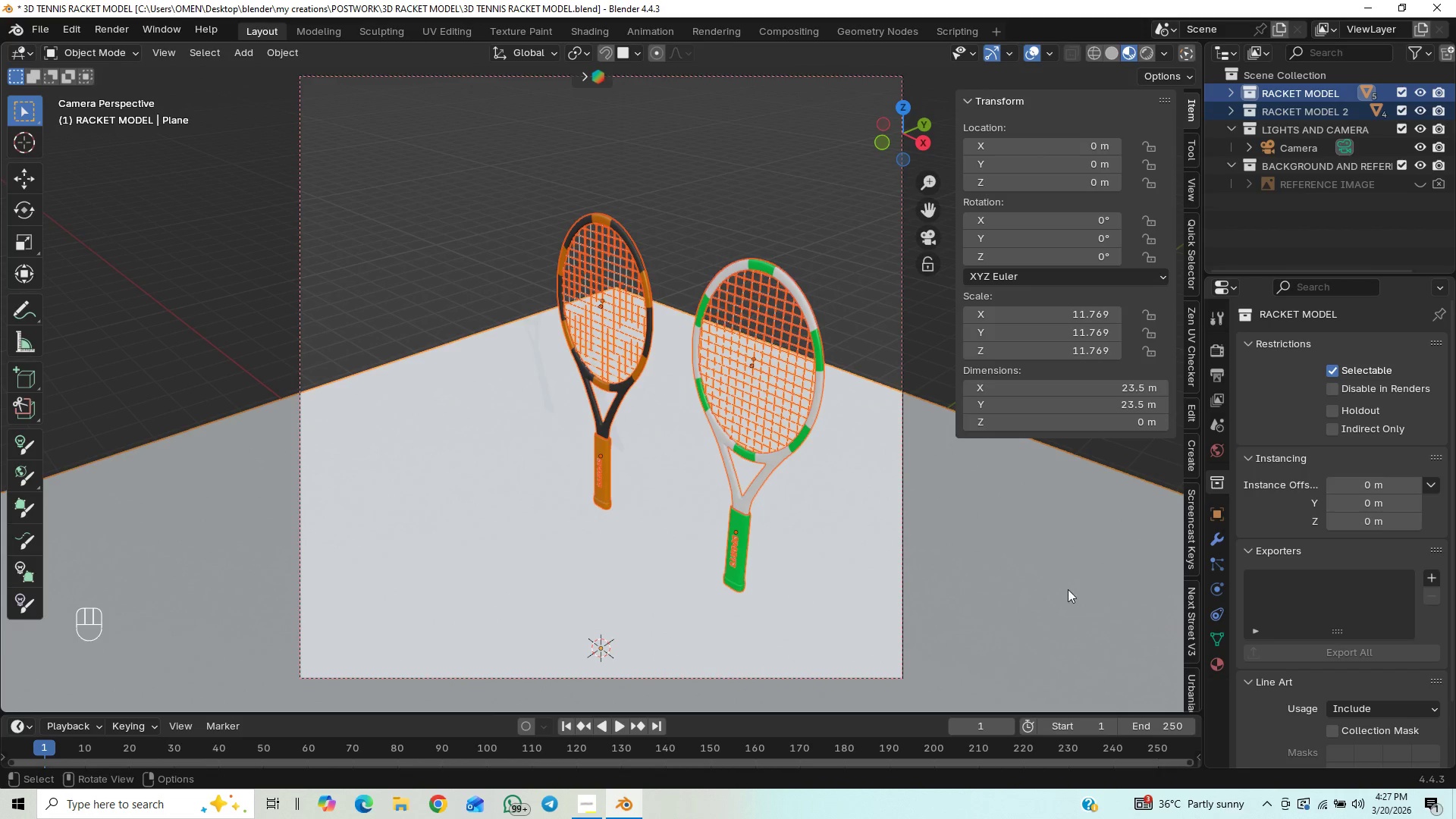 
hold_key(key=ControlLeft, duration=0.97)
left_click_drag(start_coordinate=[1082, 575], to_coordinate=[1031, 640])
 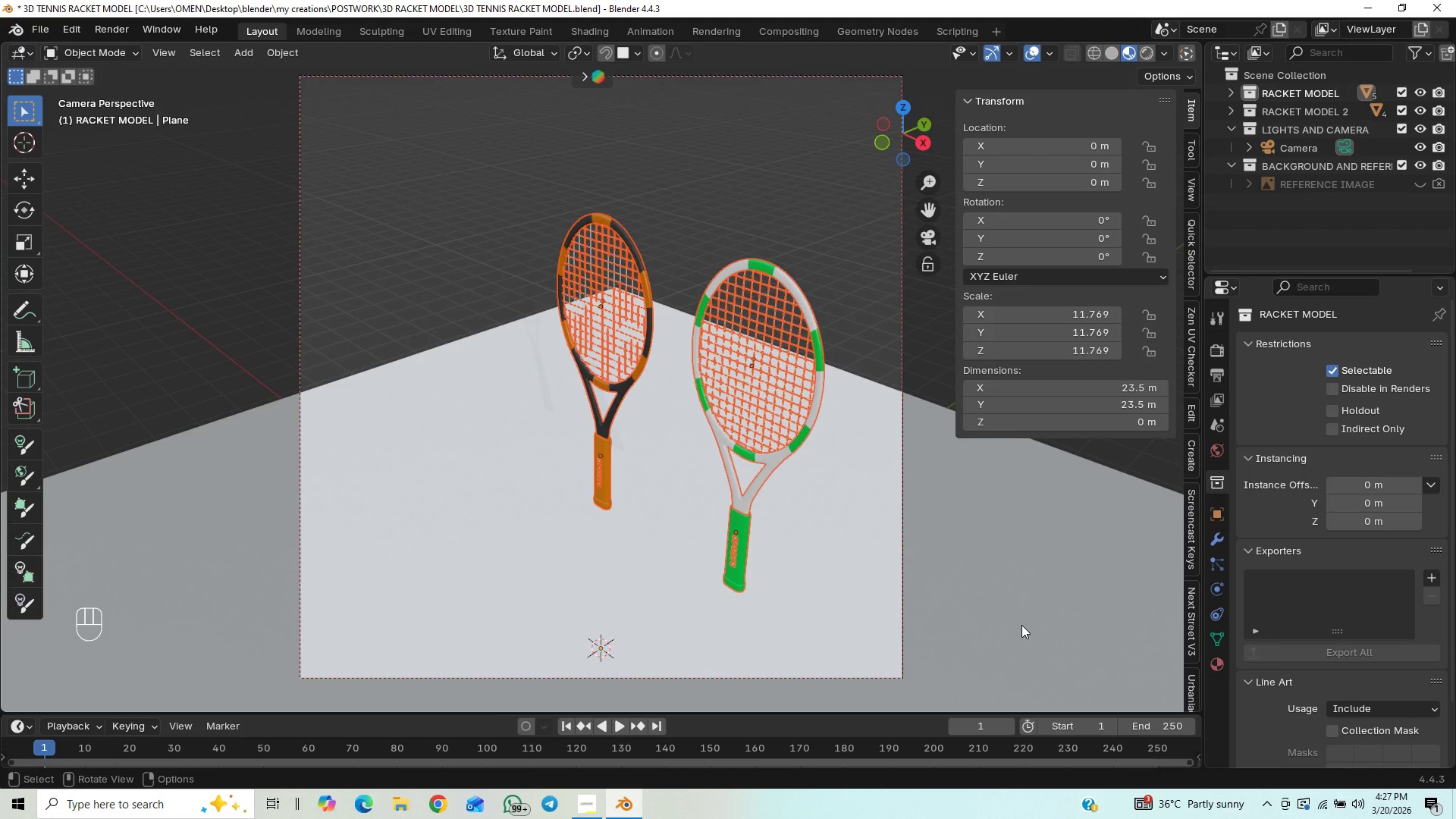 
type(GZ)
 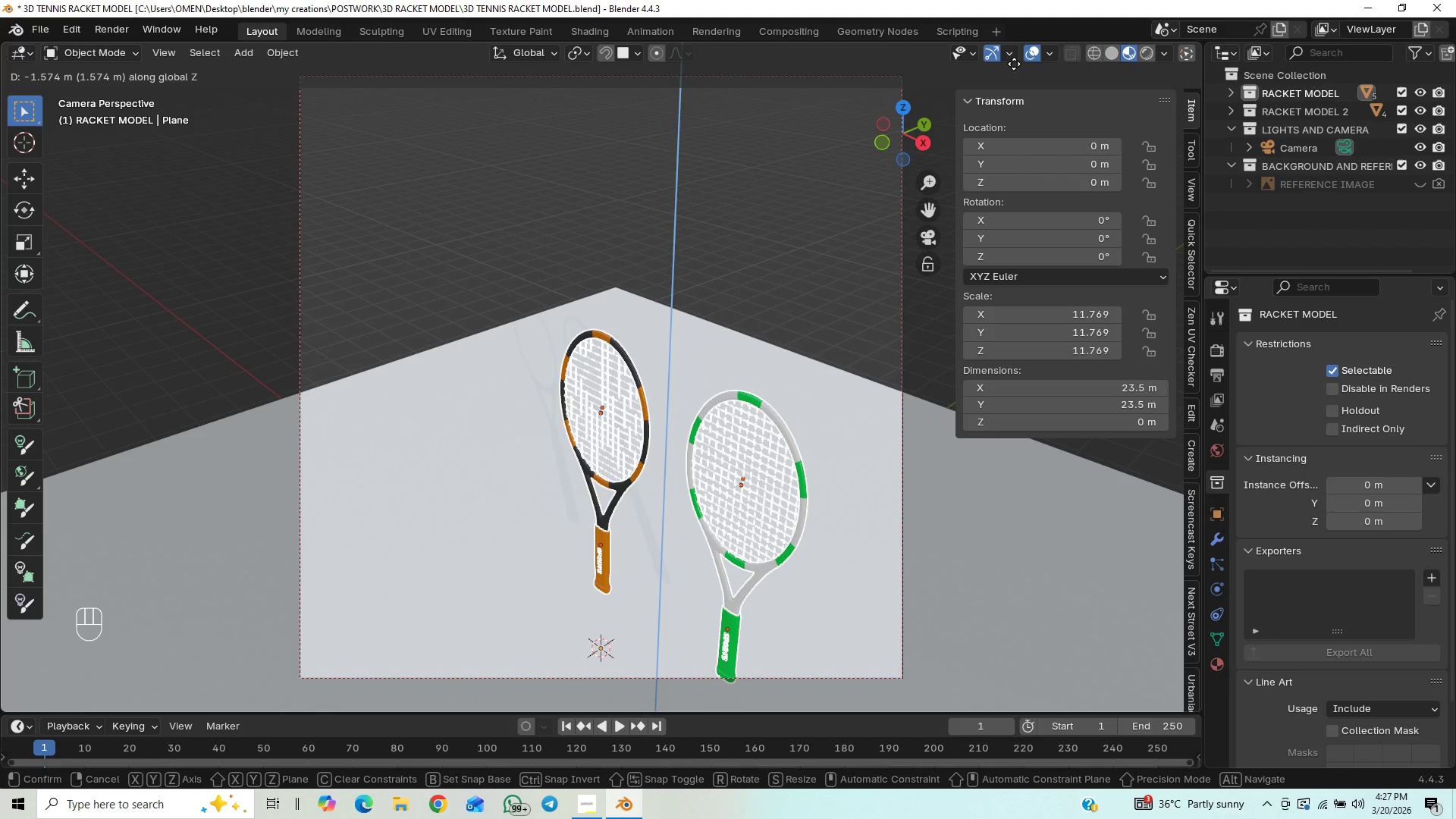 
wait(9.64)
 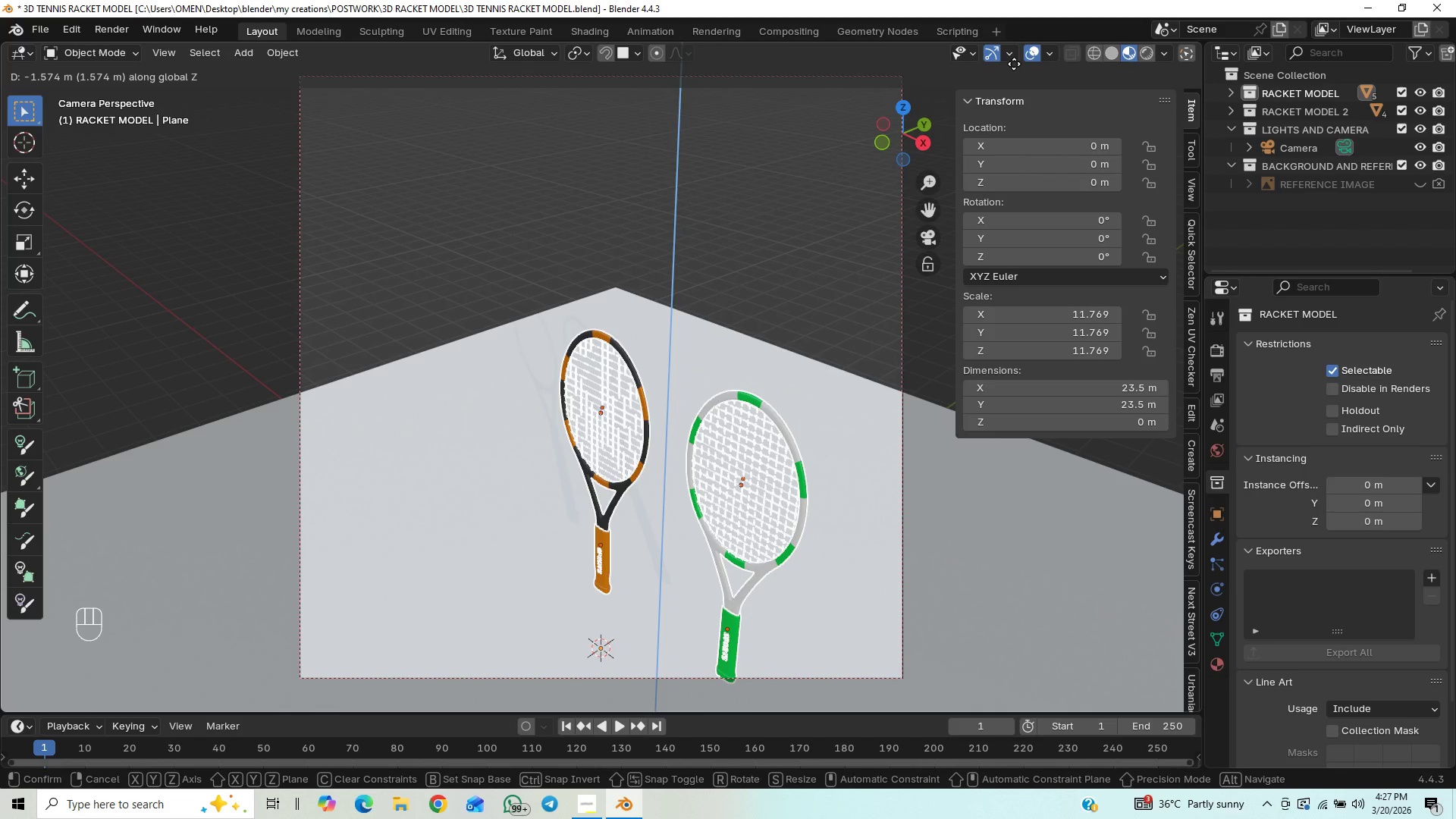 
left_click([1007, 111])
 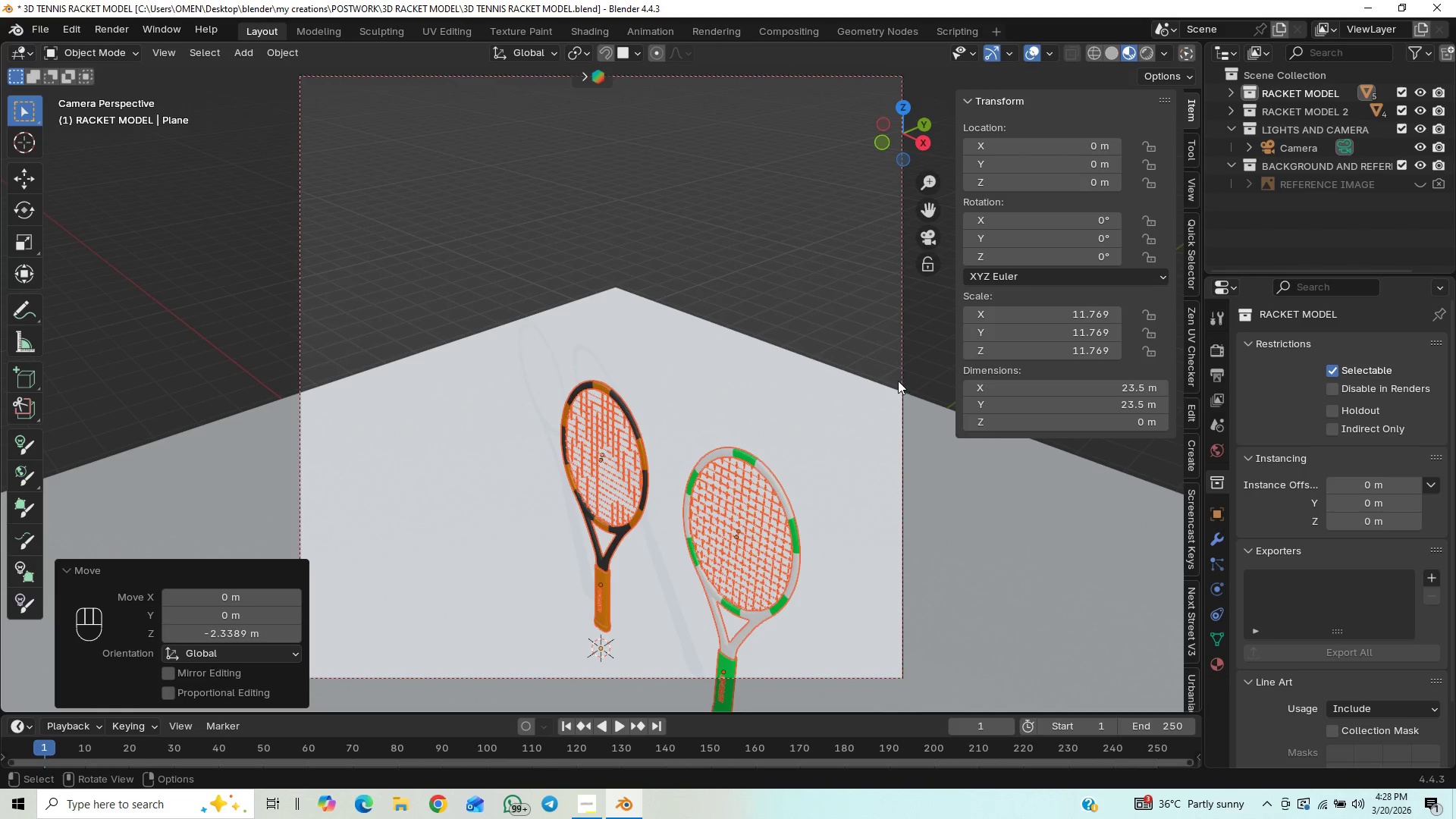 
left_click([901, 378])
 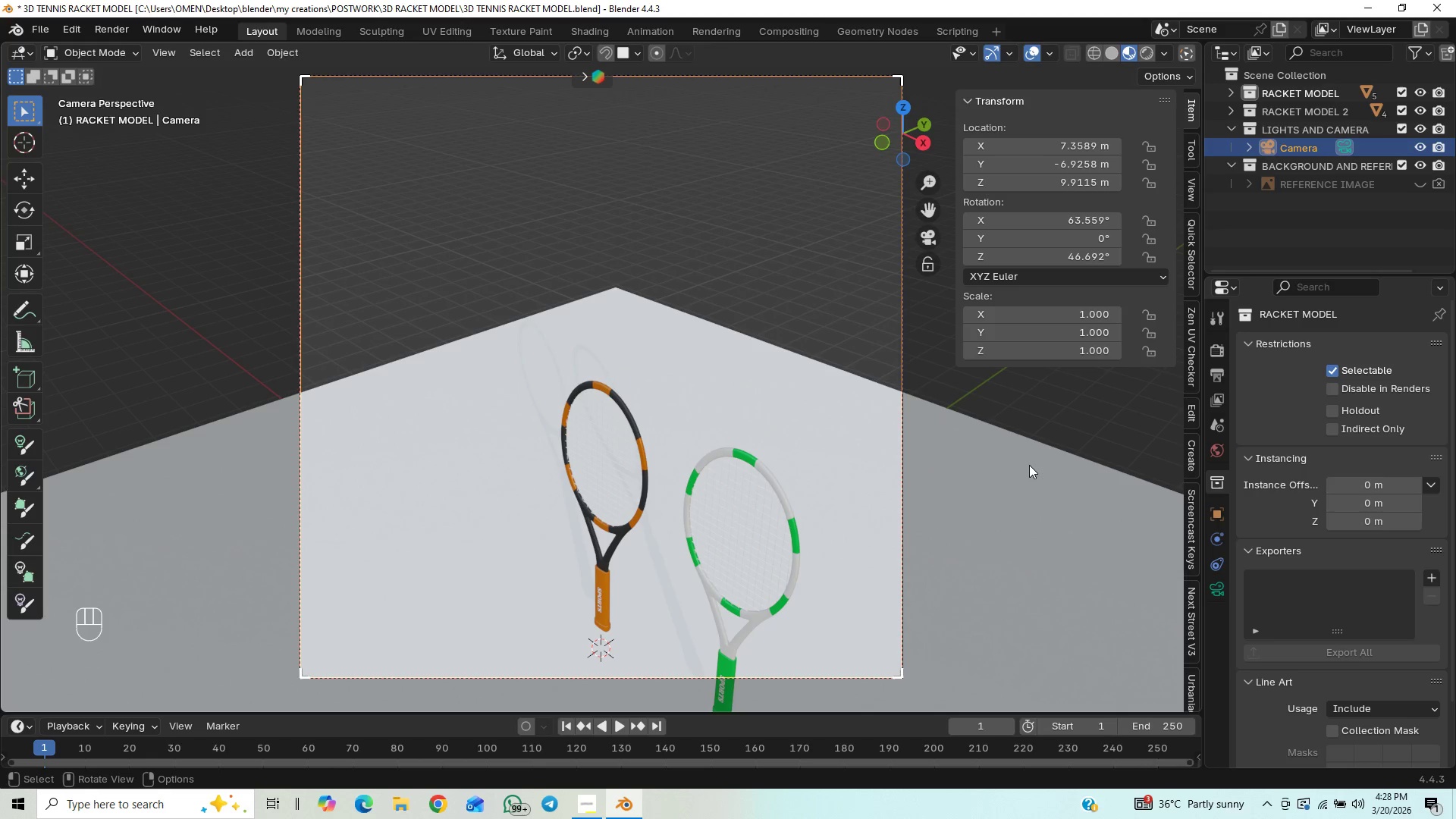 
type(GZ)
 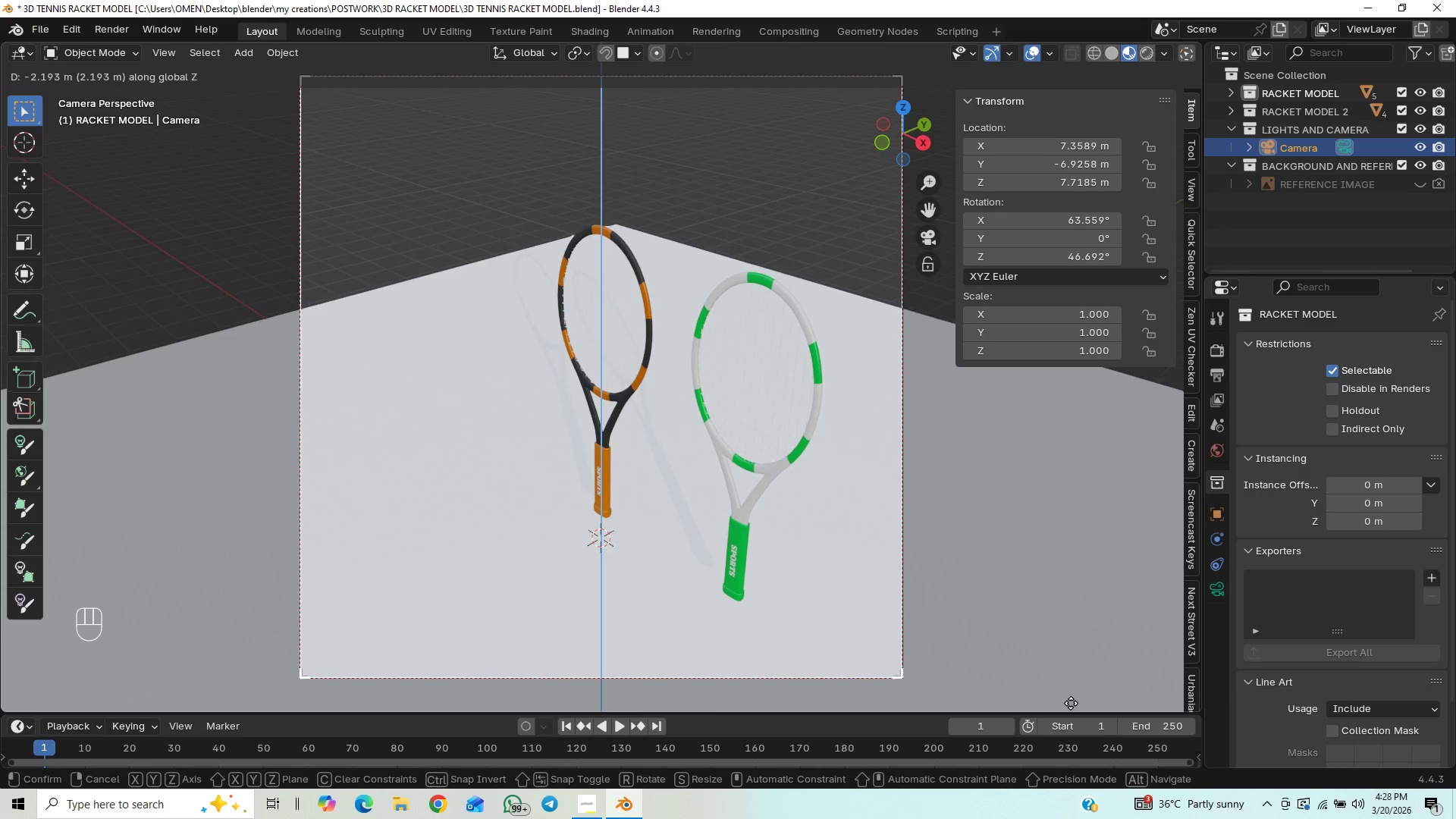 
left_click([1074, 58])
 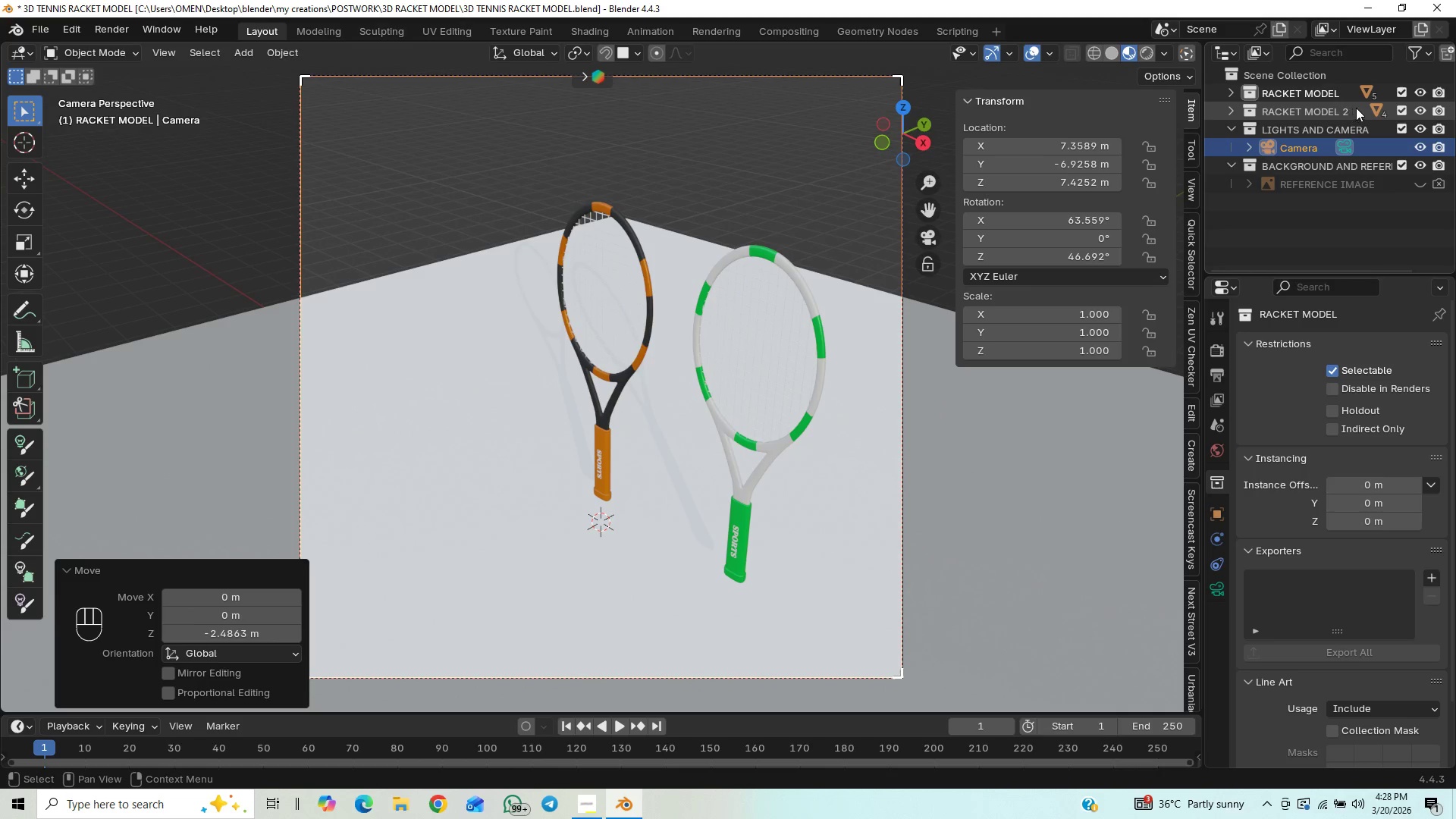 
left_click([1414, 107])
 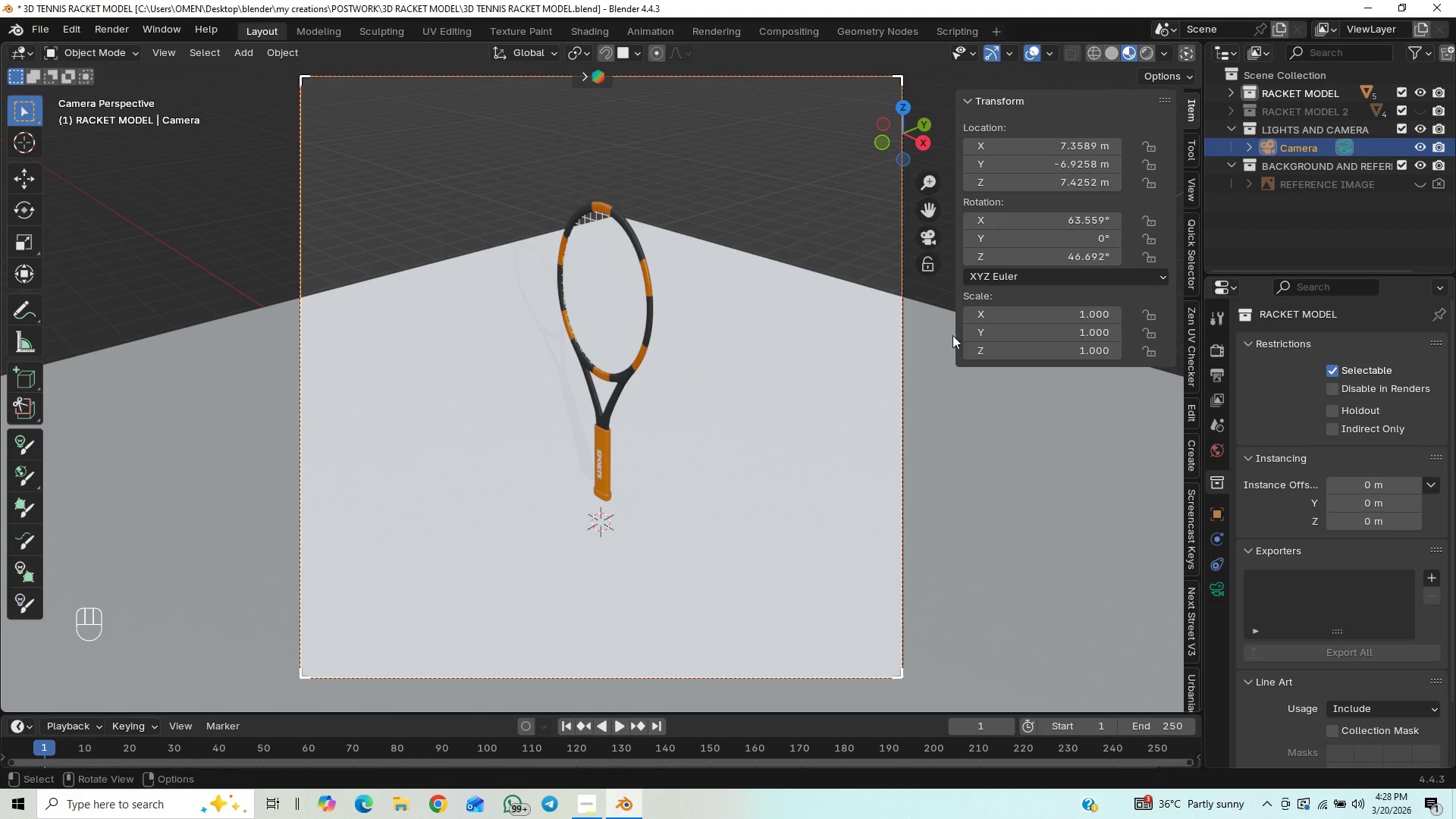 
left_click([902, 383])
 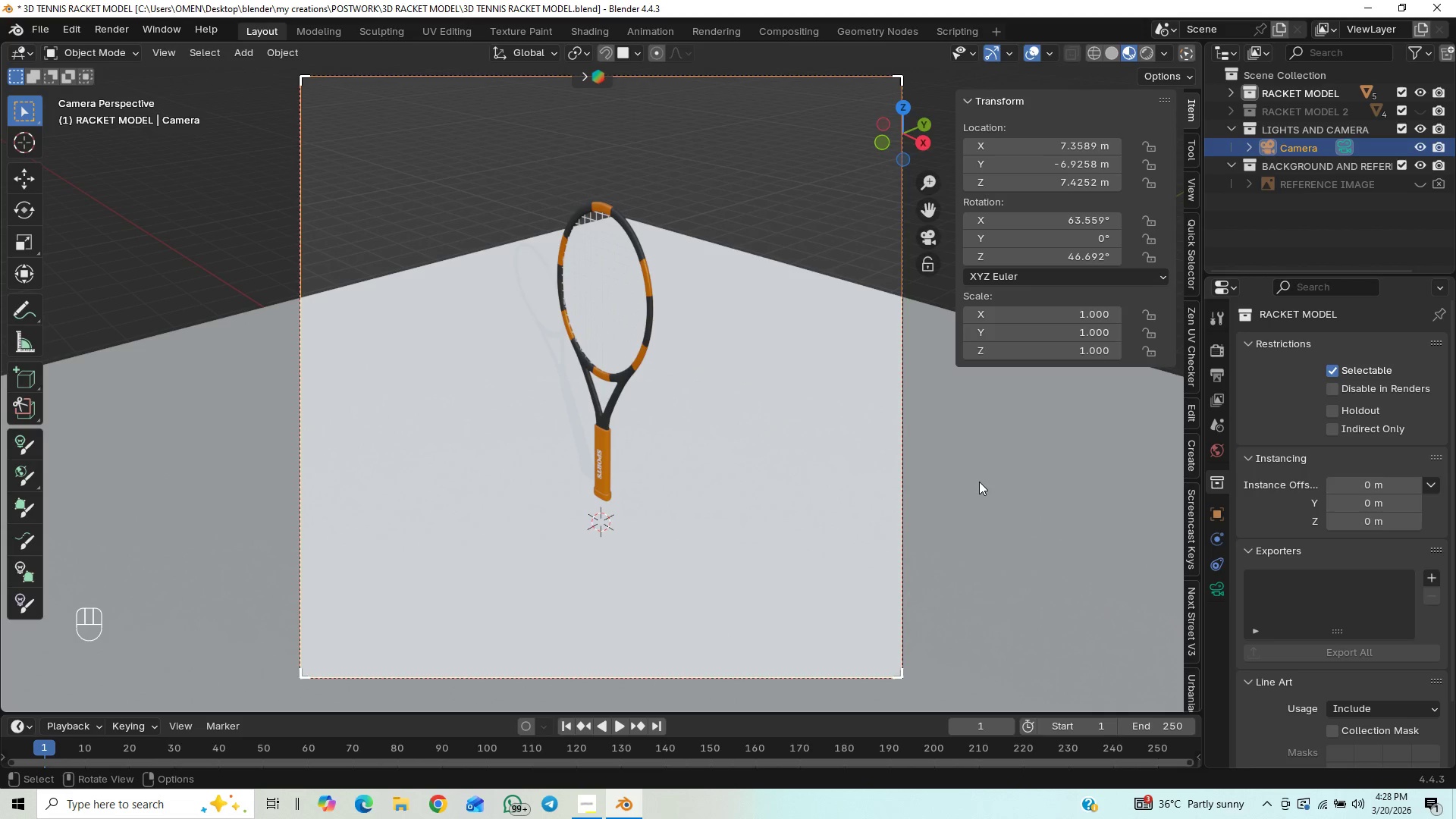 
key(G)
 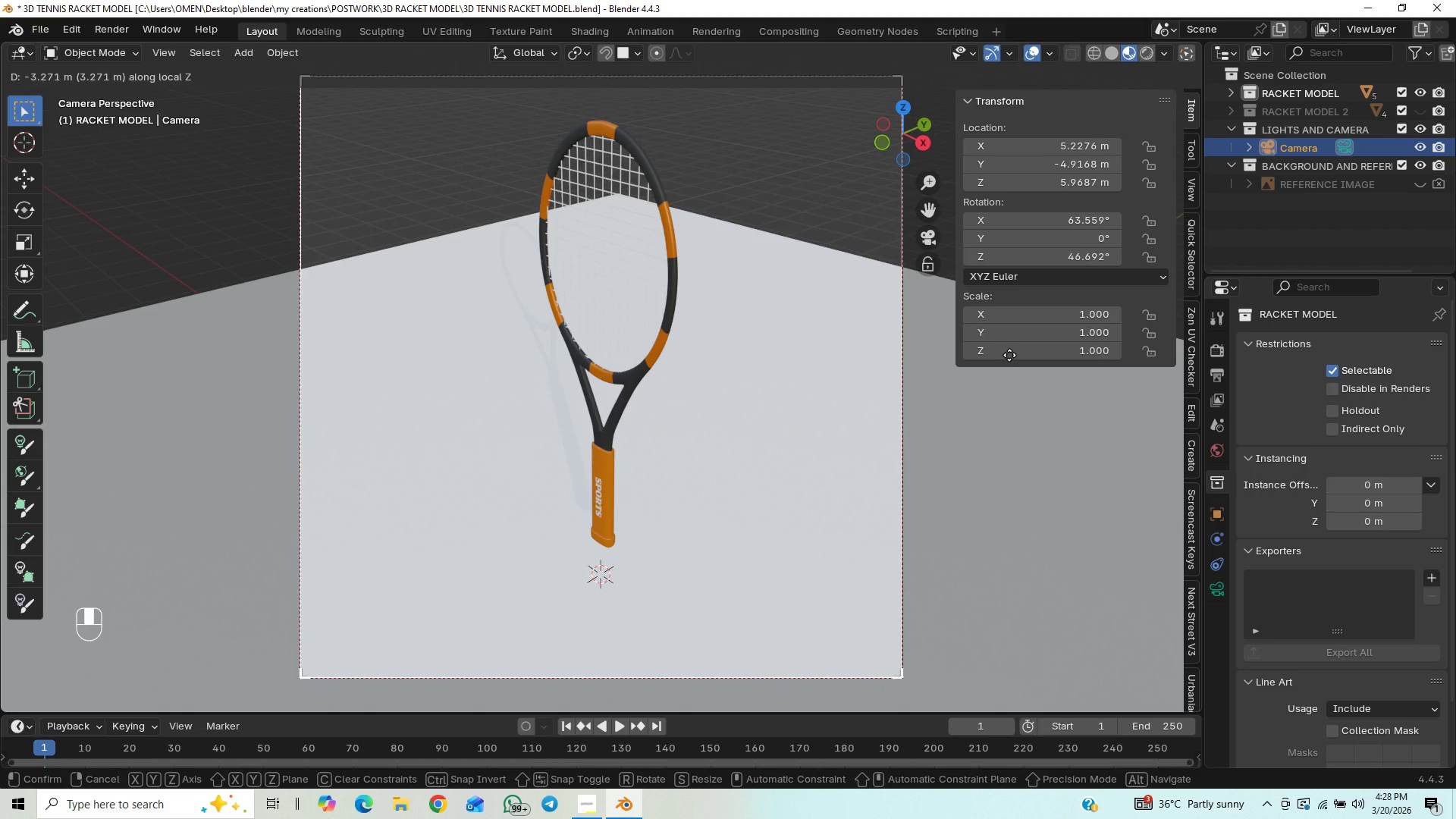 
wait(11.48)
 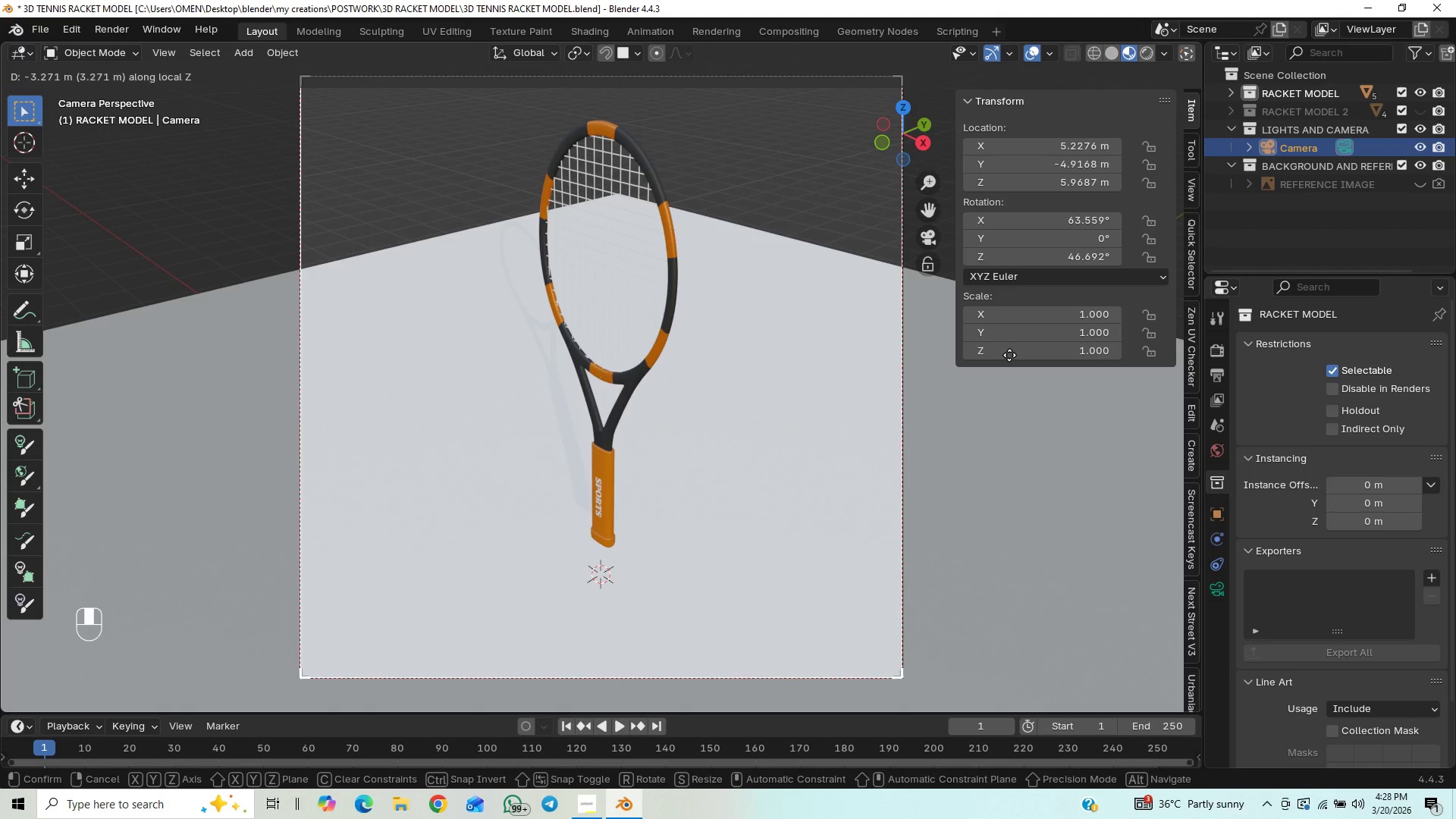 
left_click([1103, 350])
 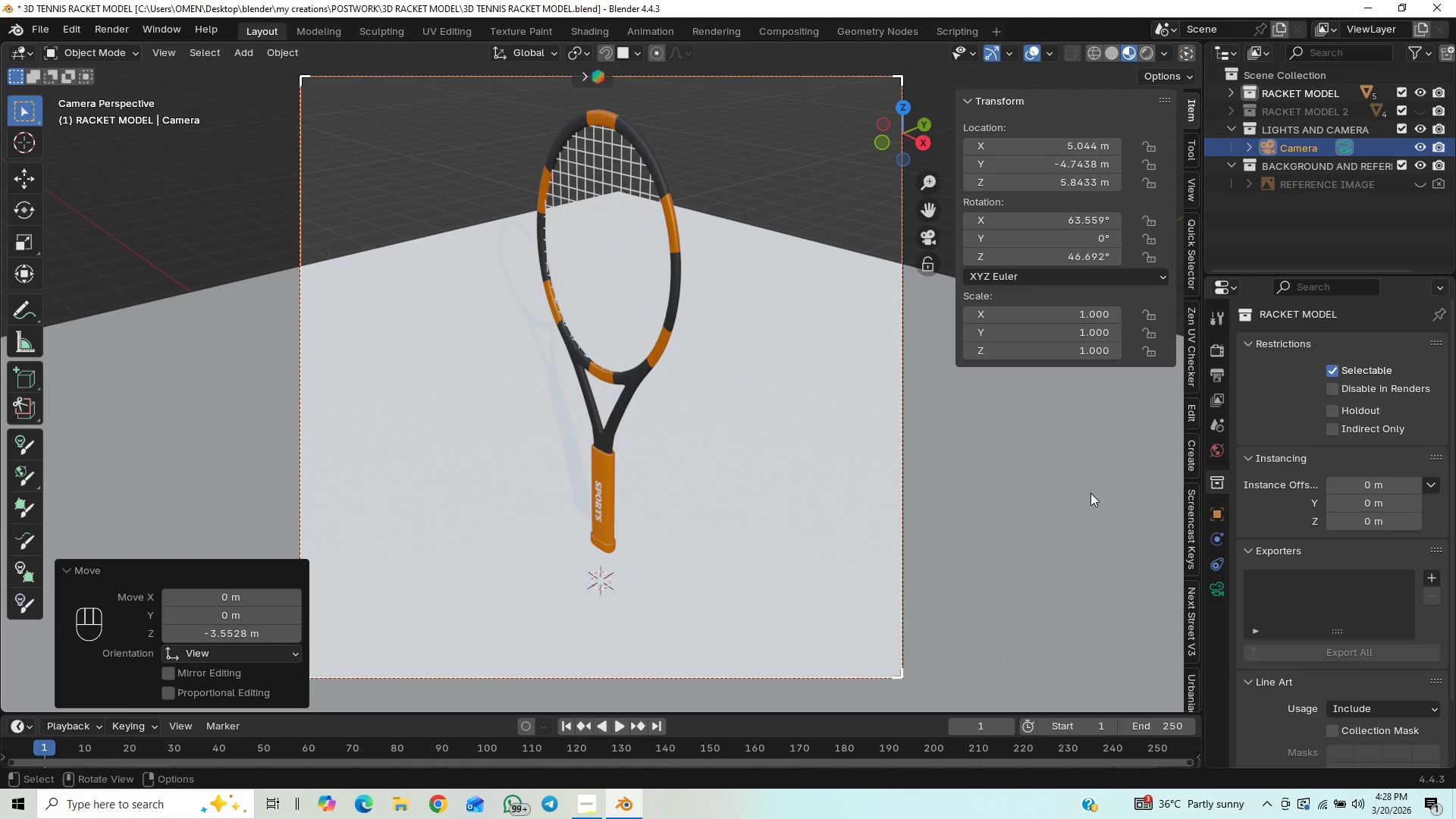 
type(GZ)
 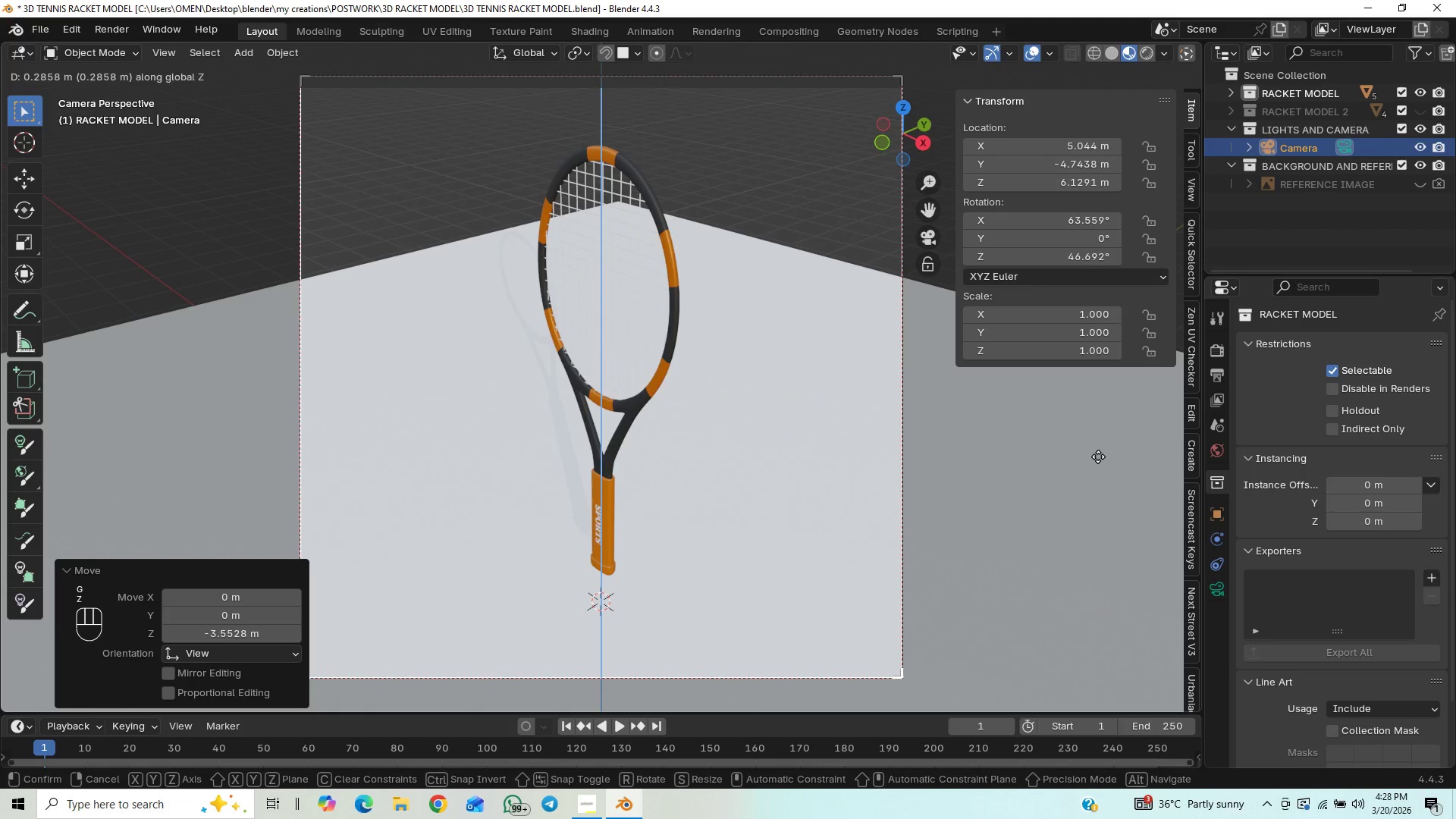 
left_click([1098, 457])
 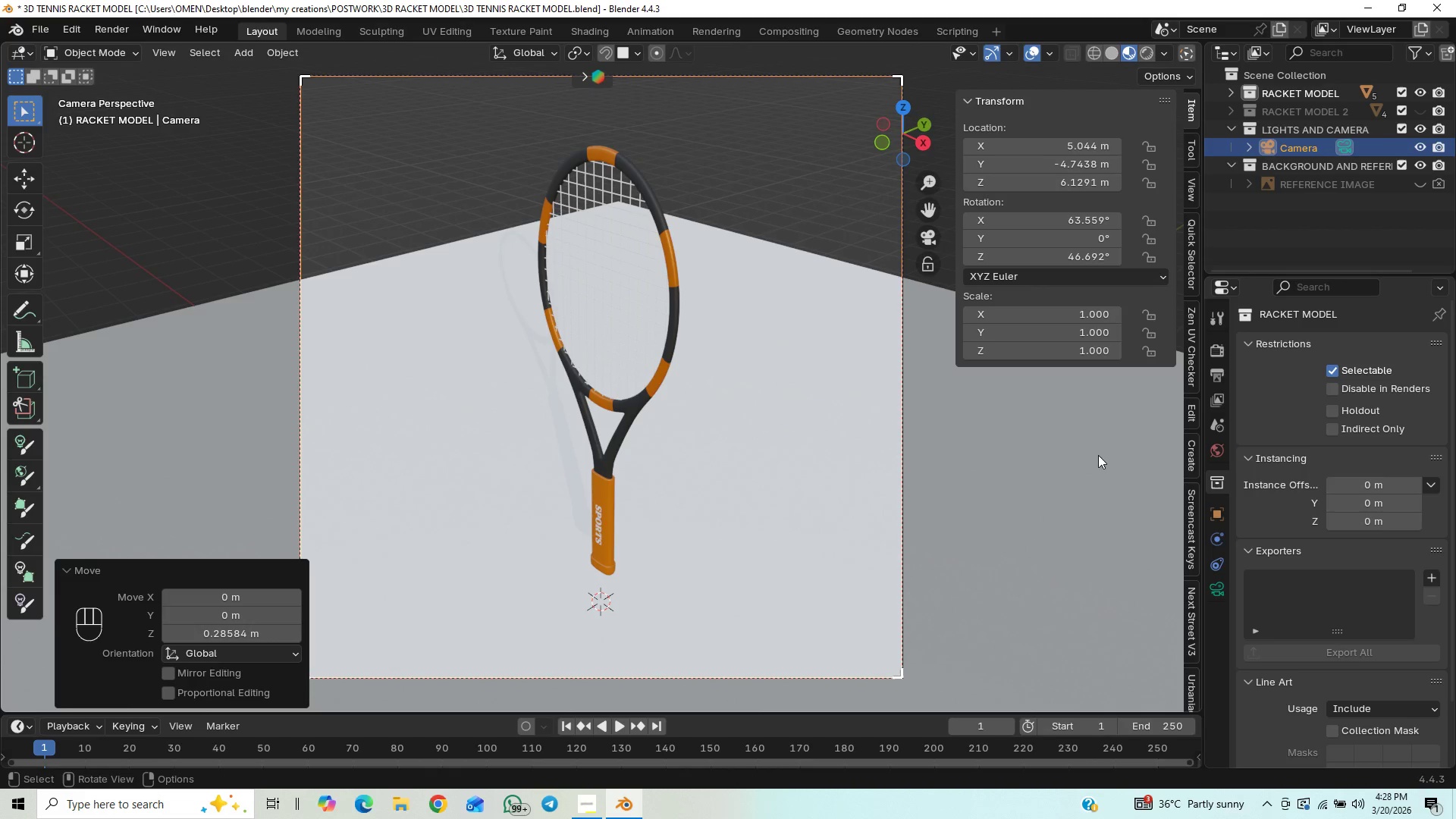 
key(Control+S)
 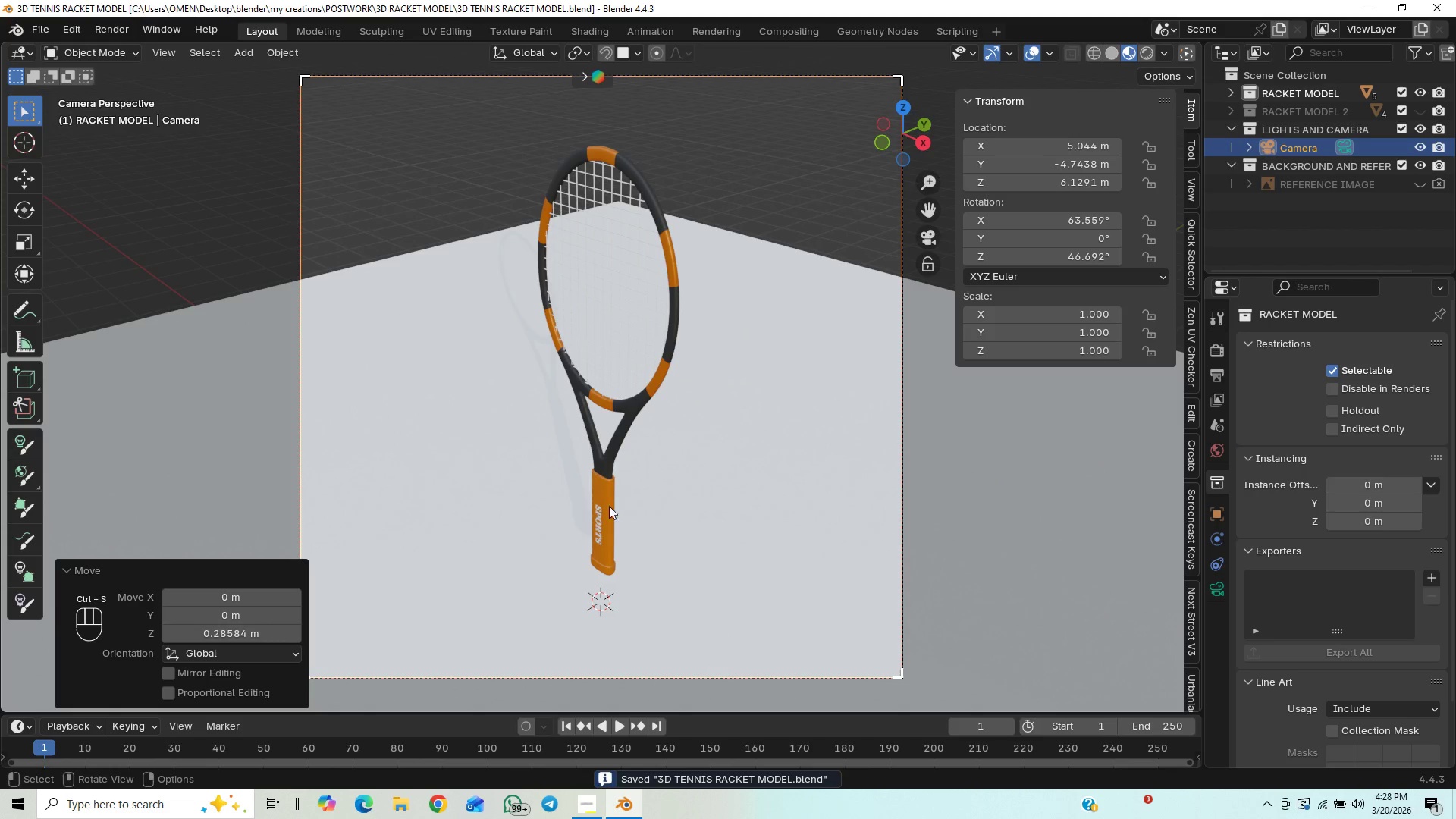 
left_click([971, 487])
 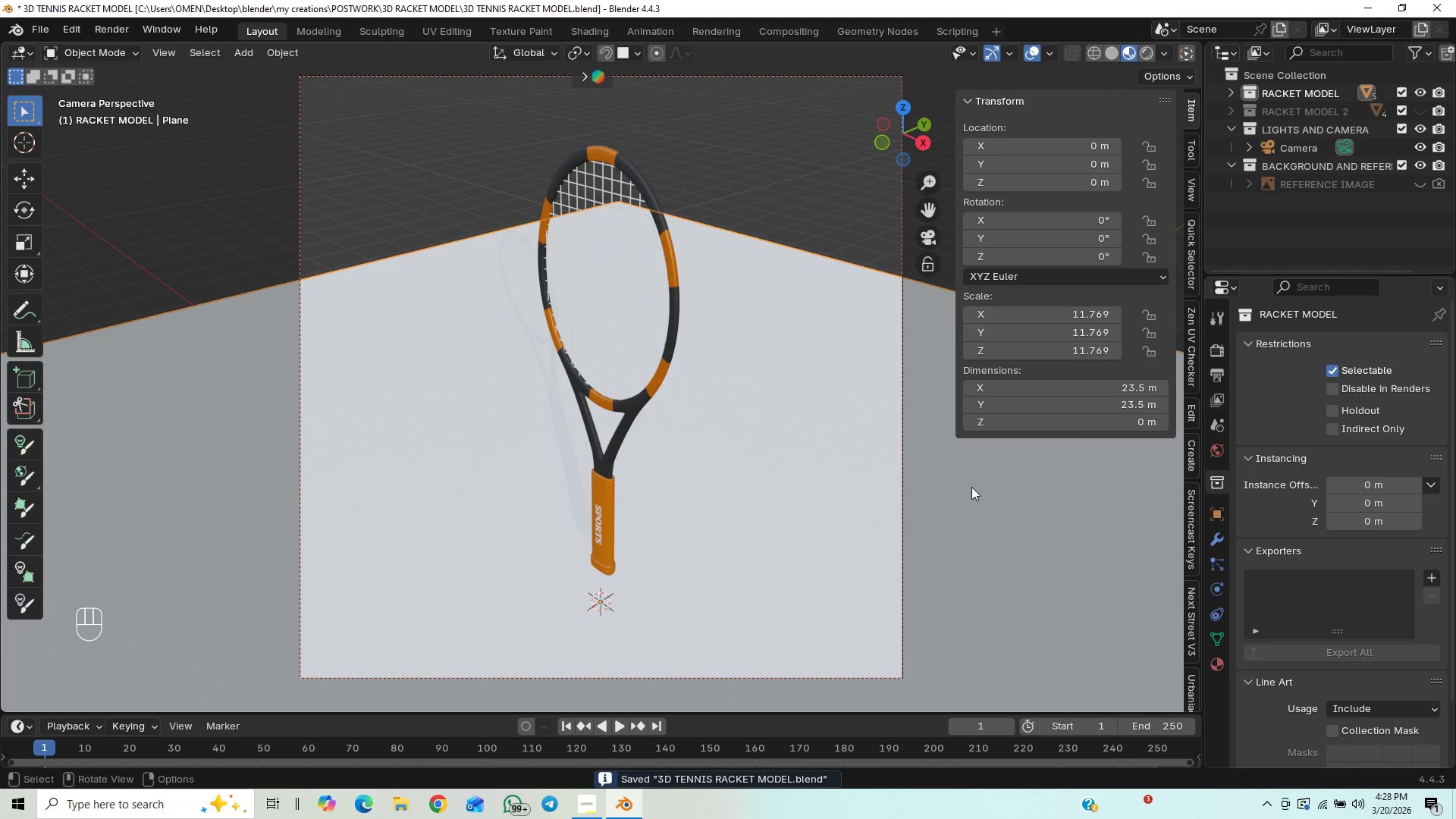 
key(S)
 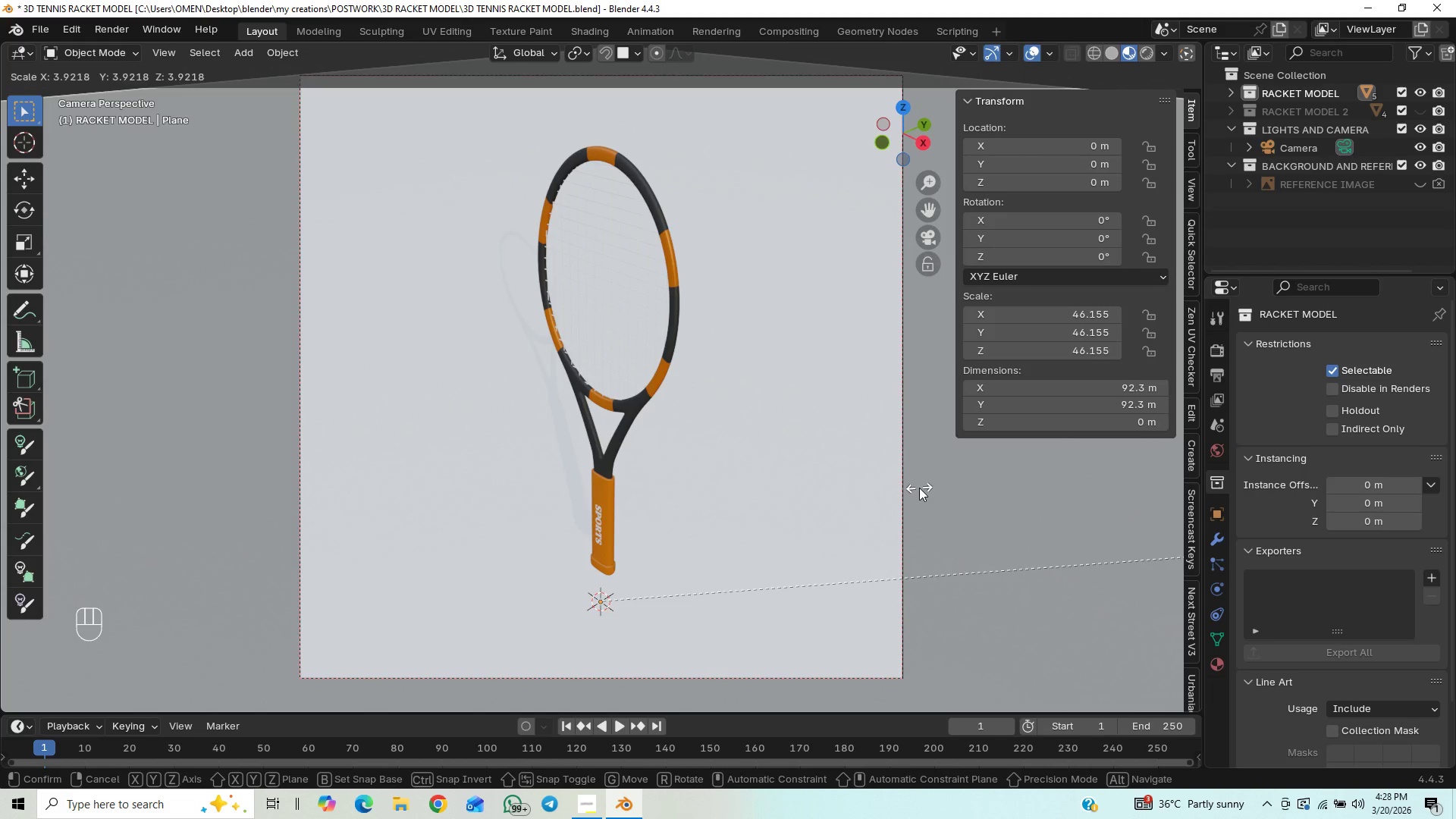 
left_click([921, 486])
 